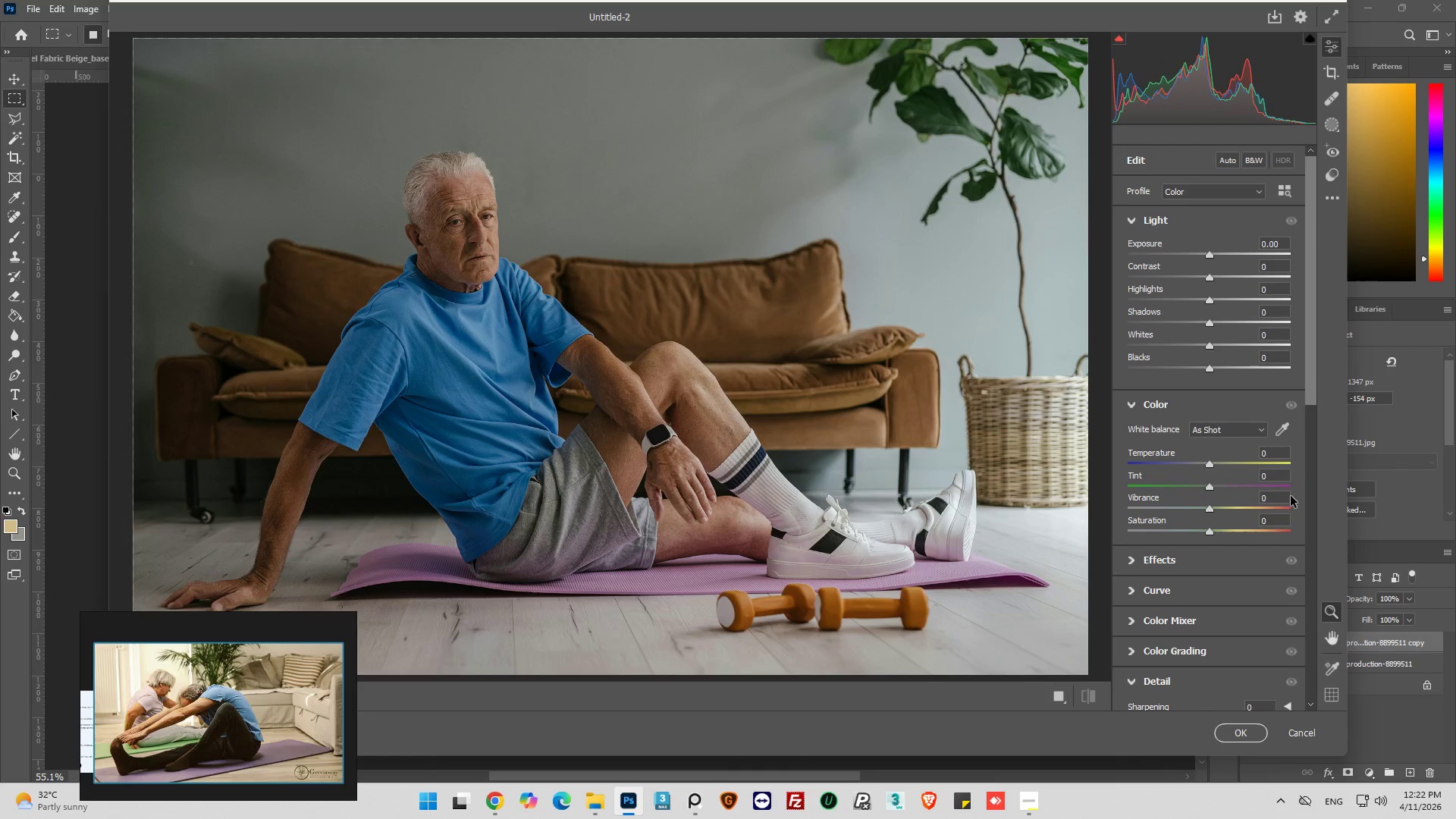 
left_click_drag(start_coordinate=[1308, 378], to_coordinate=[1322, 356])
 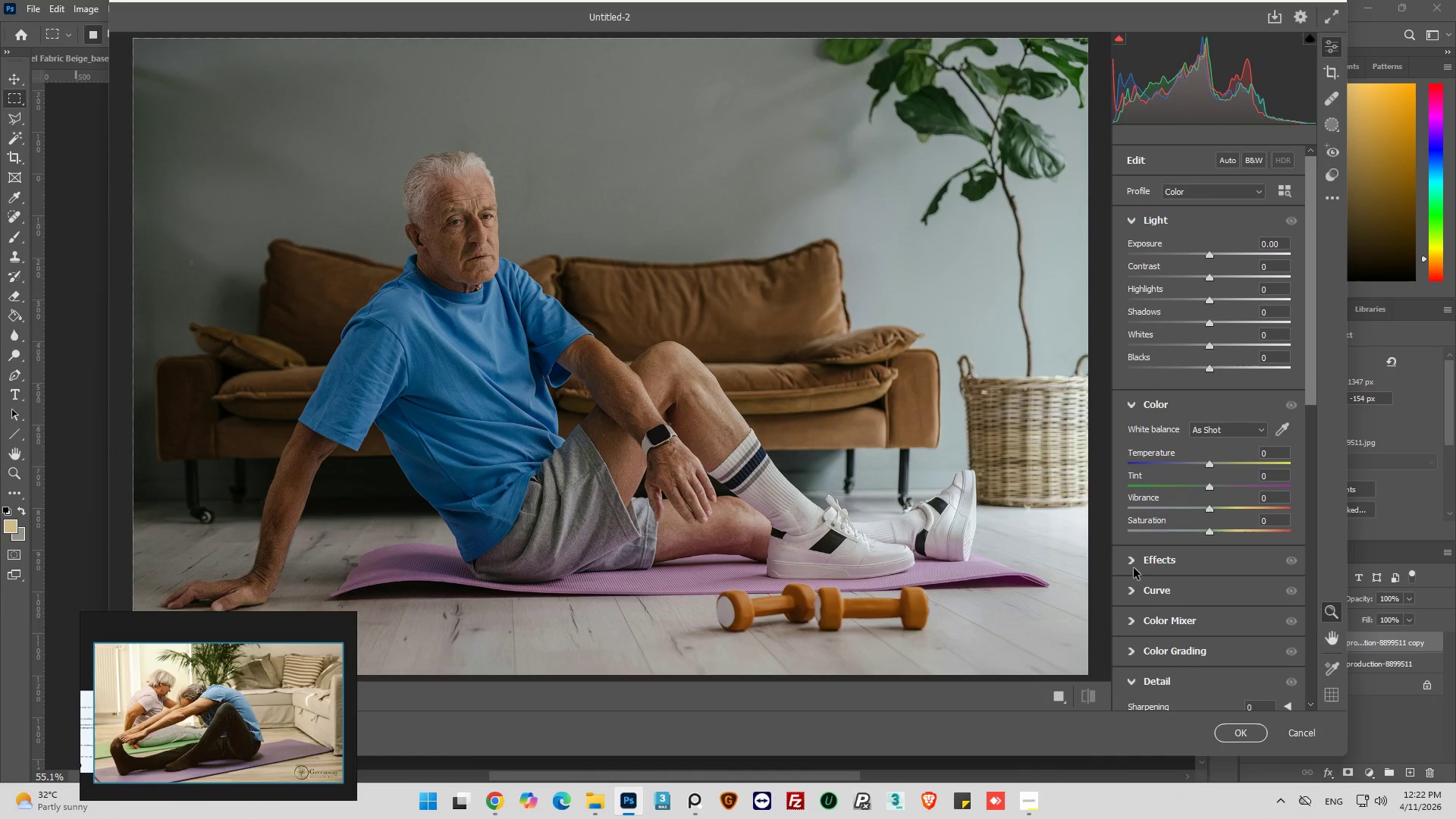 
left_click([1133, 560])
 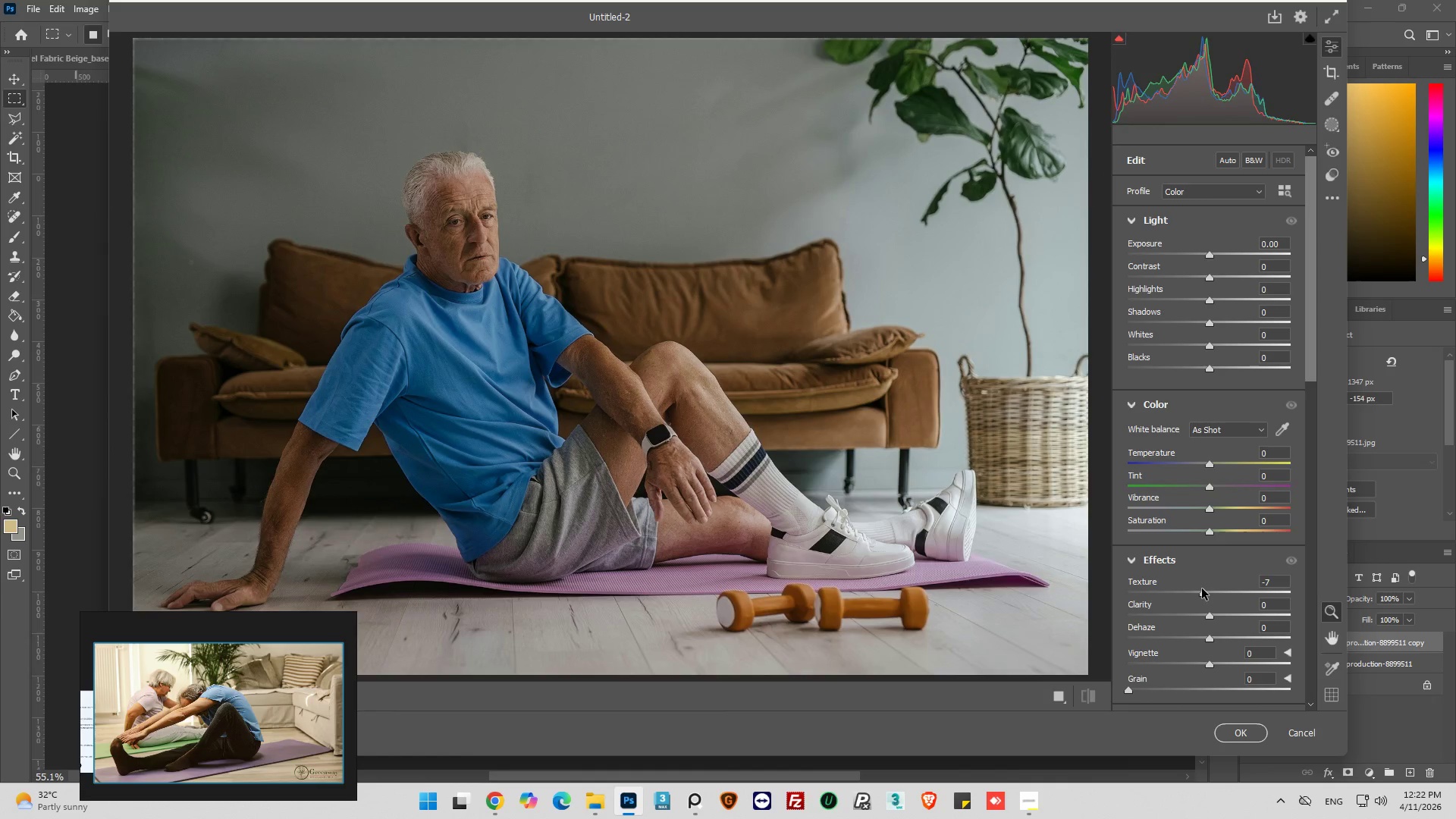 
wait(10.95)
 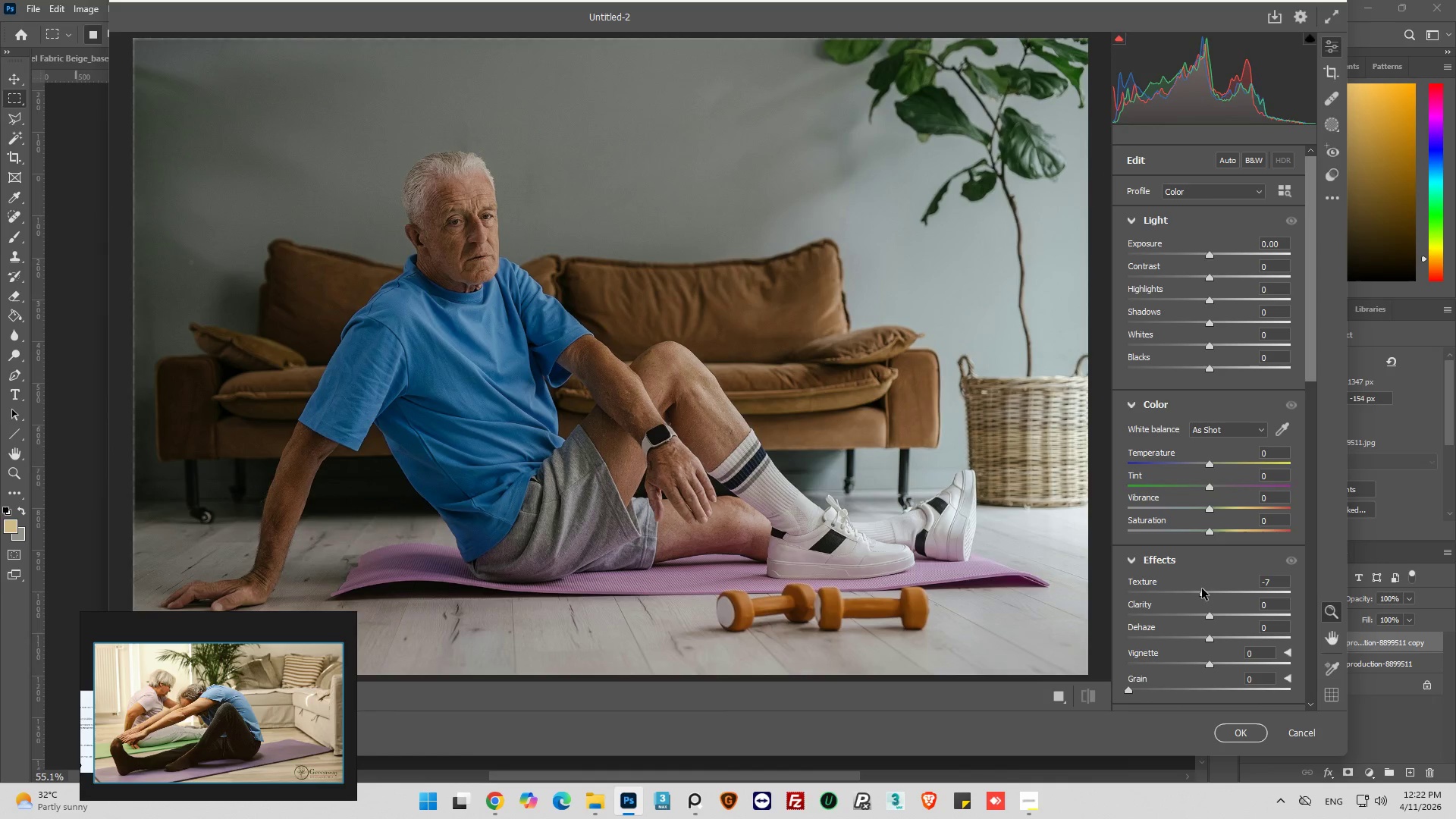 
left_click_drag(start_coordinate=[1209, 615], to_coordinate=[1235, 610])
 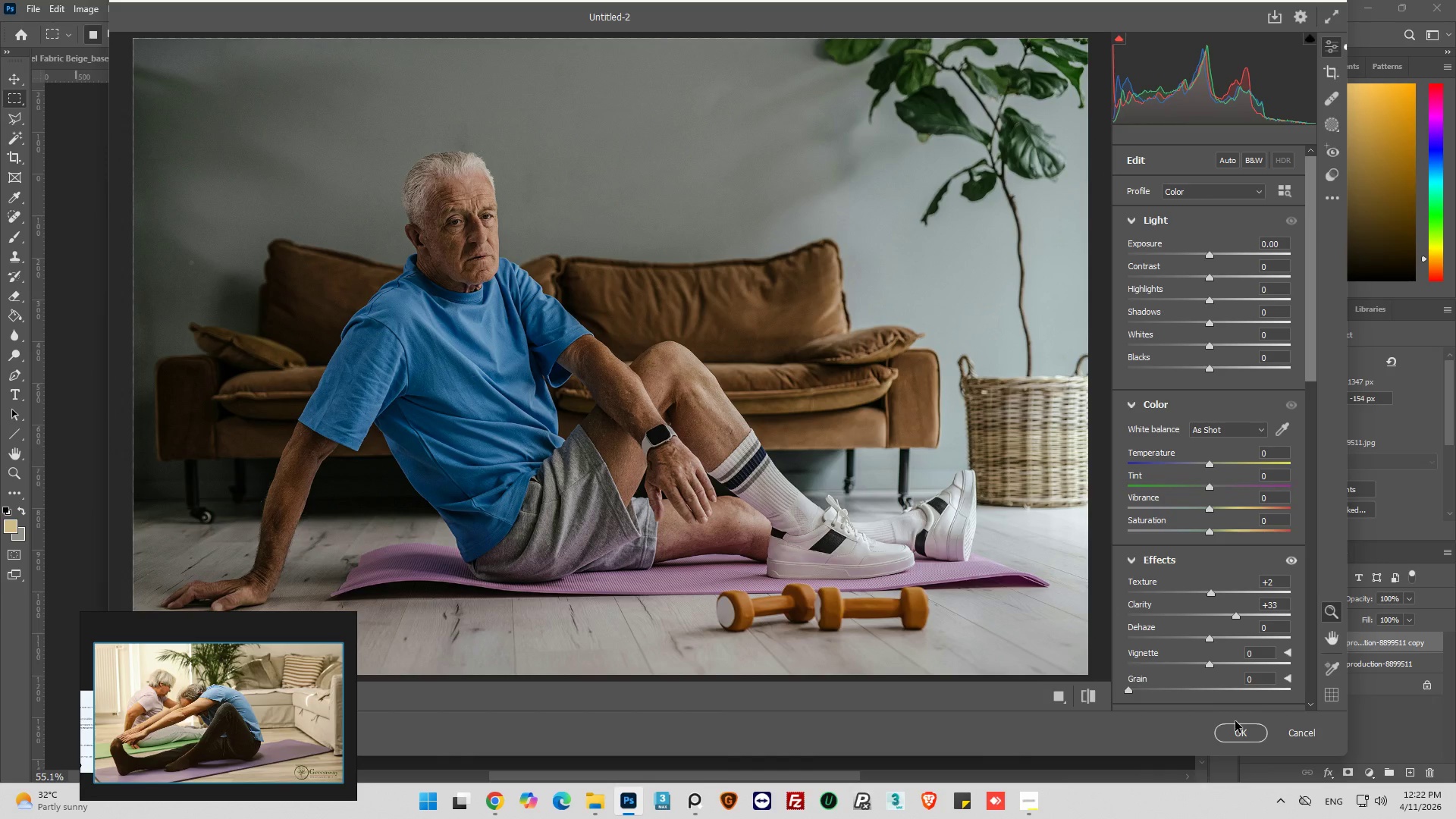 
left_click([1239, 731])
 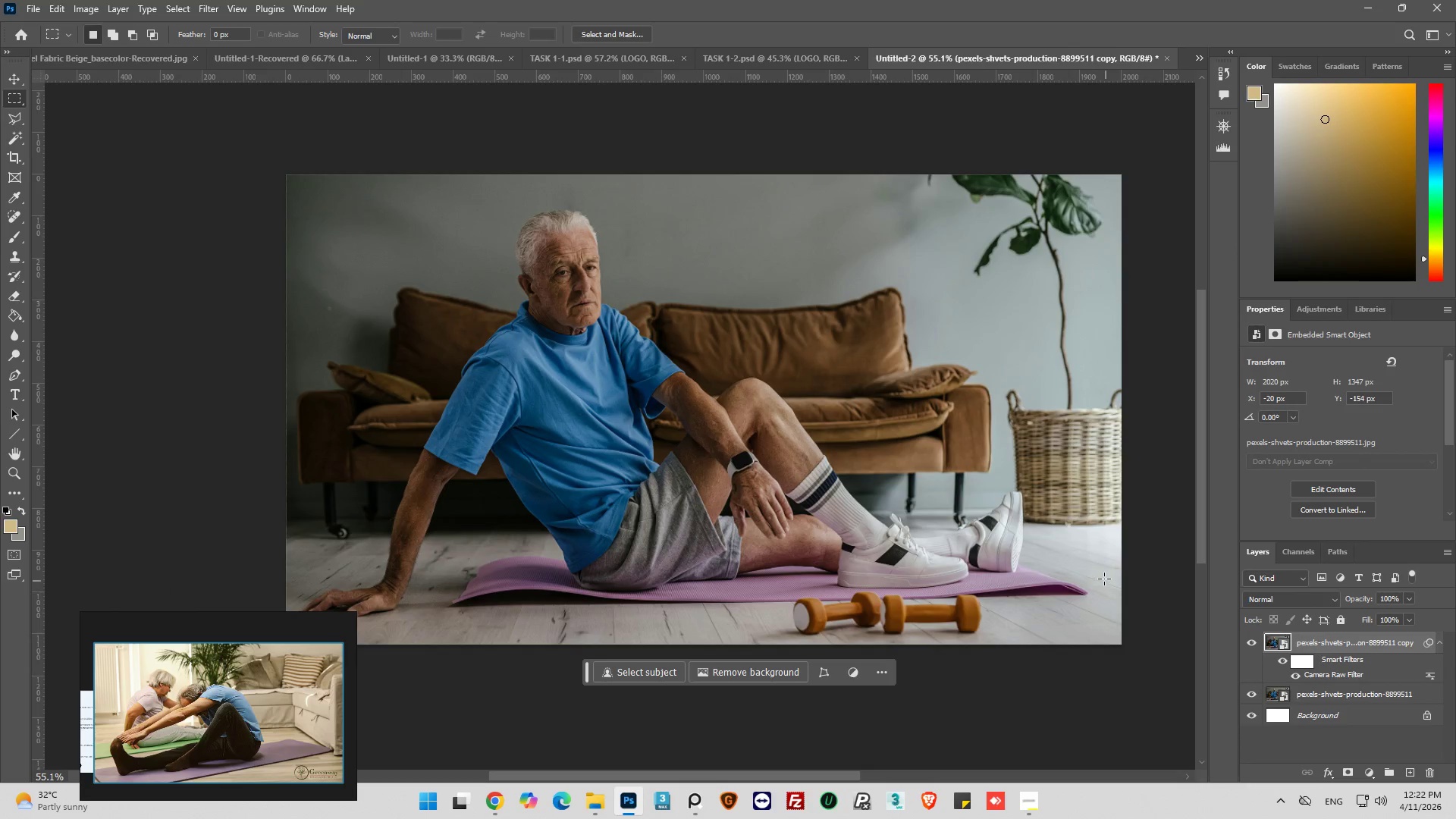 
scroll: coordinate [1081, 563], scroll_direction: down, amount: 3.0
 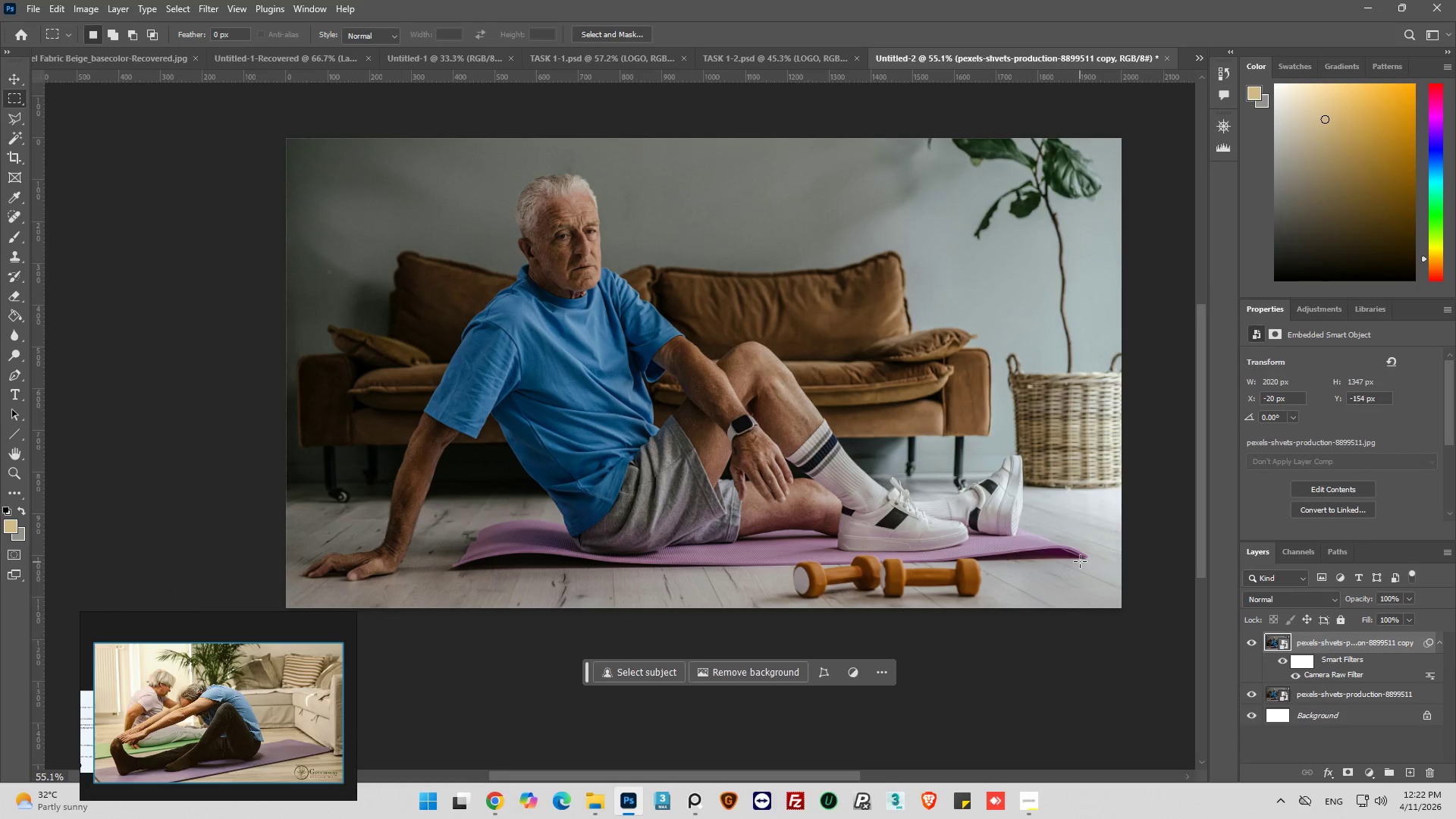 
scroll: coordinate [1052, 587], scroll_direction: up, amount: 1.0
 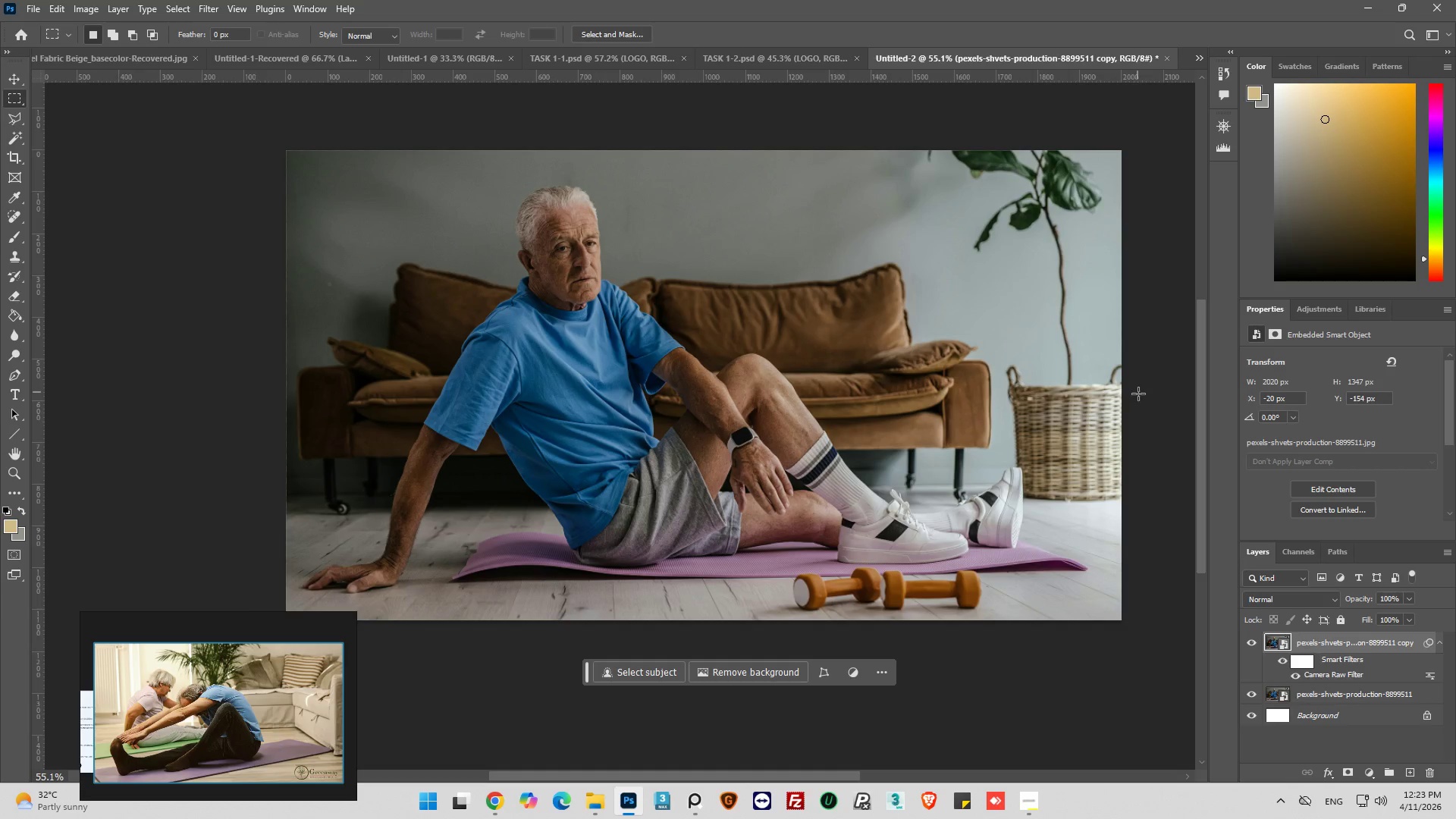 
wait(22.83)
 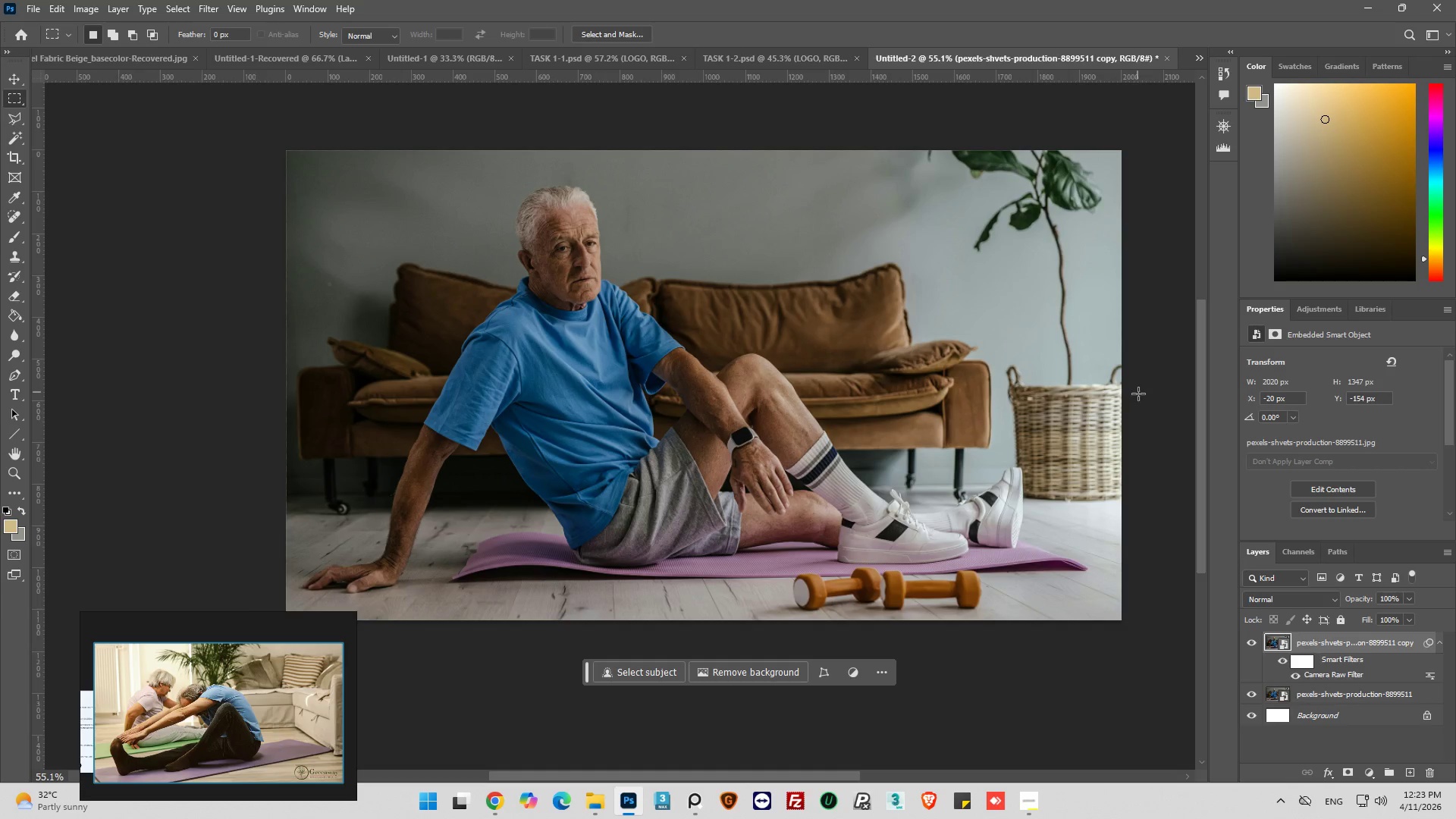 
hold_key(key=AltLeft, duration=0.44)
 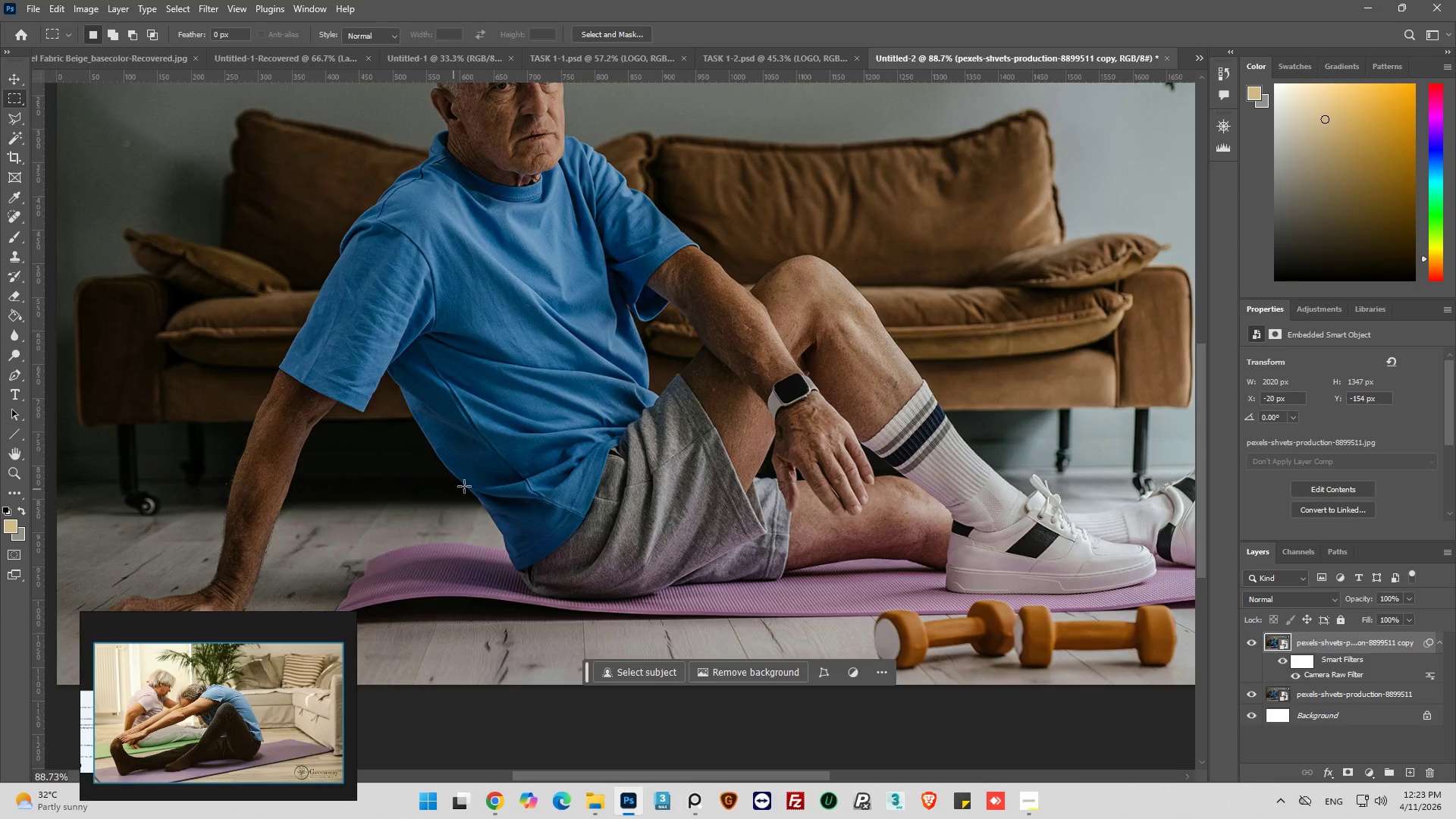 
hold_key(key=AltLeft, duration=0.33)
 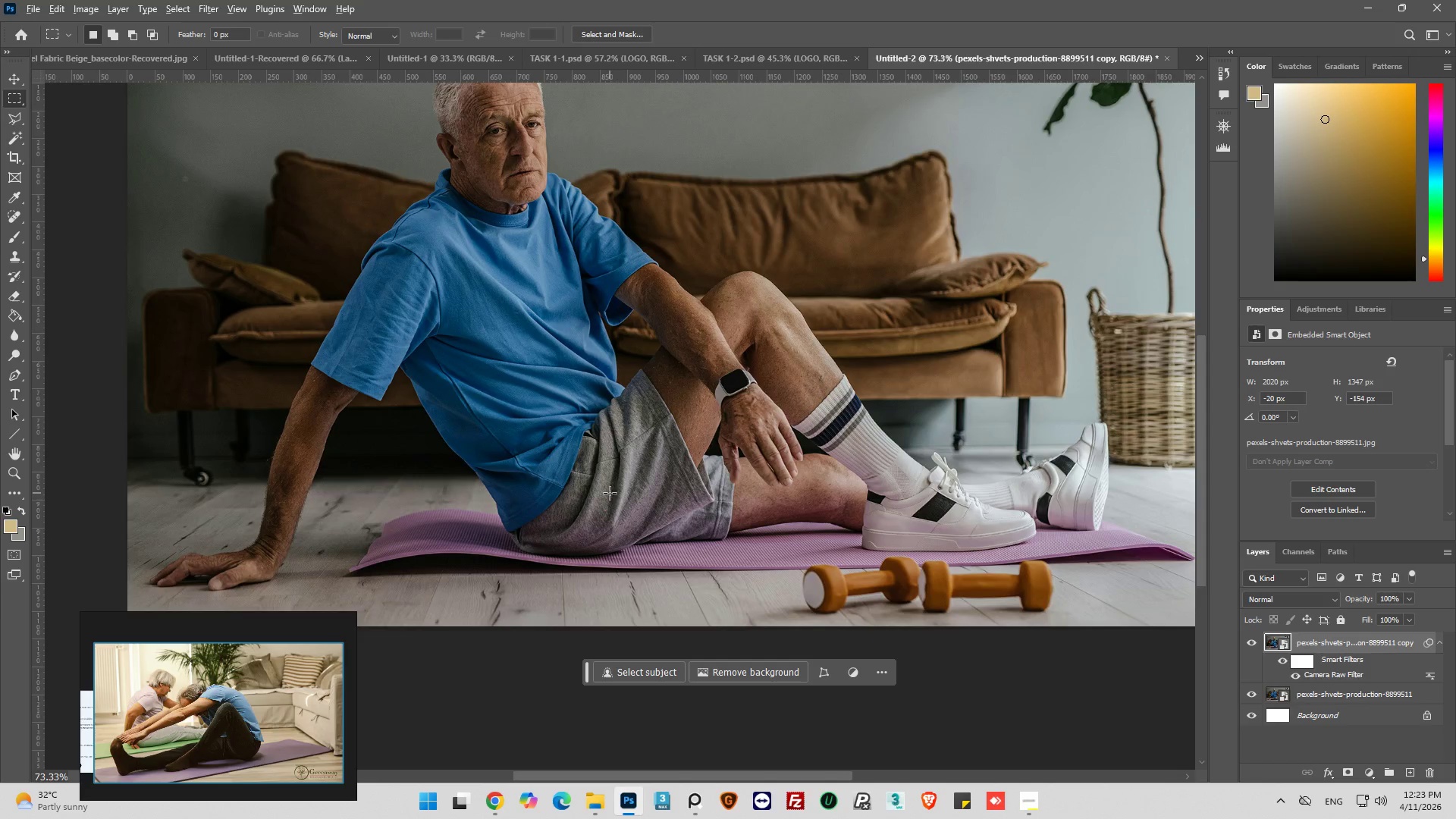 
scroll: coordinate [689, 526], scroll_direction: up, amount: 5.0
 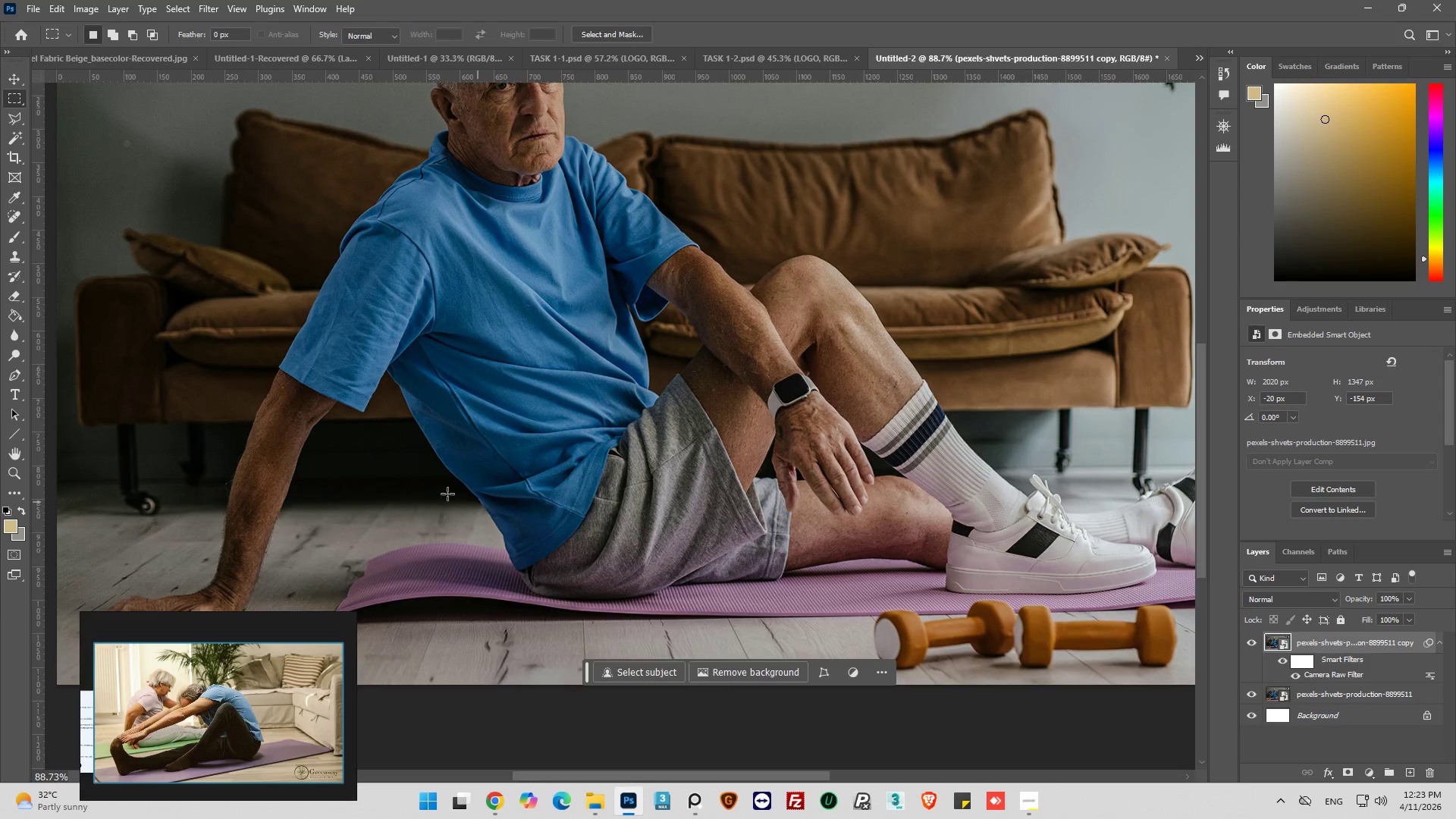 
hold_key(key=AltLeft, duration=0.47)
scroll: coordinate [642, 488], scroll_direction: down, amount: 1.0
 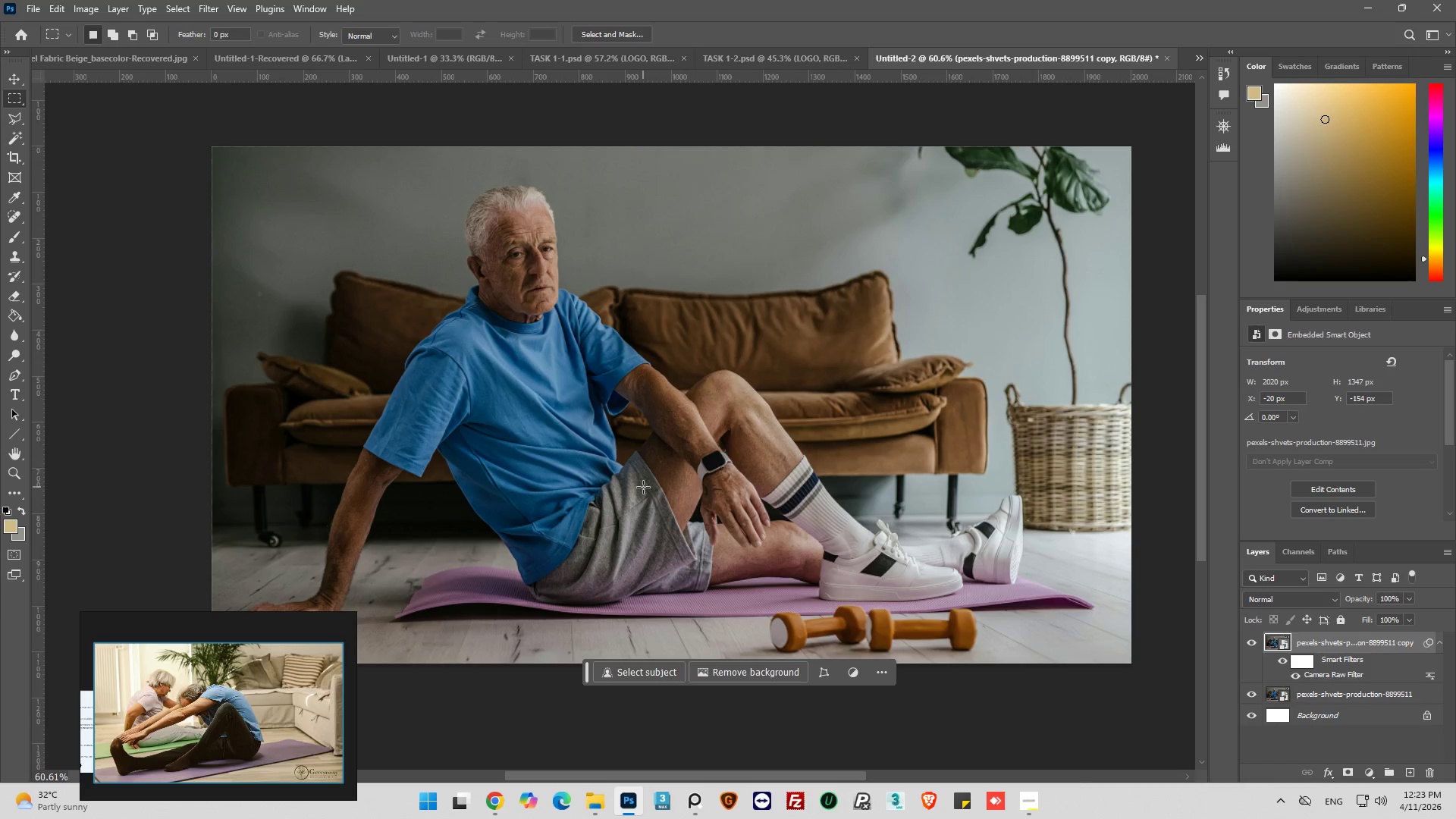 
wait(6.35)
 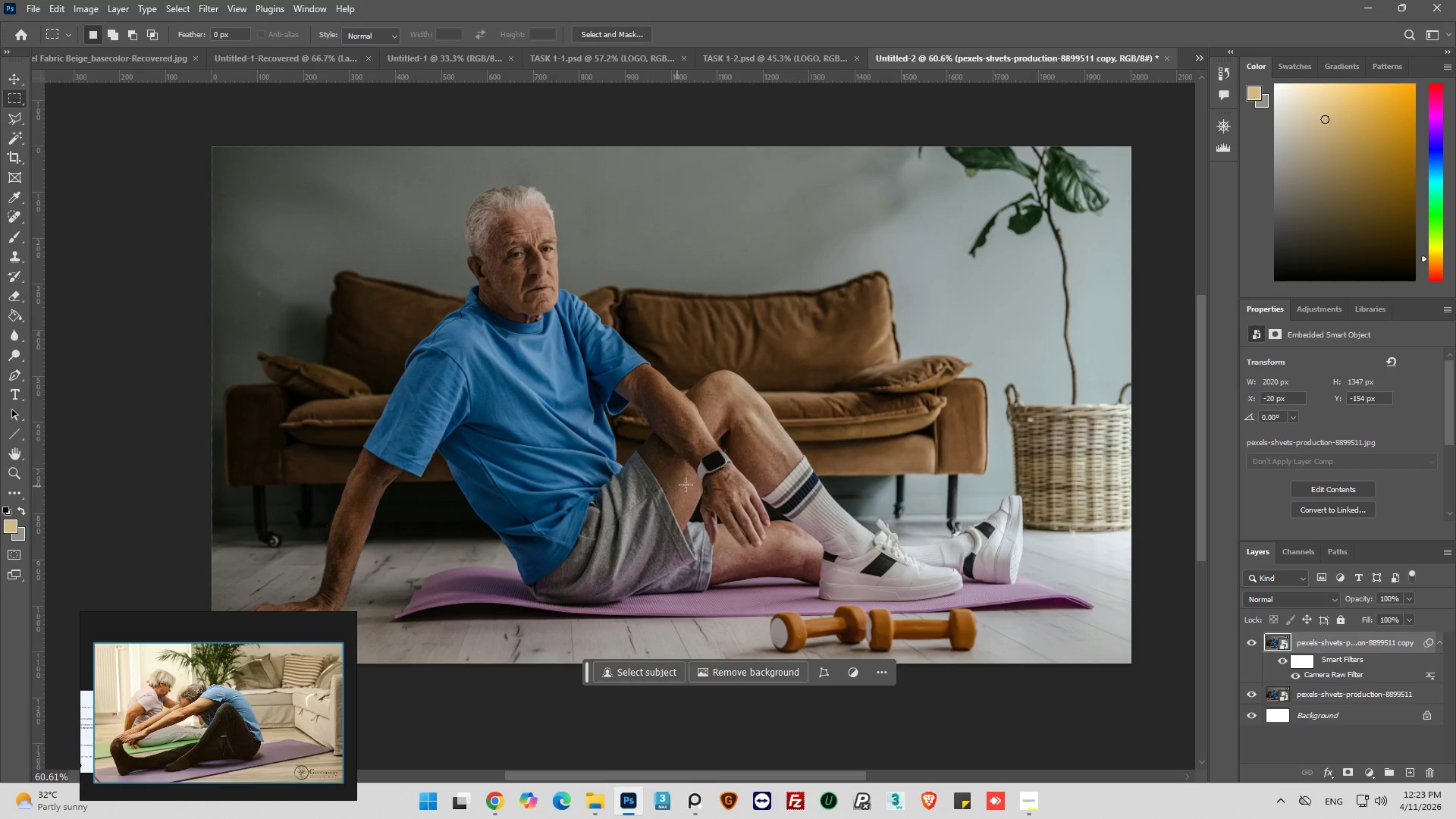 
left_click([1370, 774])
 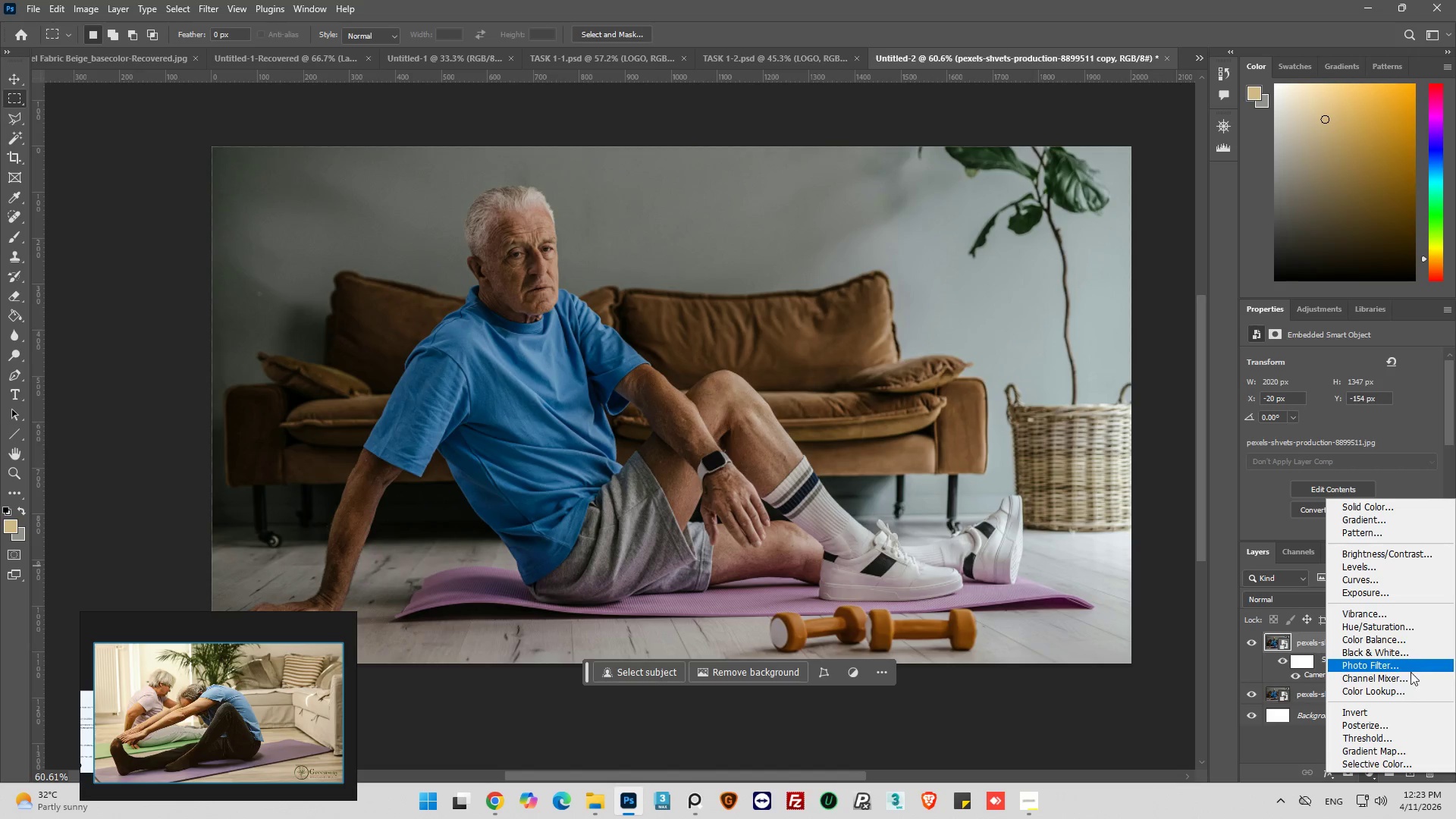 
wait(11.97)
 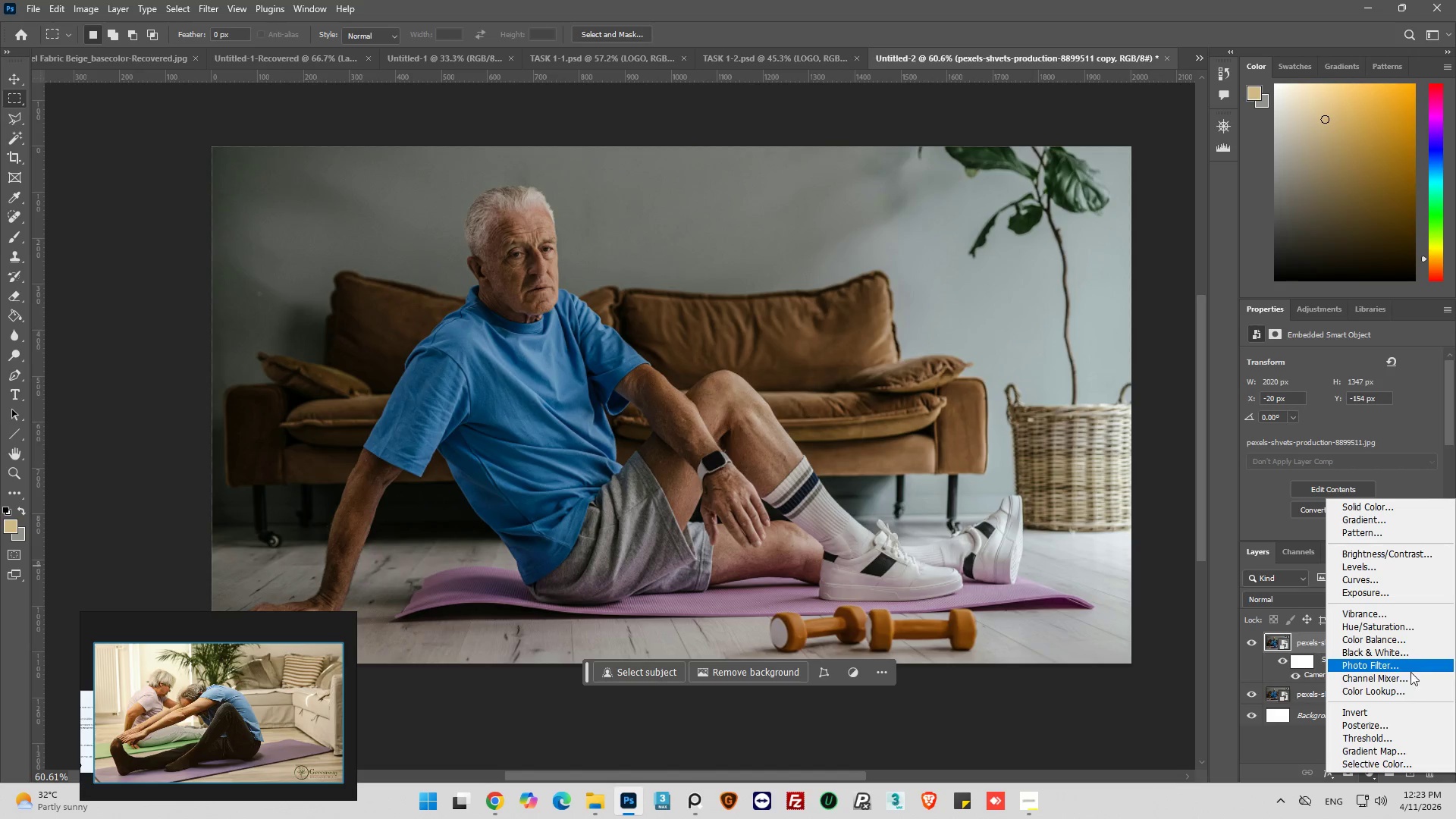 
left_click([1371, 579])
 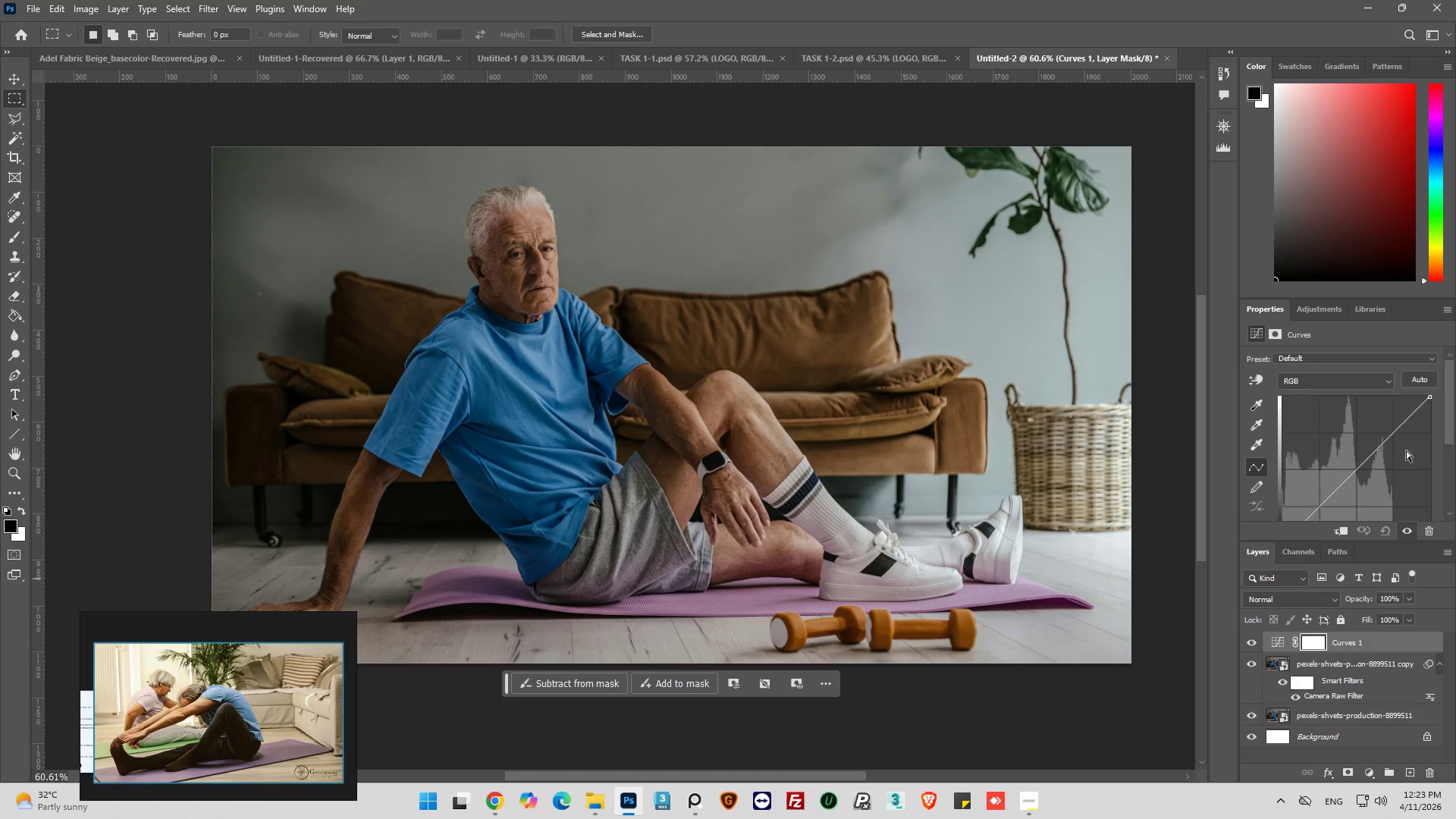 
left_click_drag(start_coordinate=[1448, 422], to_coordinate=[1448, 461])
 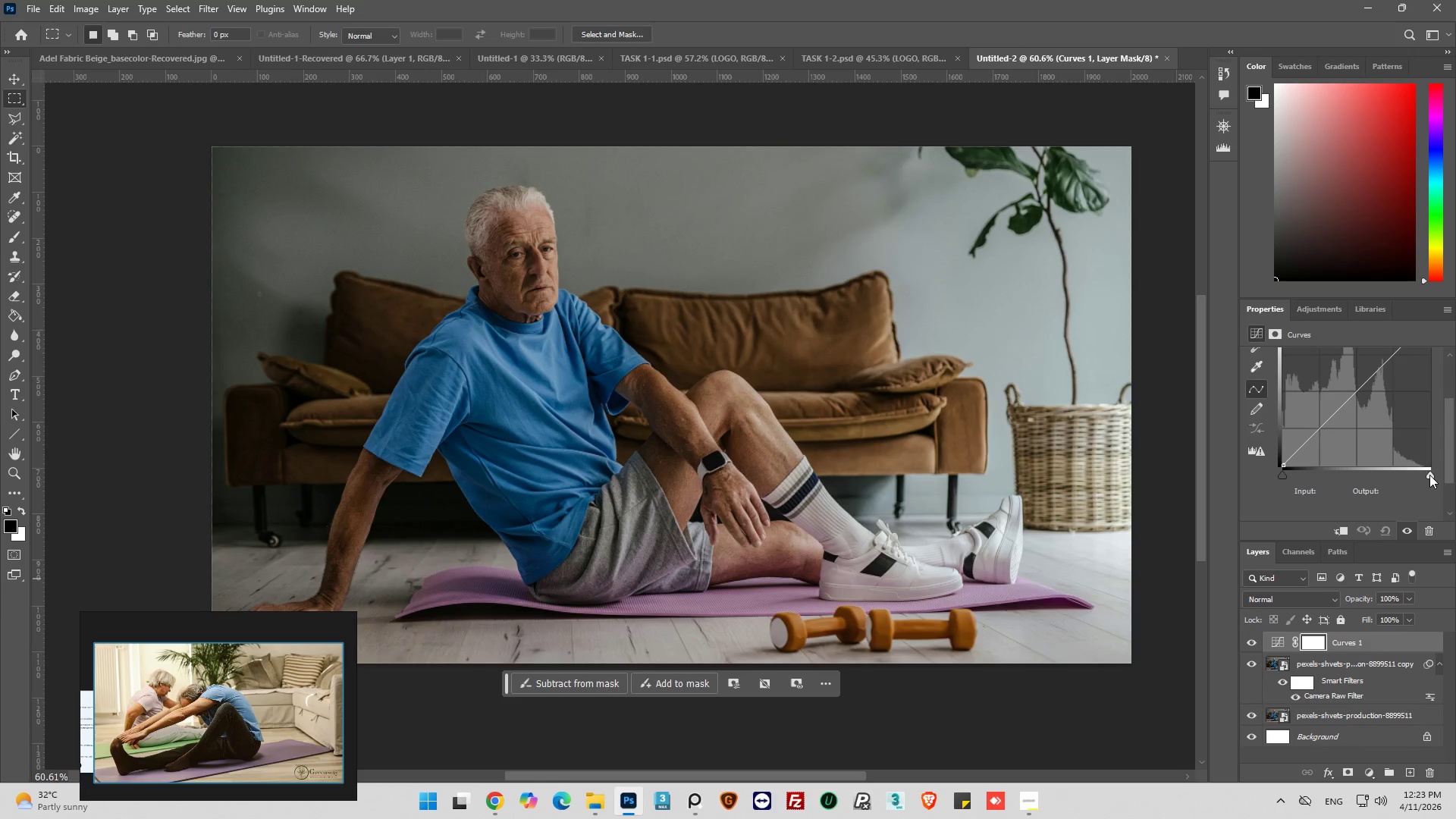 
left_click_drag(start_coordinate=[1429, 475], to_coordinate=[1420, 471])
 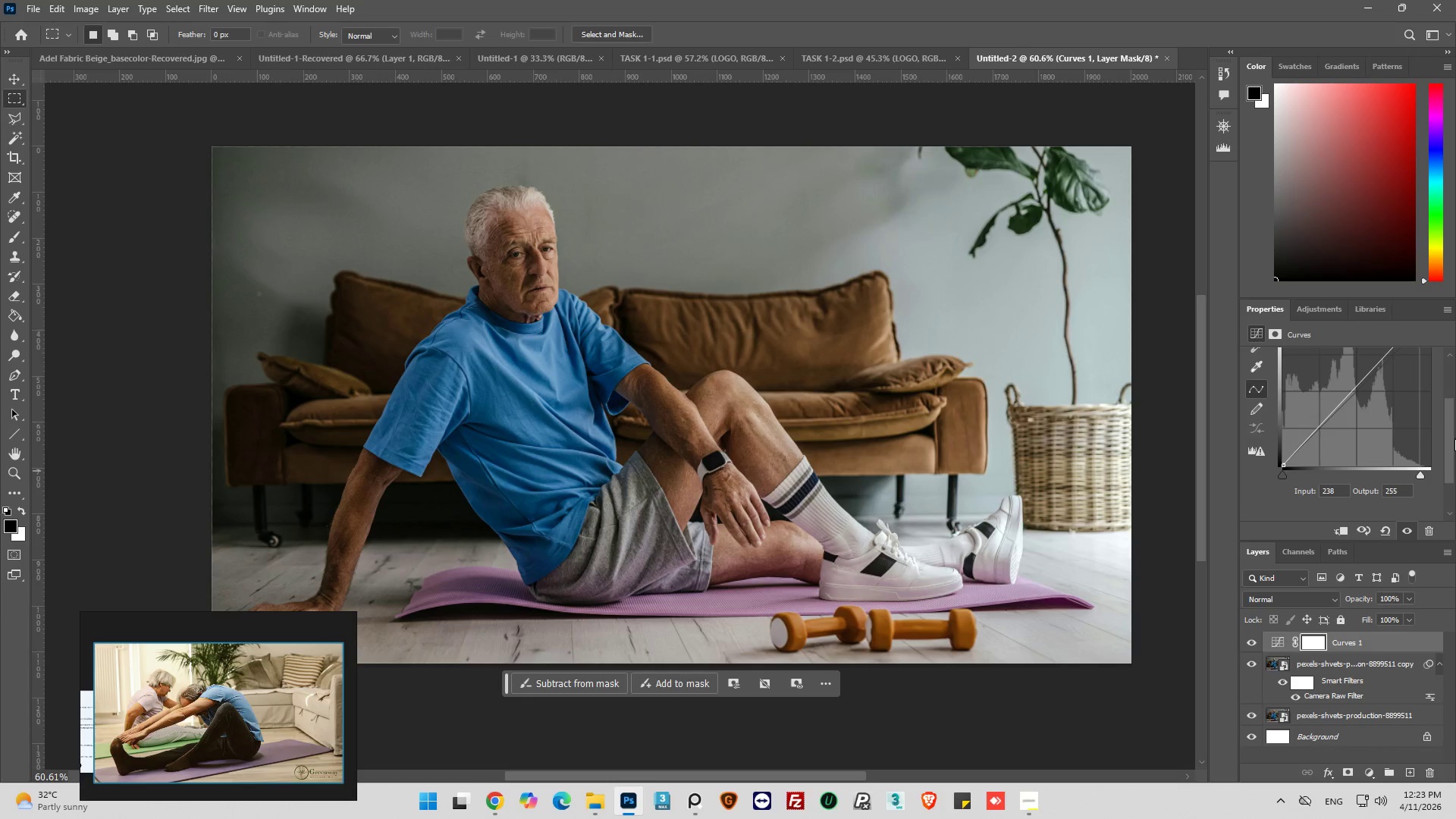 
left_click_drag(start_coordinate=[1448, 443], to_coordinate=[1450, 406])
 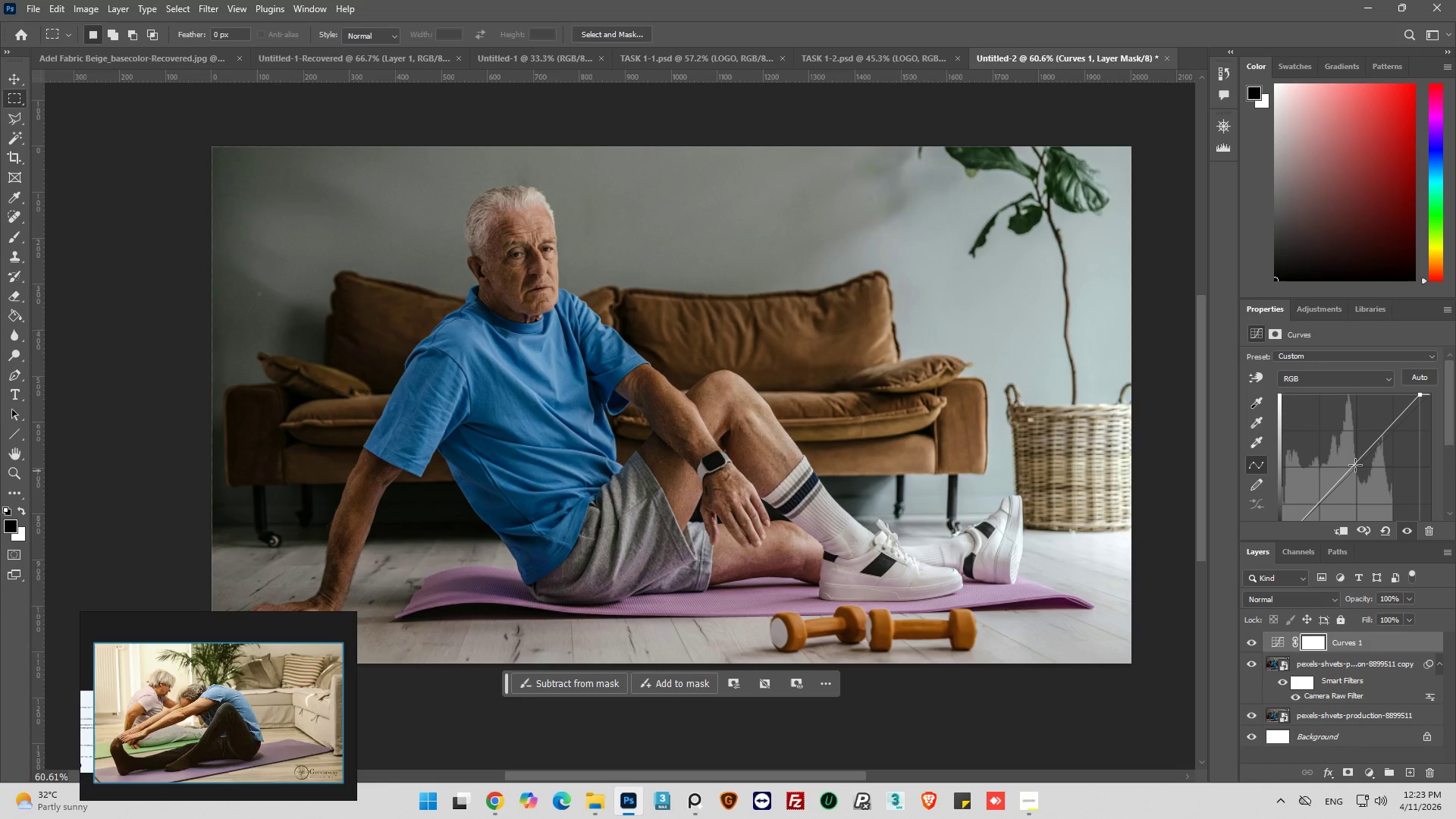 
left_click([1343, 465])
 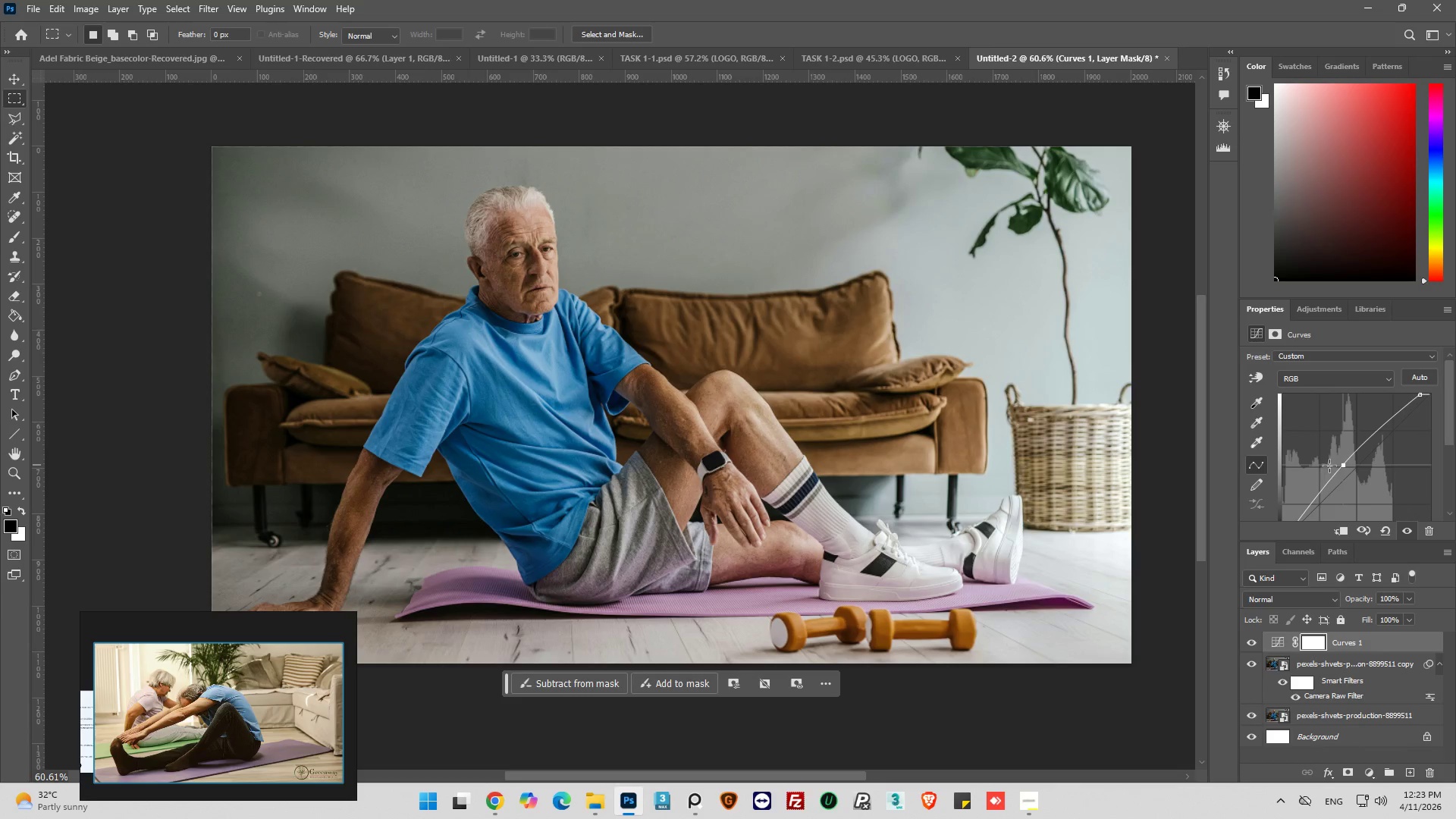 
left_click_drag(start_coordinate=[1344, 464], to_coordinate=[1349, 462])
 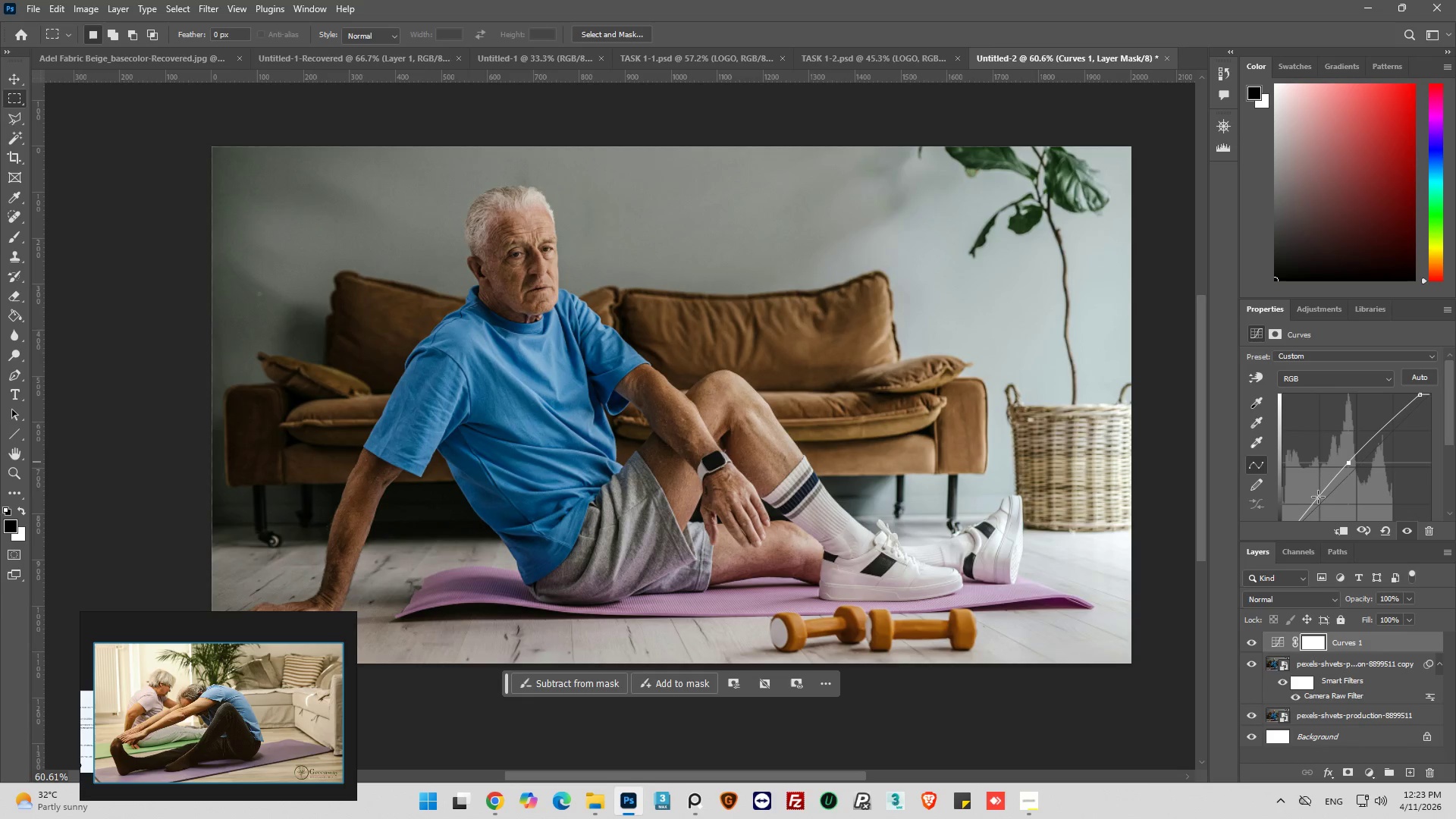 
left_click([1317, 494])
 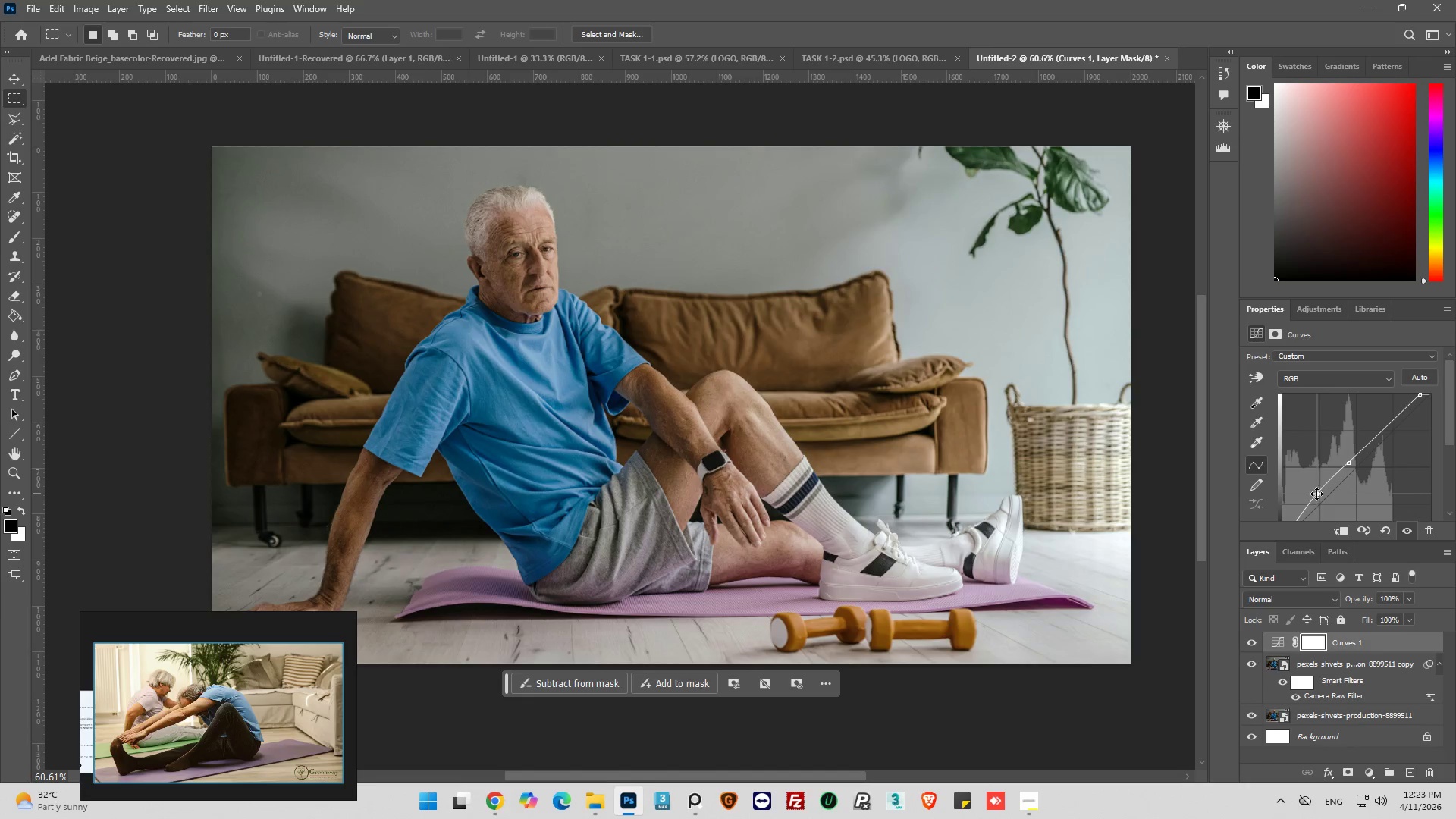 
left_click_drag(start_coordinate=[1316, 494], to_coordinate=[1320, 494])
 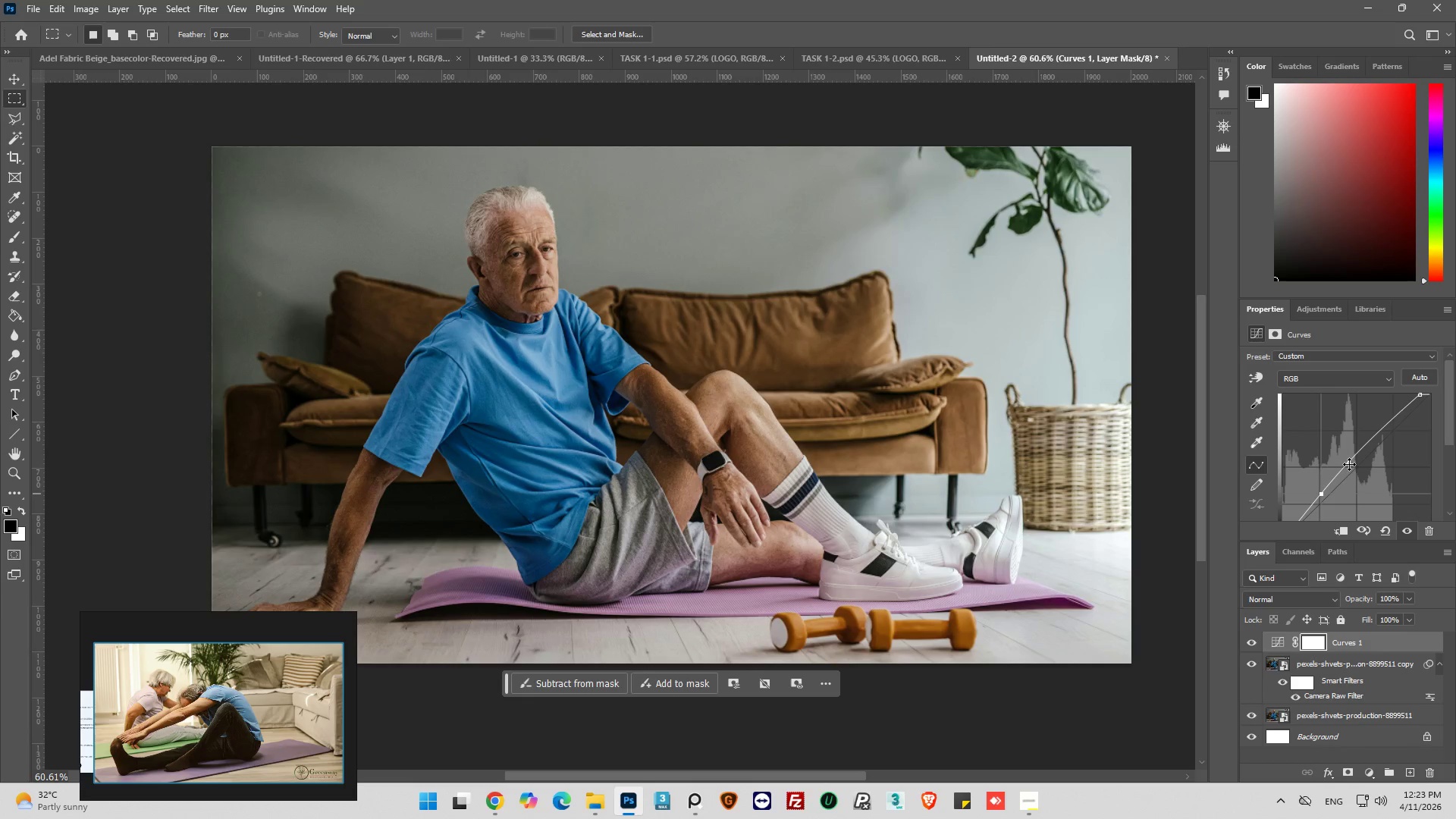 
left_click_drag(start_coordinate=[1349, 464], to_coordinate=[1355, 465])
 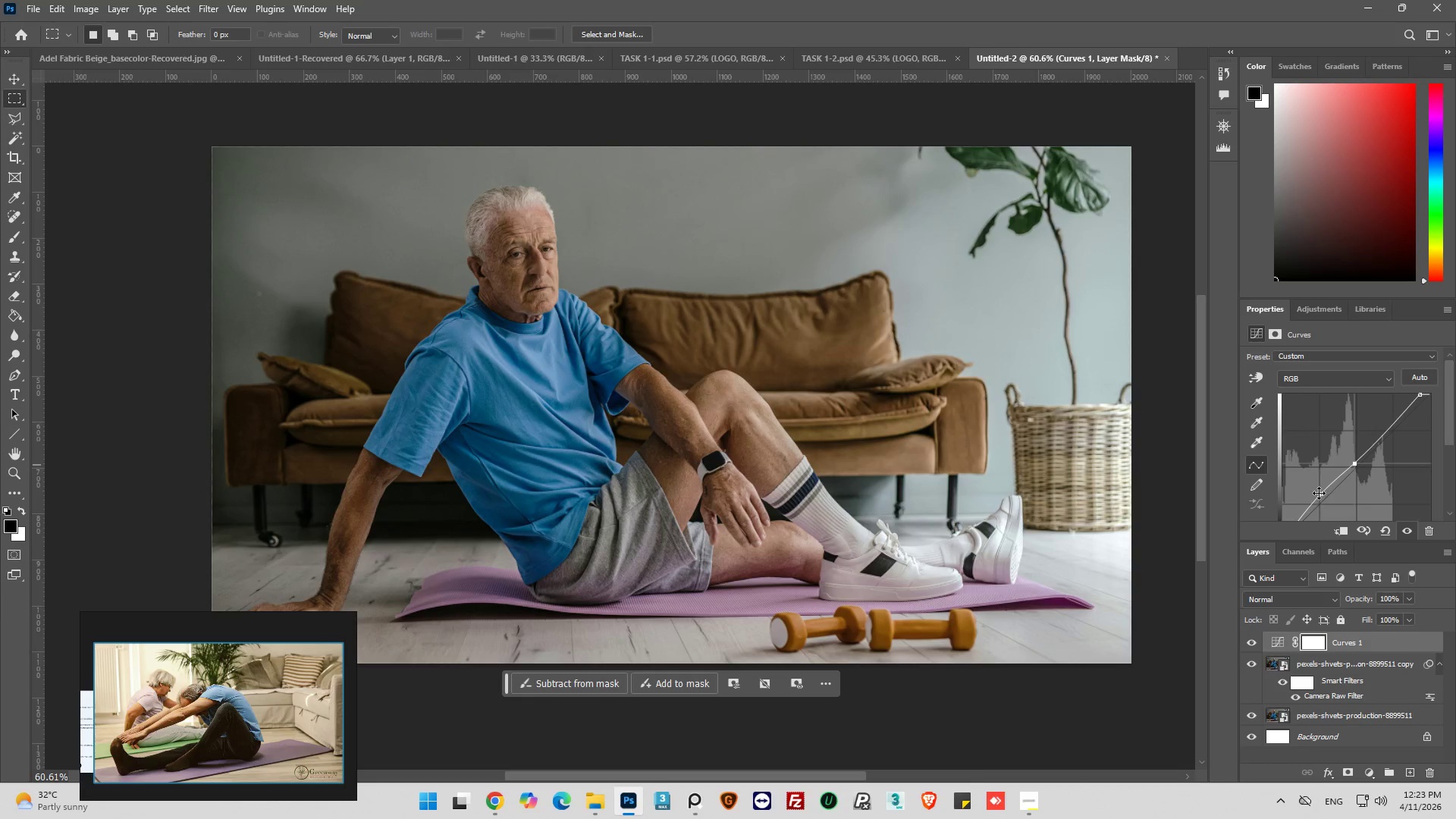 
left_click_drag(start_coordinate=[1320, 493], to_coordinate=[1325, 492])
 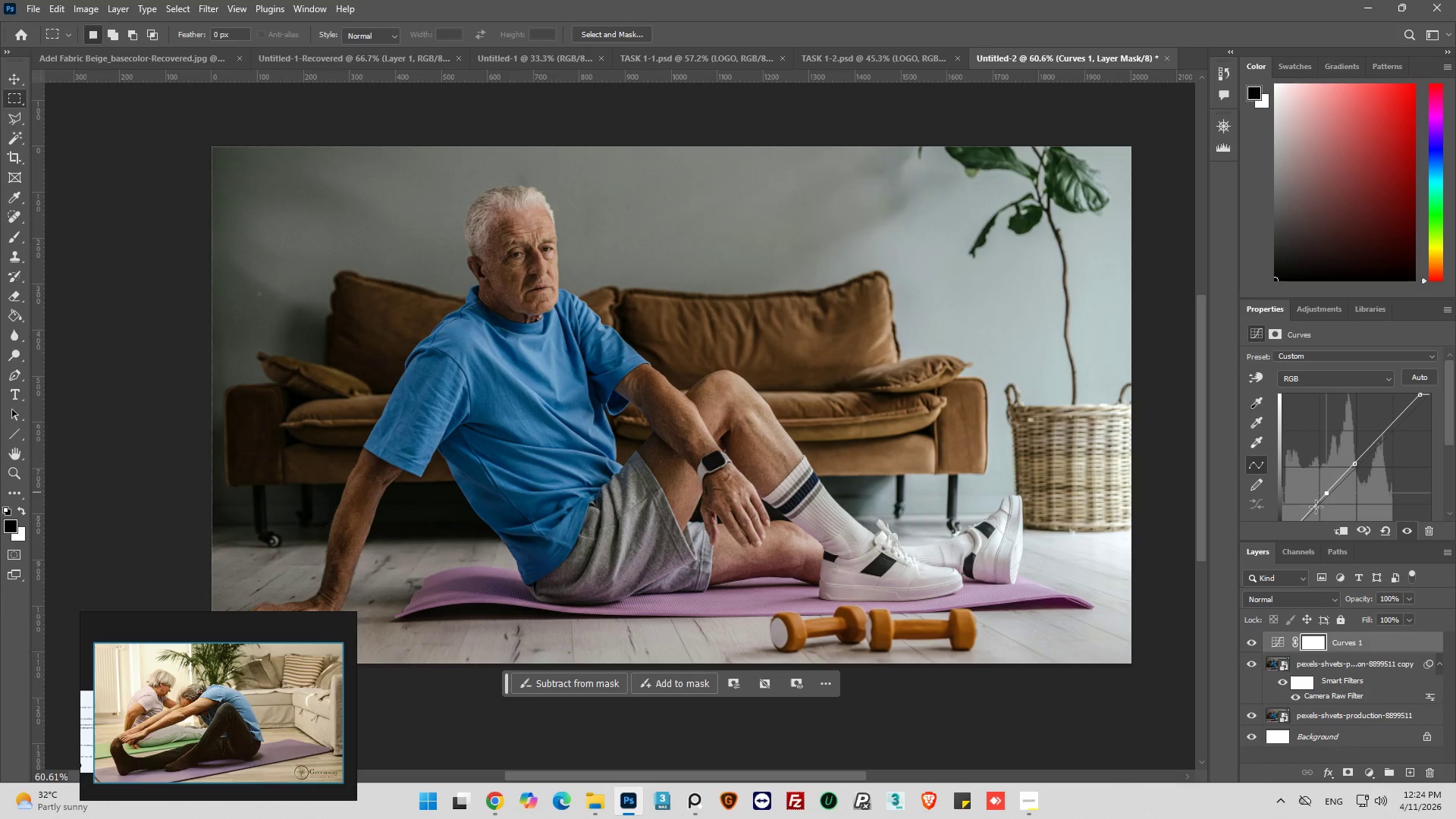 
left_click([1307, 508])
 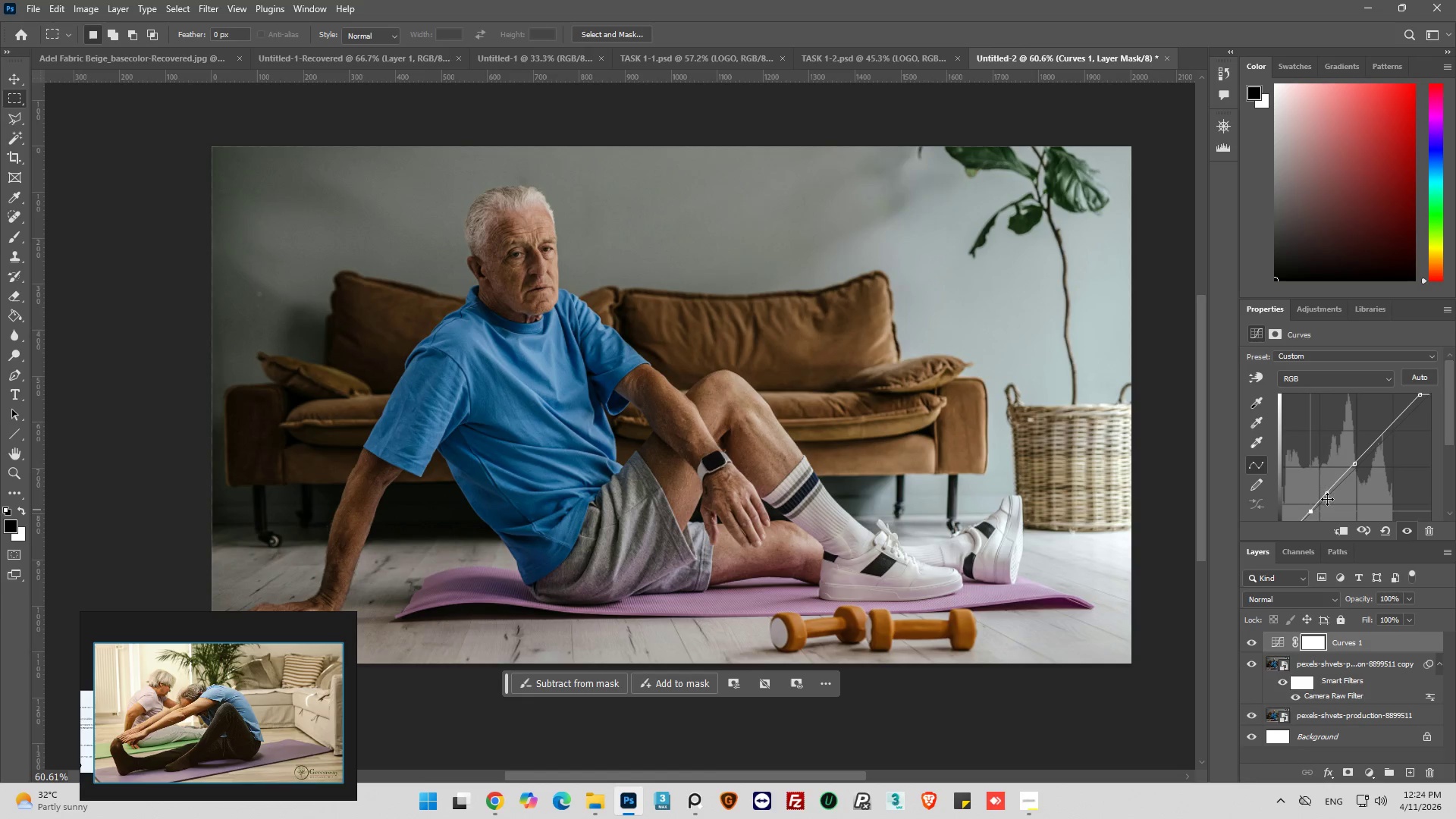 
wait(8.83)
 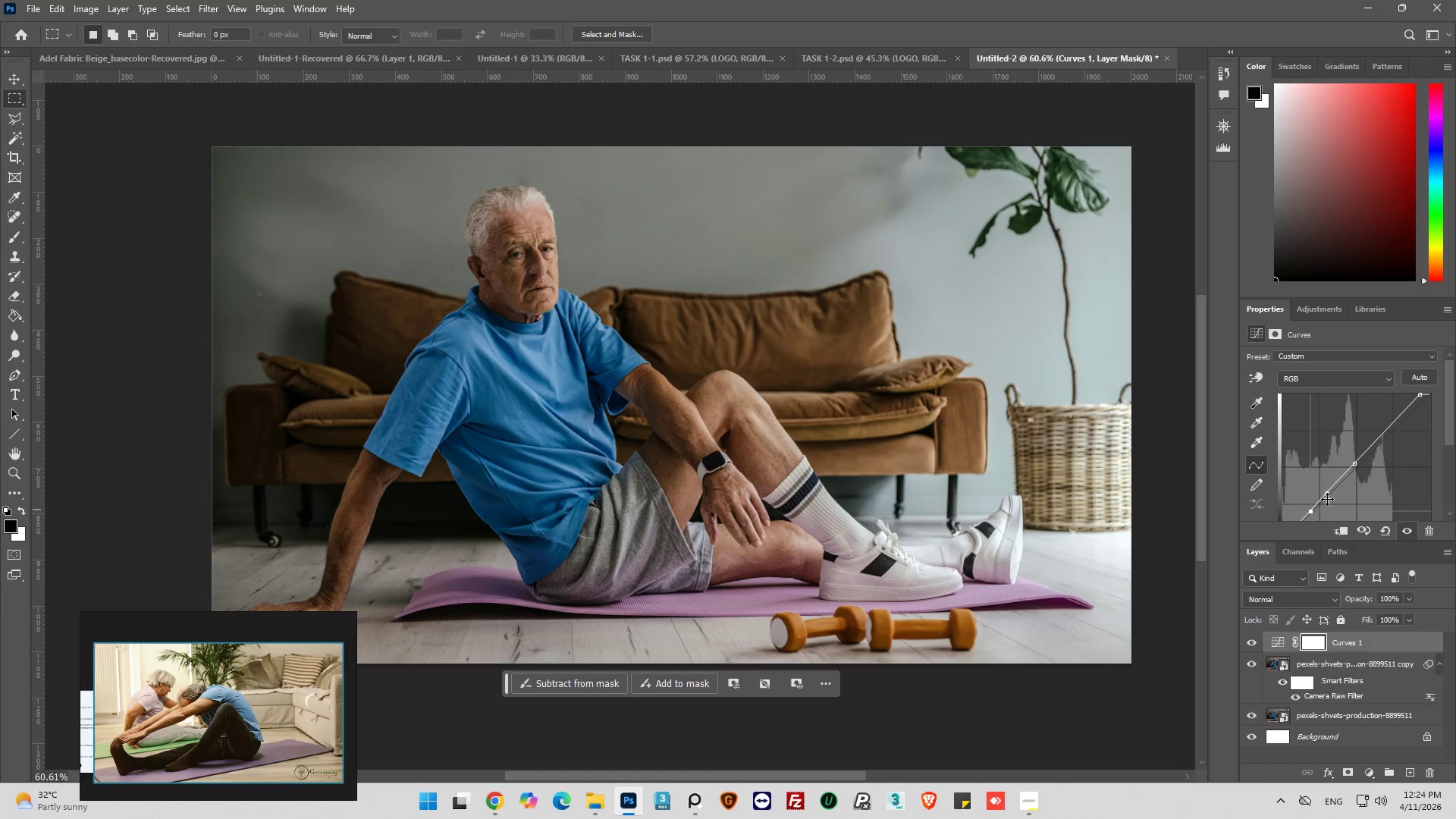 
left_click_drag(start_coordinate=[1356, 463], to_coordinate=[1360, 460])
 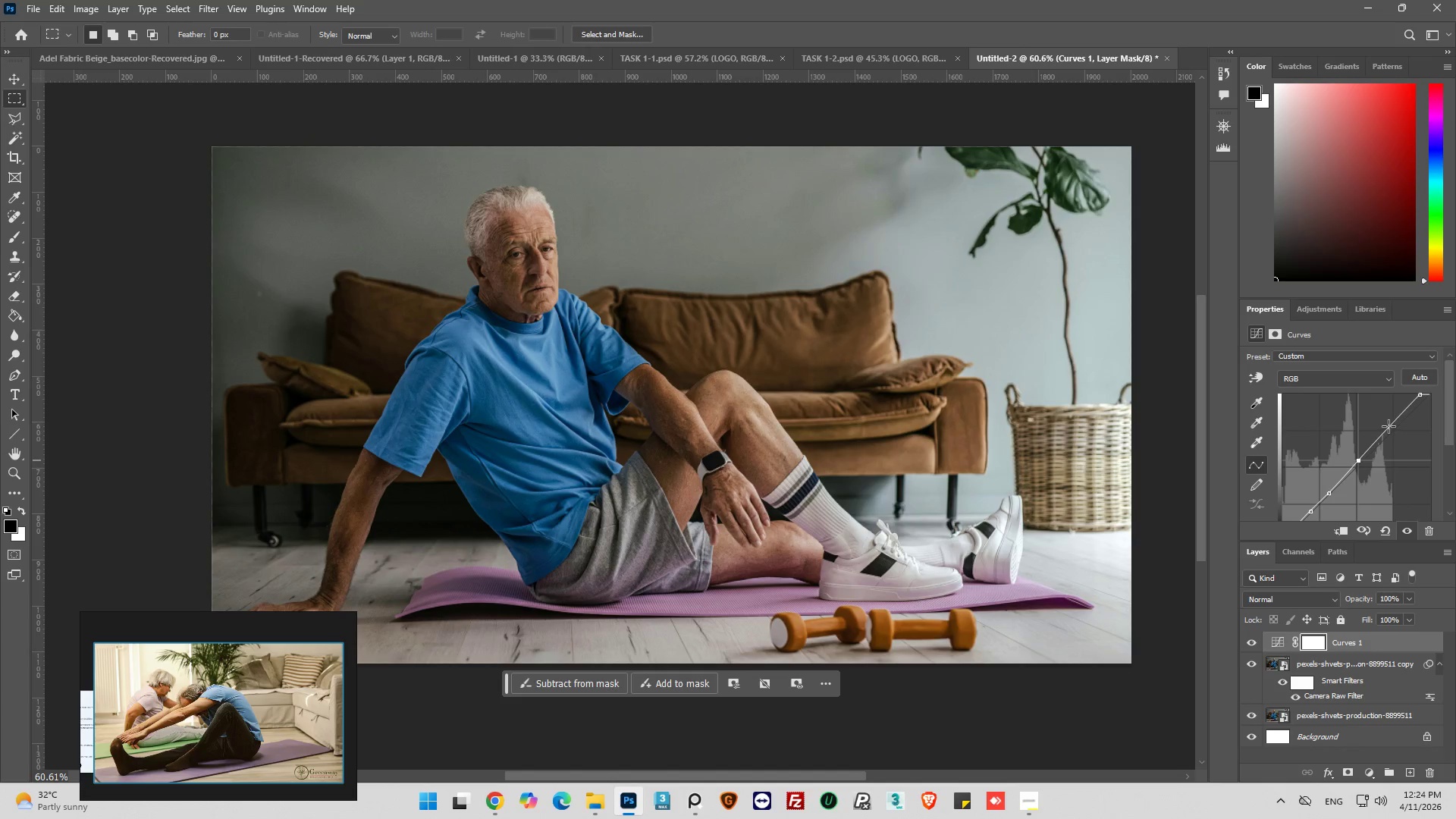 
left_click([1389, 426])
 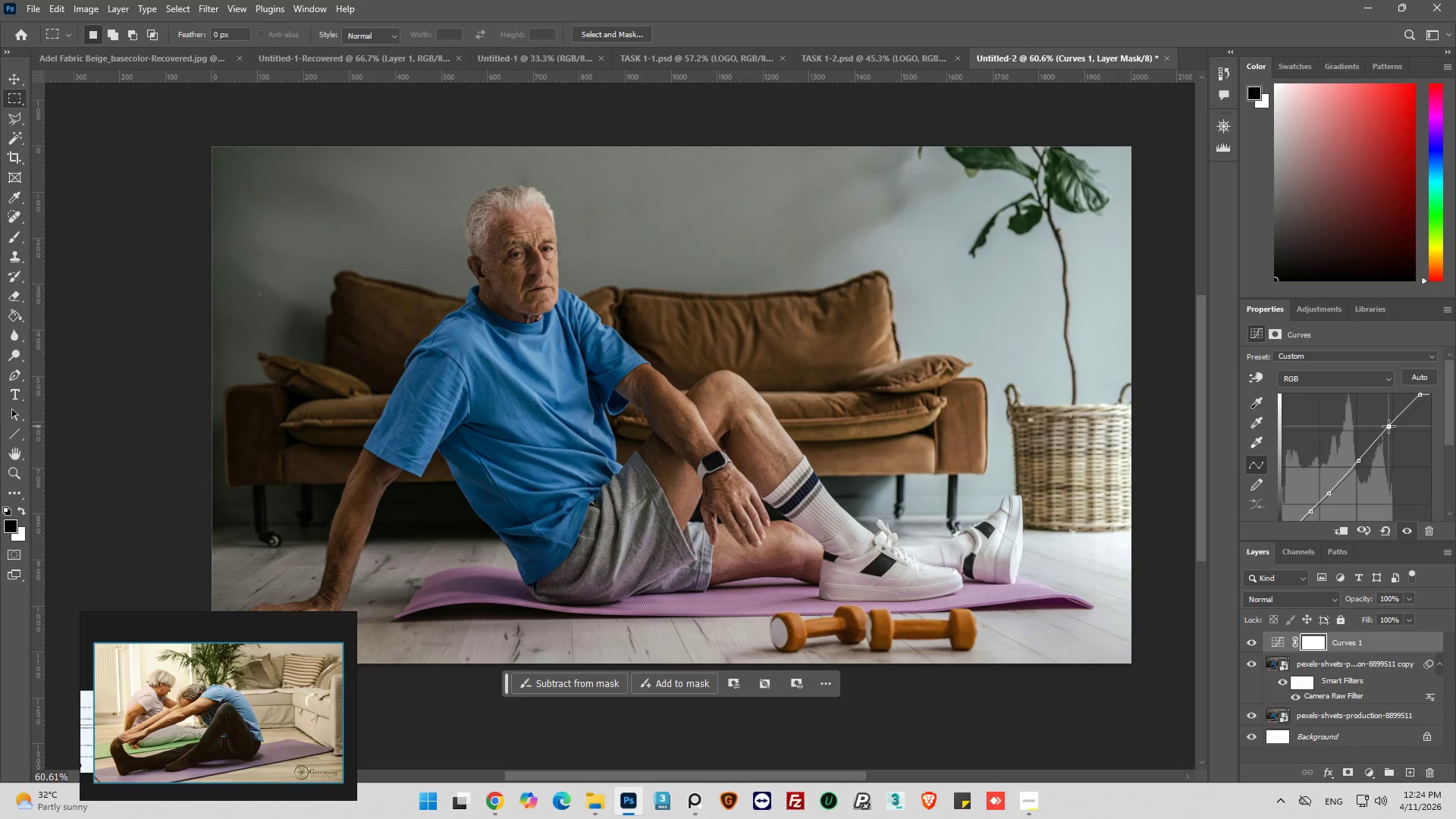 
left_click_drag(start_coordinate=[1389, 426], to_coordinate=[1392, 428])
 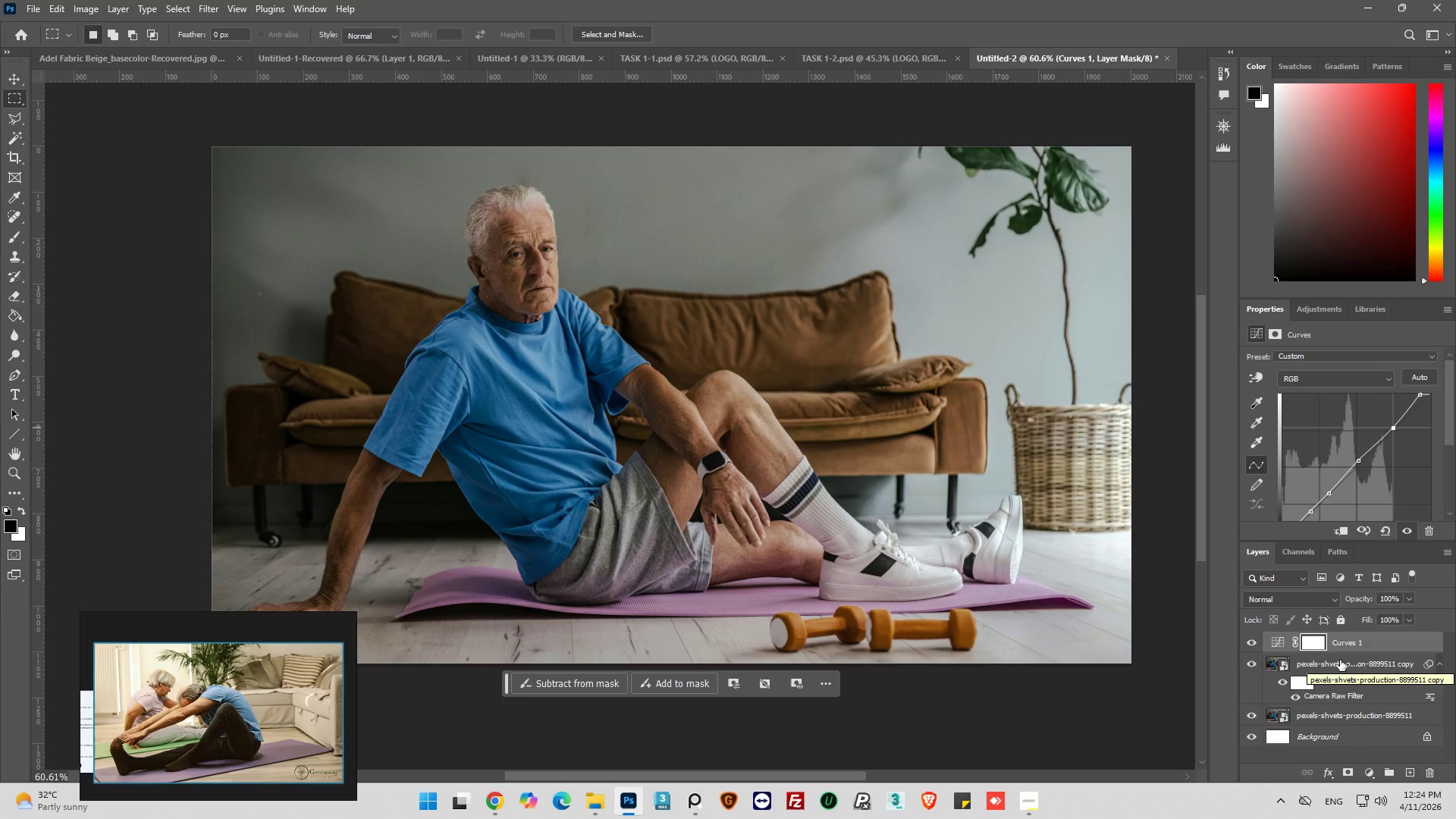 
wait(15.89)
 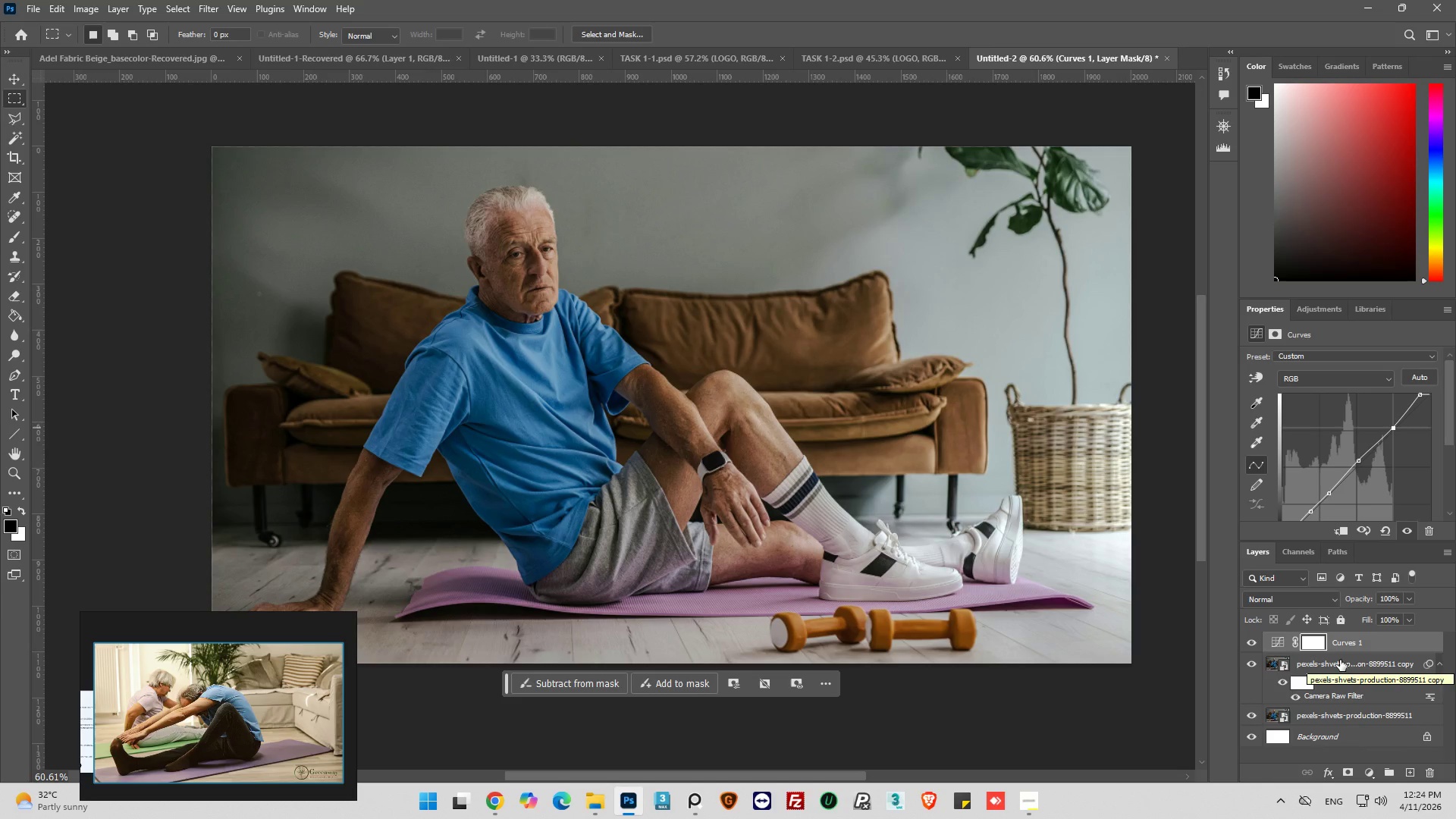 
left_click([1258, 644])
 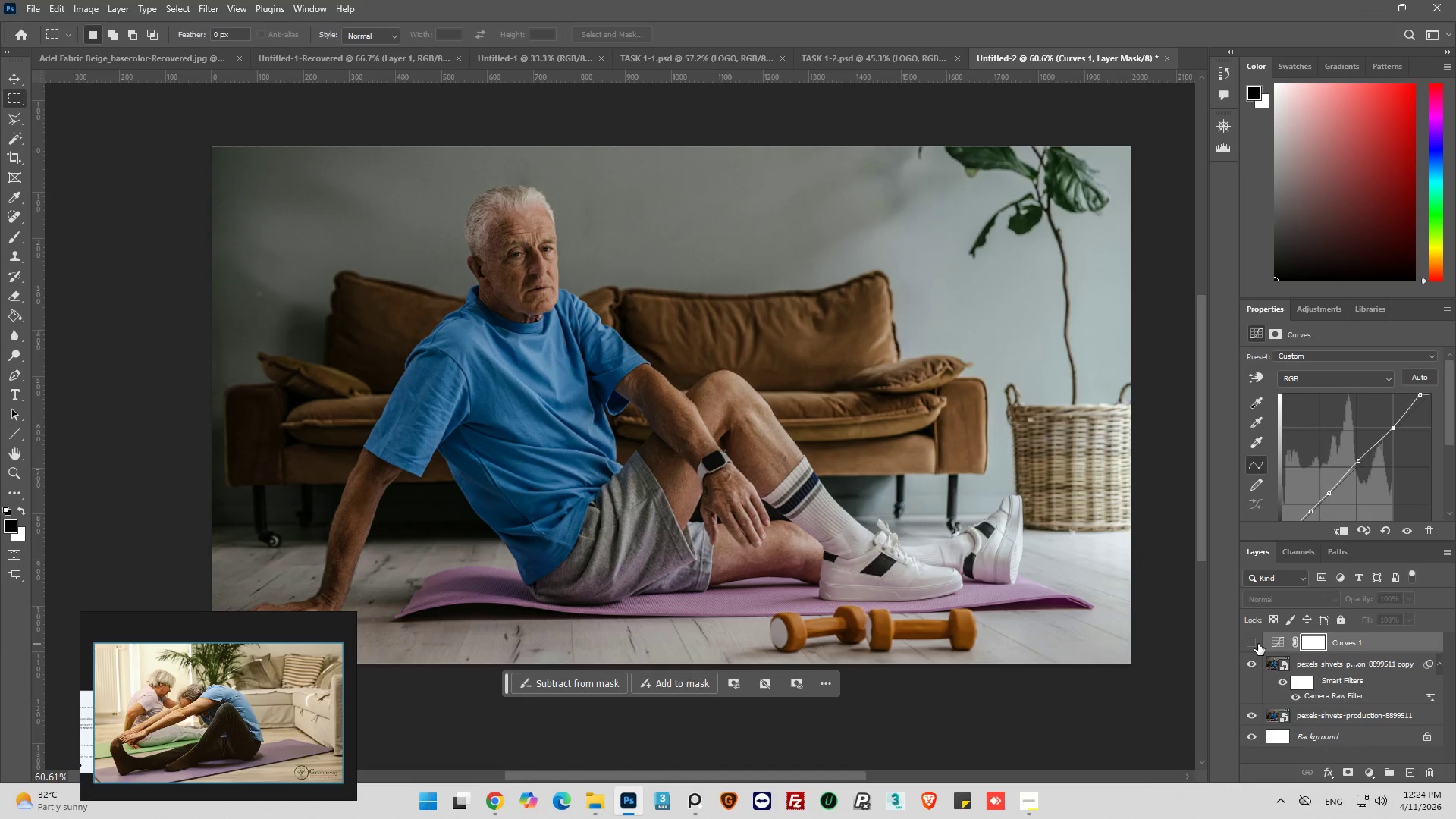 
left_click([1258, 644])
 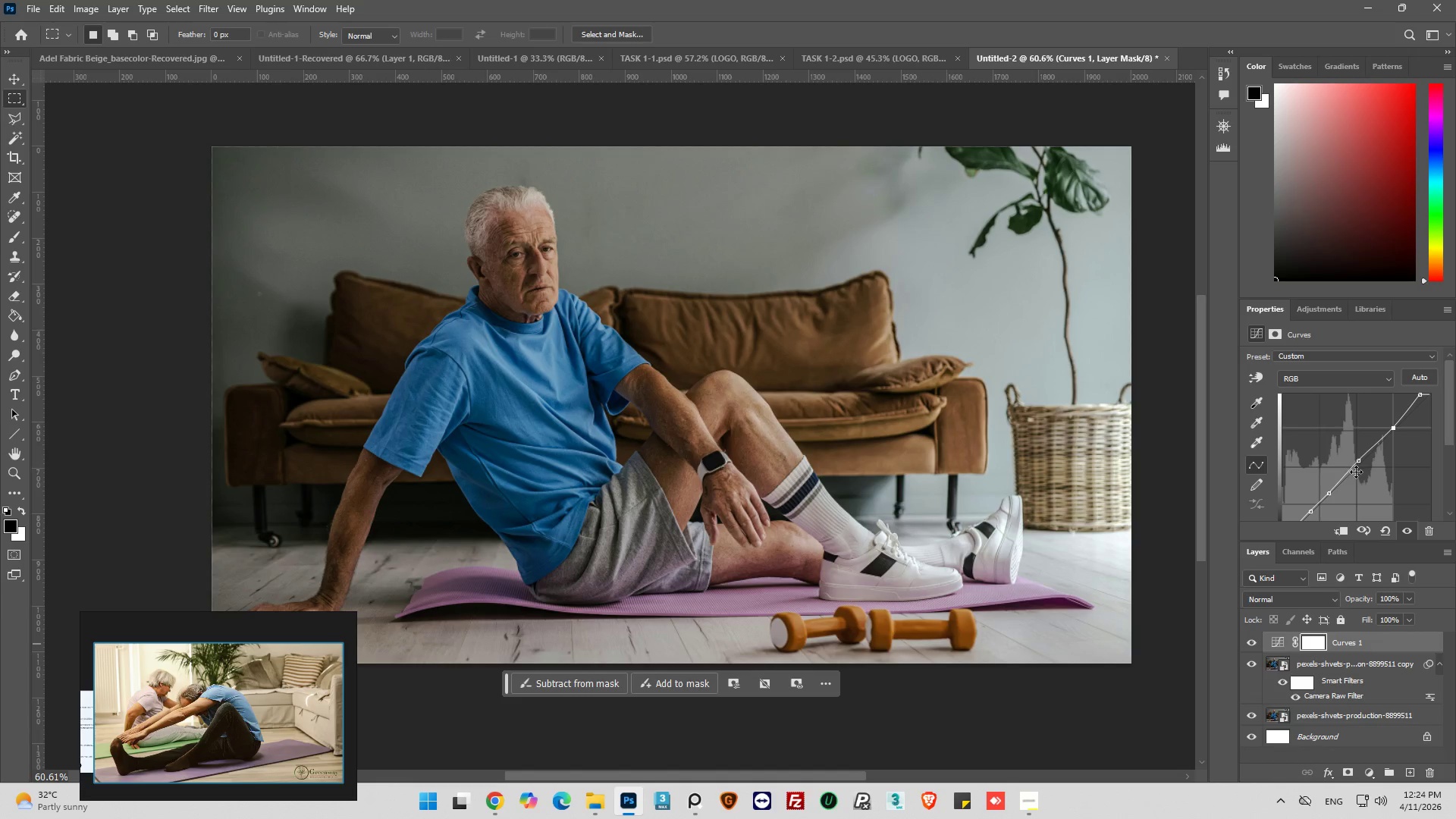 
left_click_drag(start_coordinate=[1360, 464], to_coordinate=[1357, 460])
 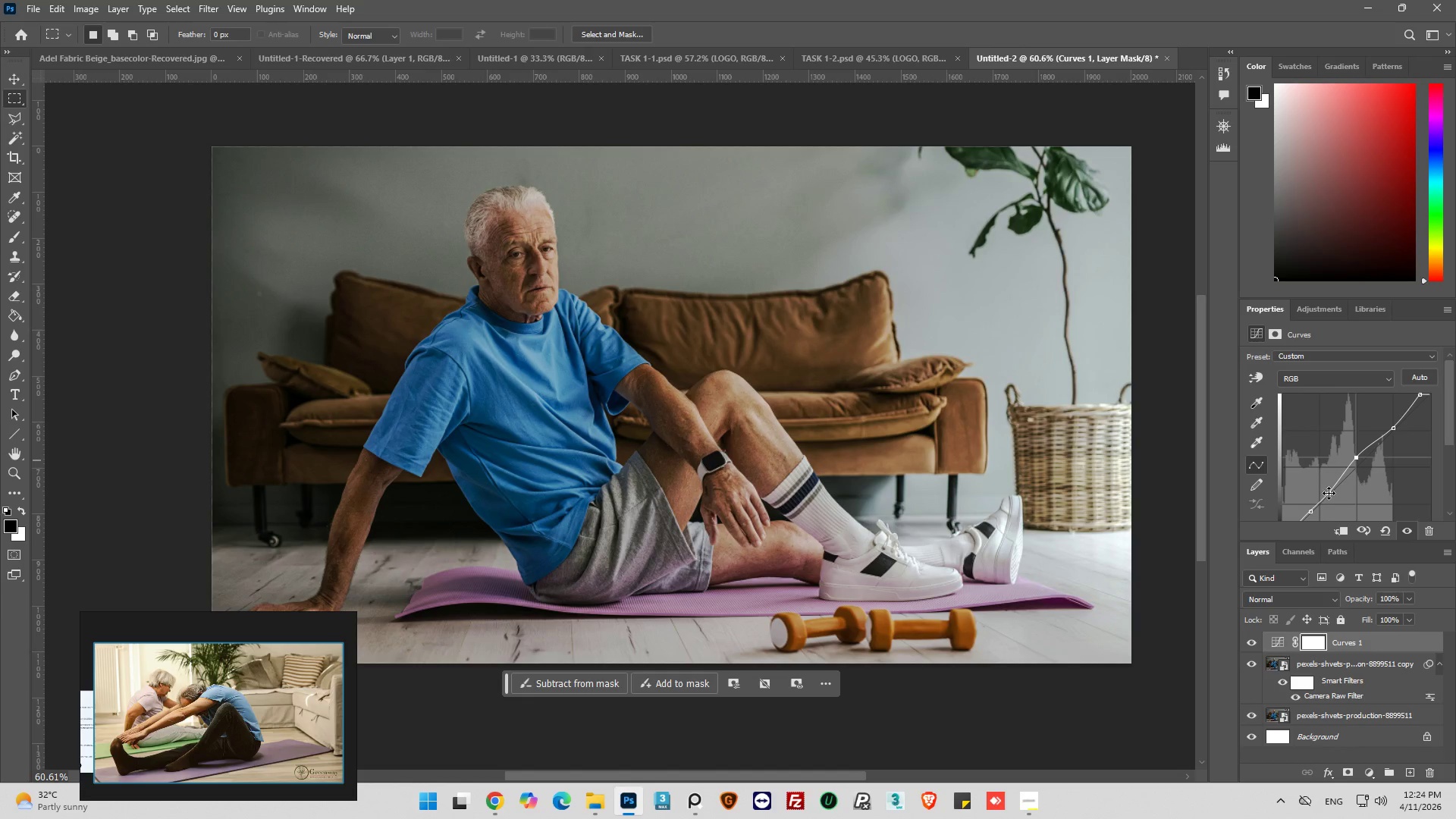 
left_click_drag(start_coordinate=[1329, 493], to_coordinate=[1326, 486])
 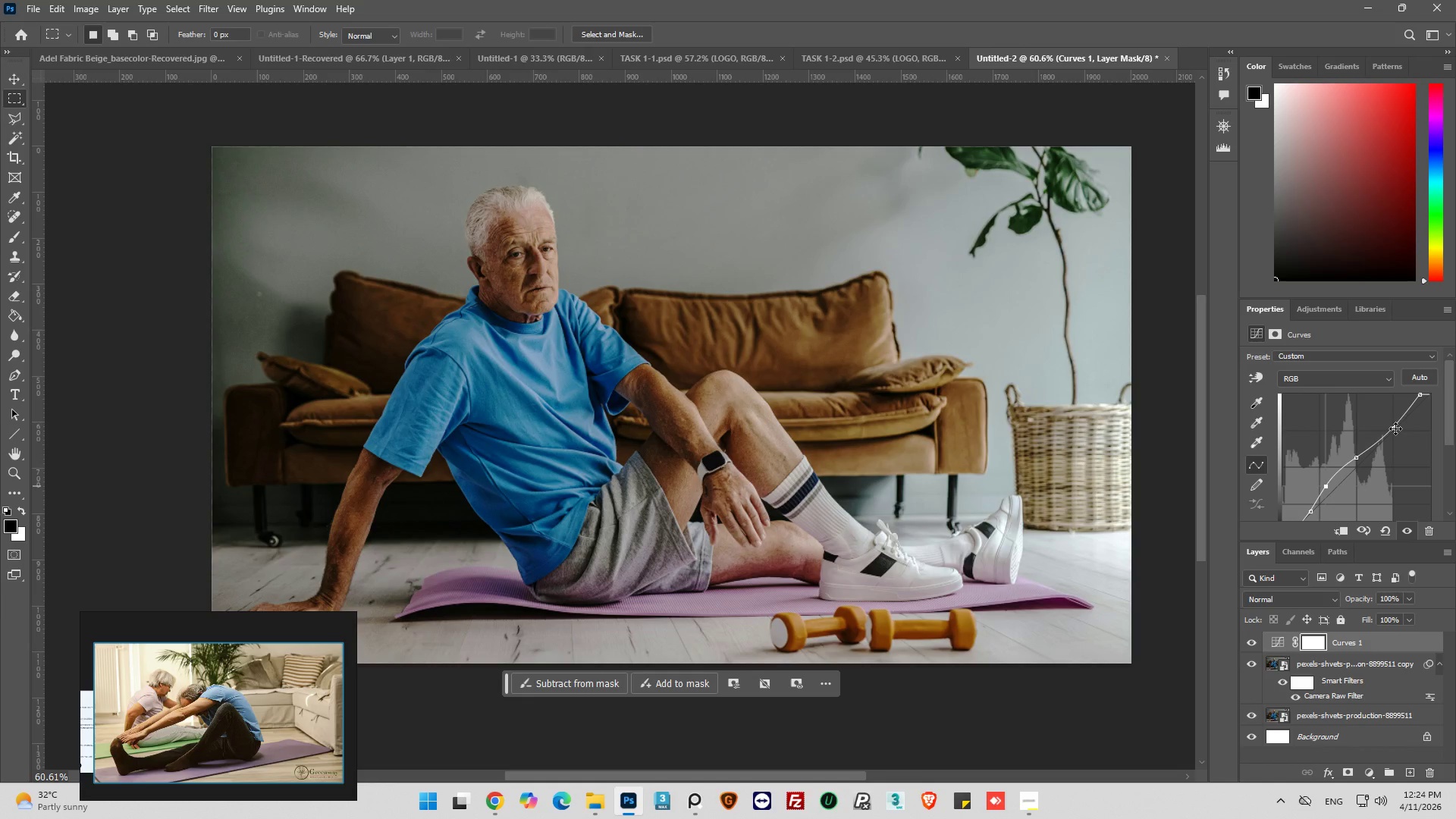 
left_click_drag(start_coordinate=[1395, 428], to_coordinate=[1389, 419])
 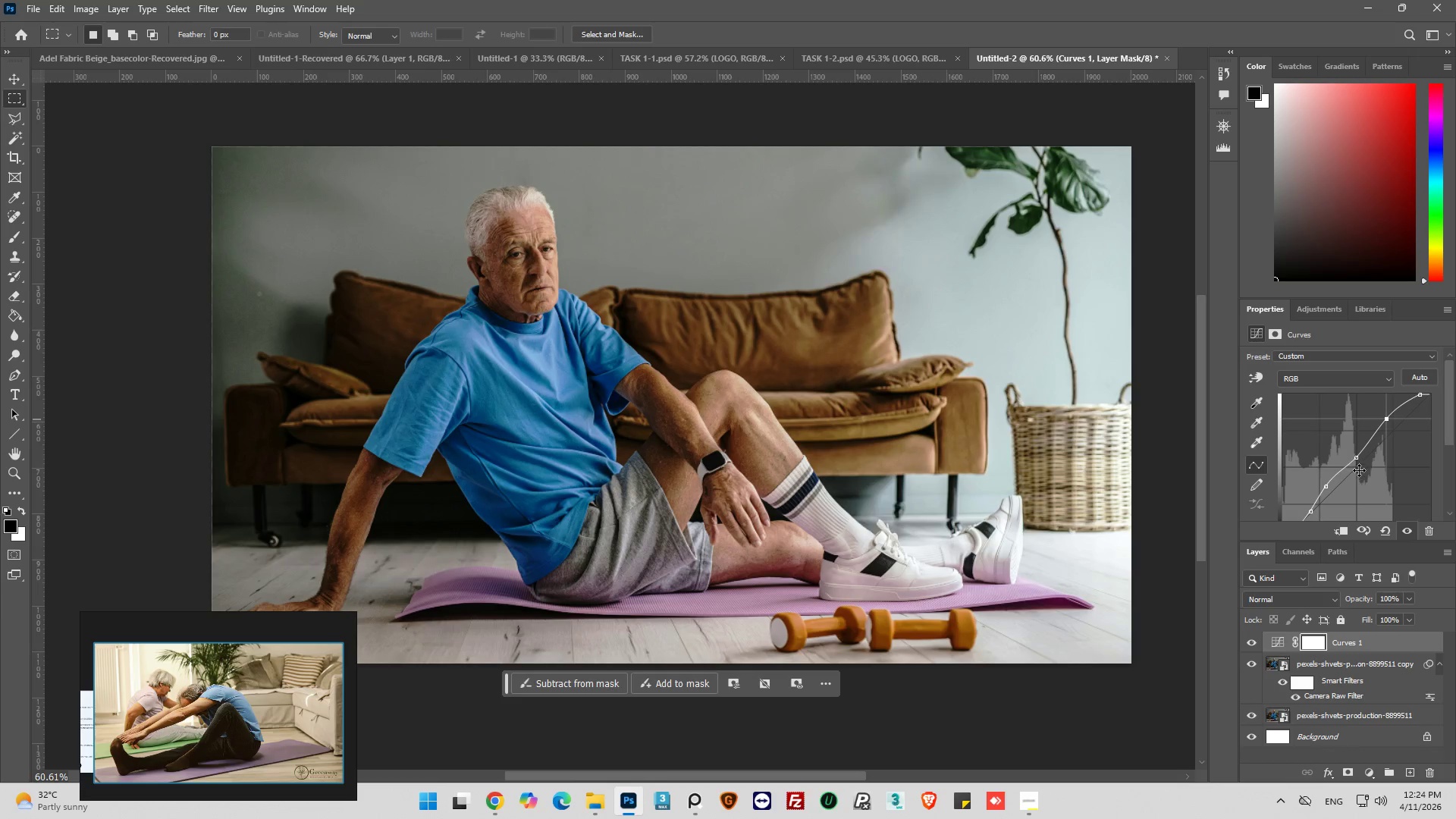 
wait(13.08)
 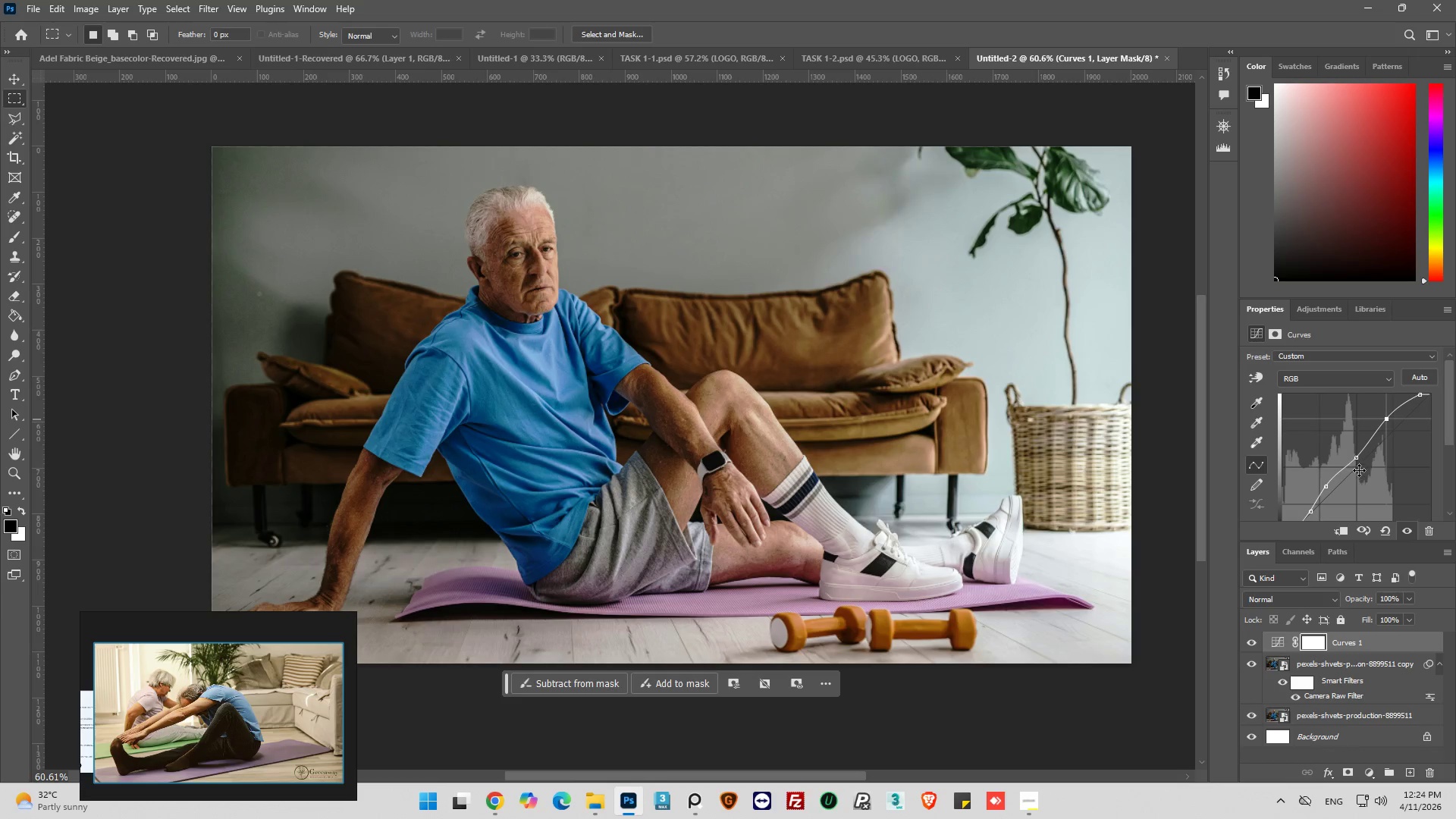 
left_click([1272, 645])
 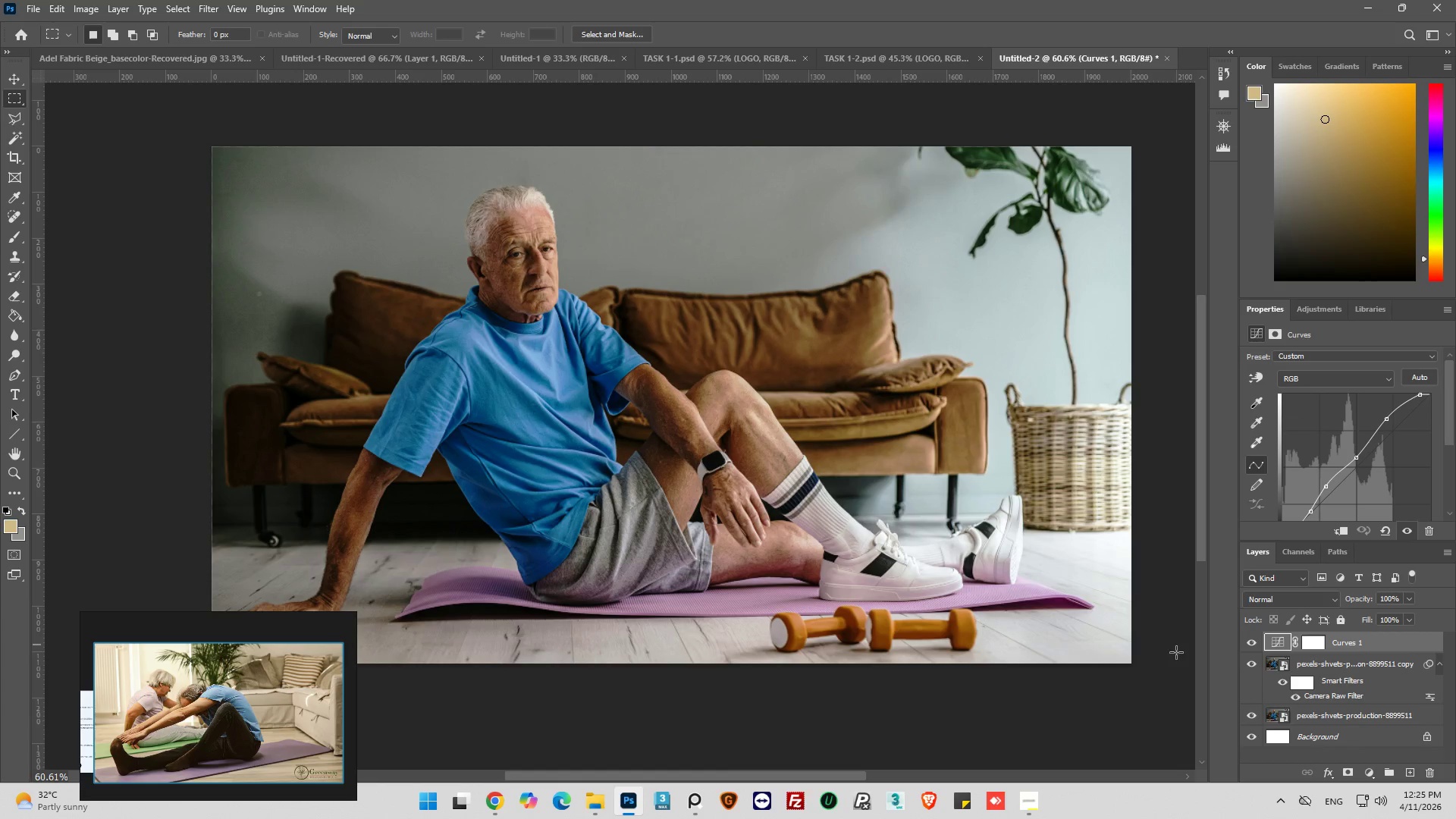 
key(Control+S)
 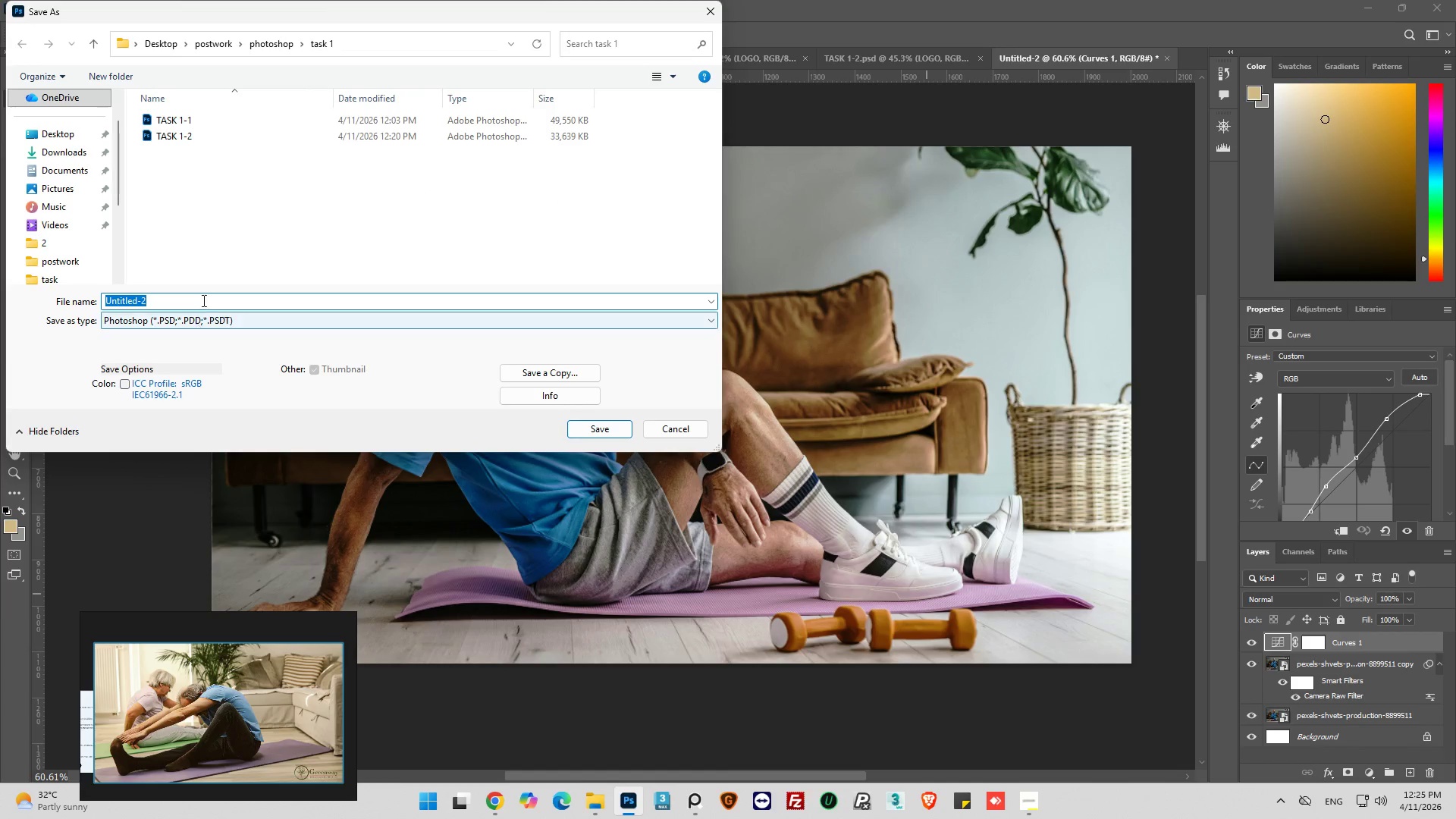 
left_click([188, 127])
 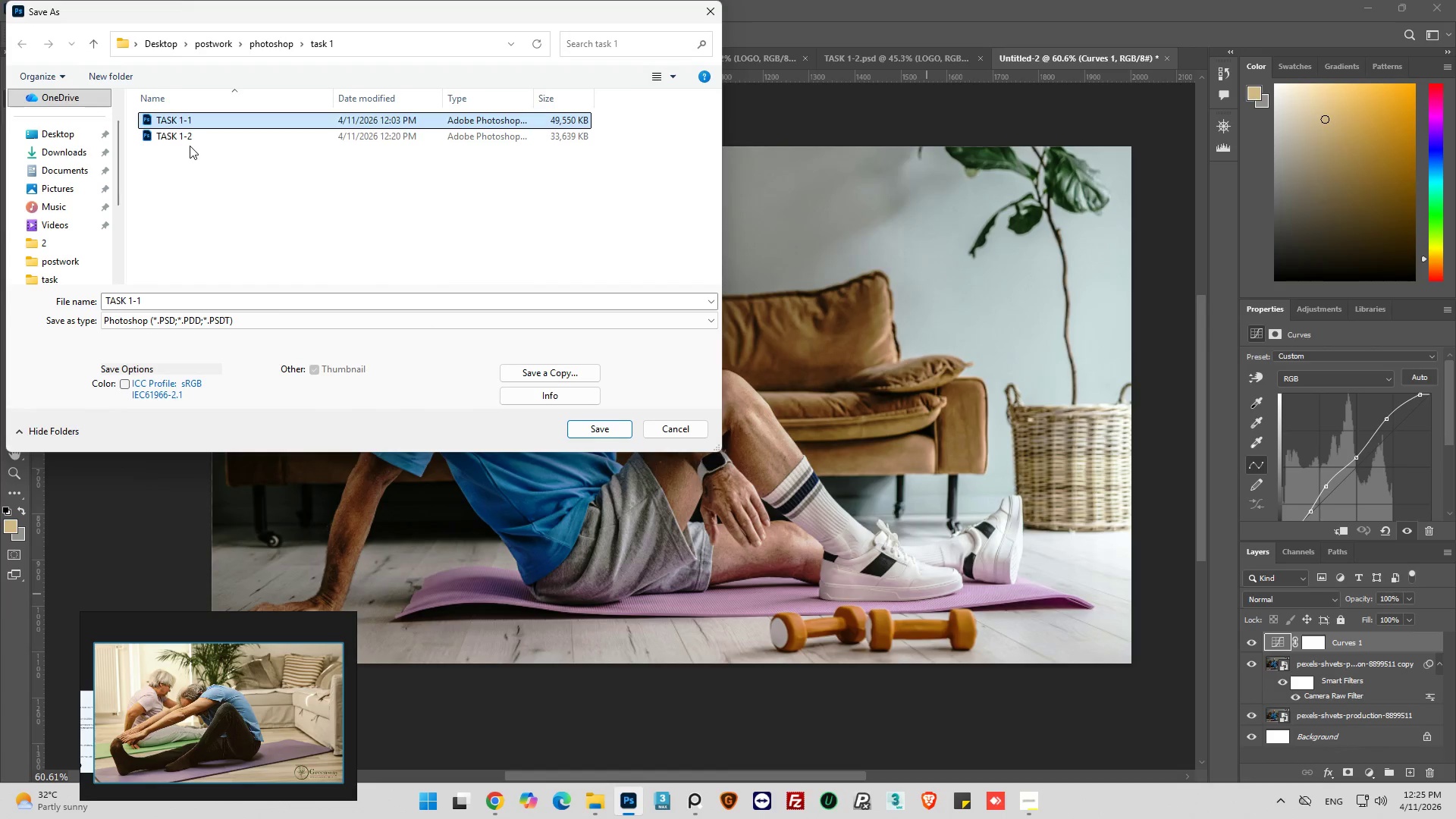 
left_click([190, 139])
 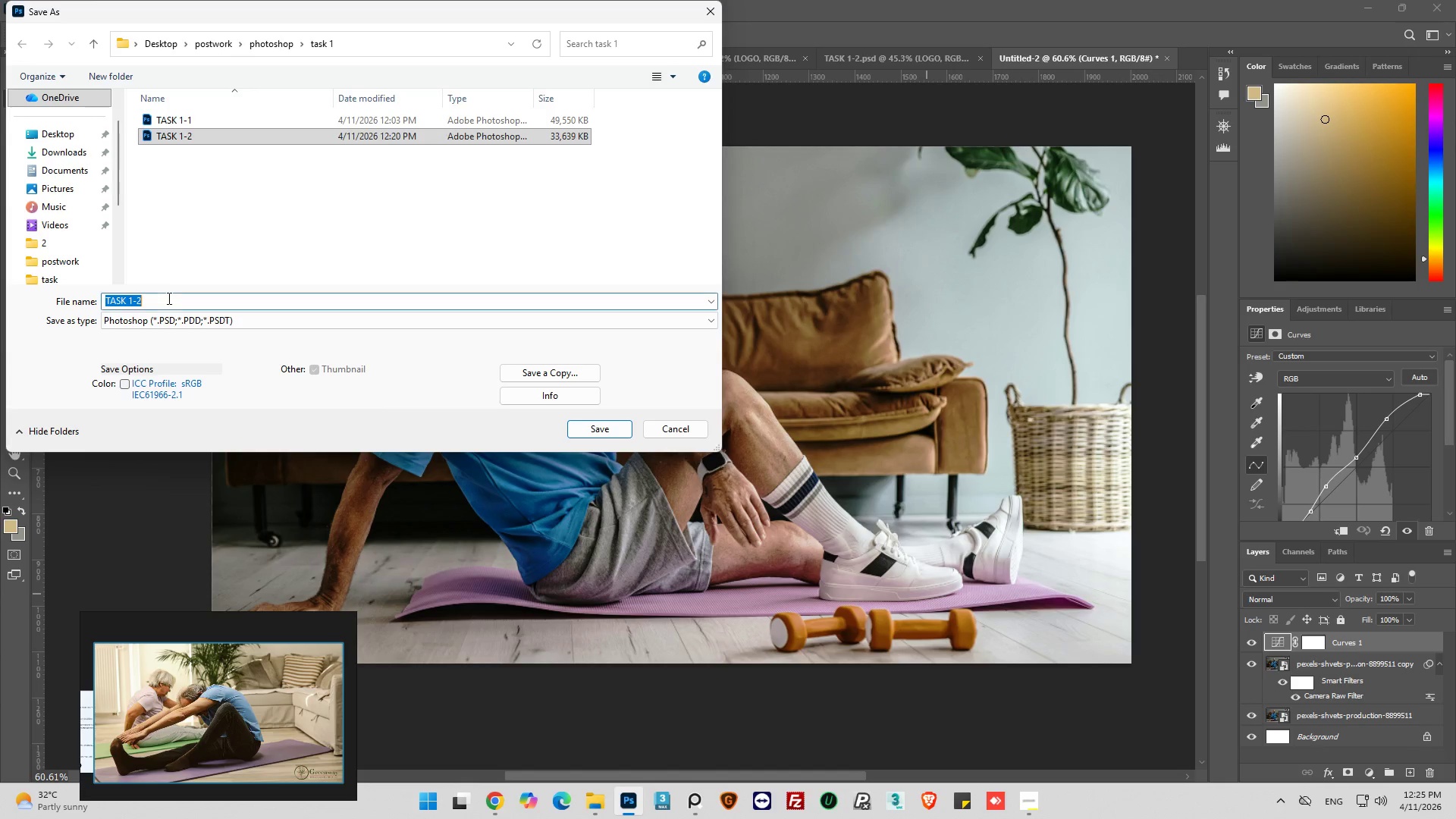 
double_click([171, 298])
 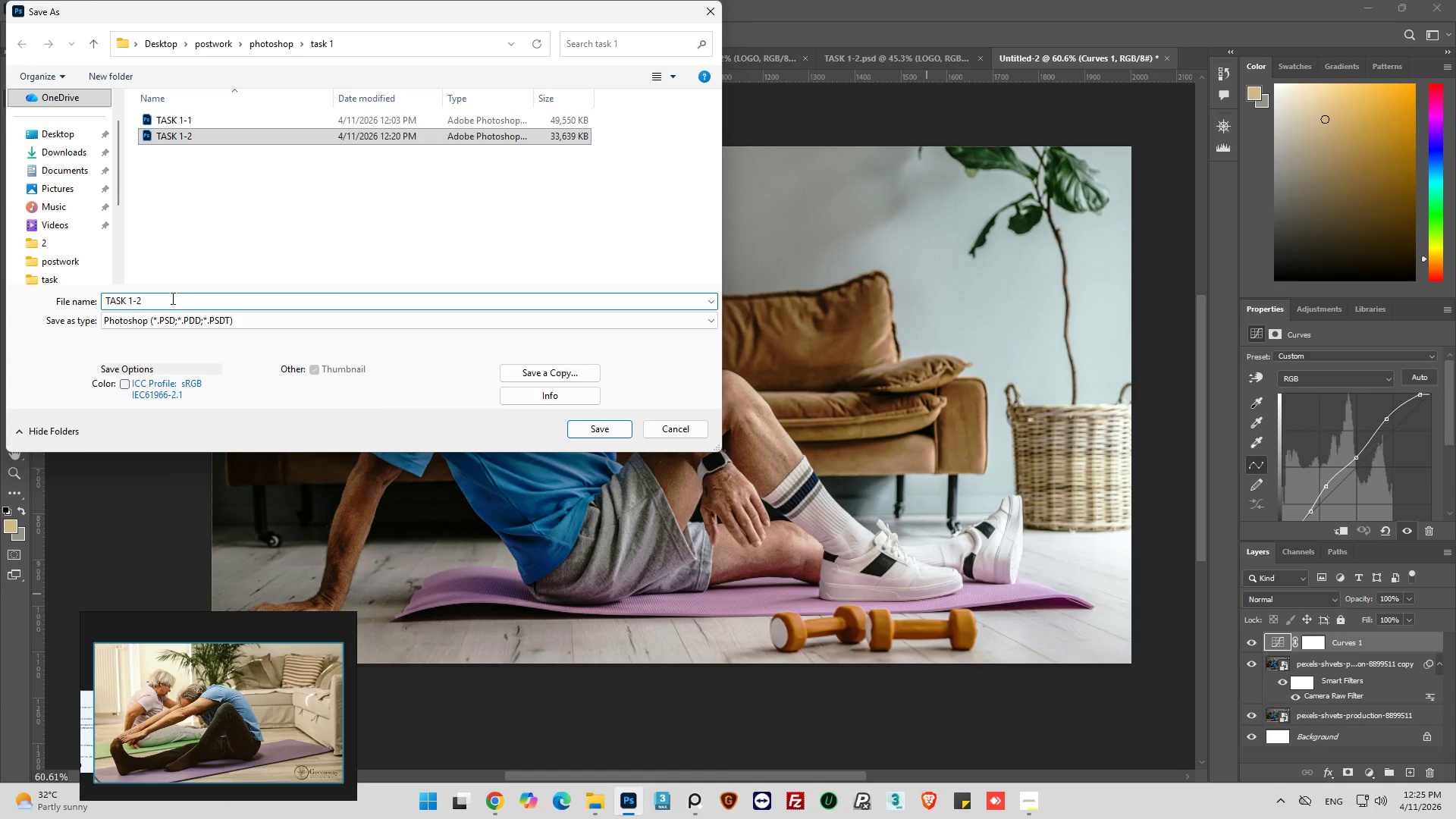 
key(Backspace)
 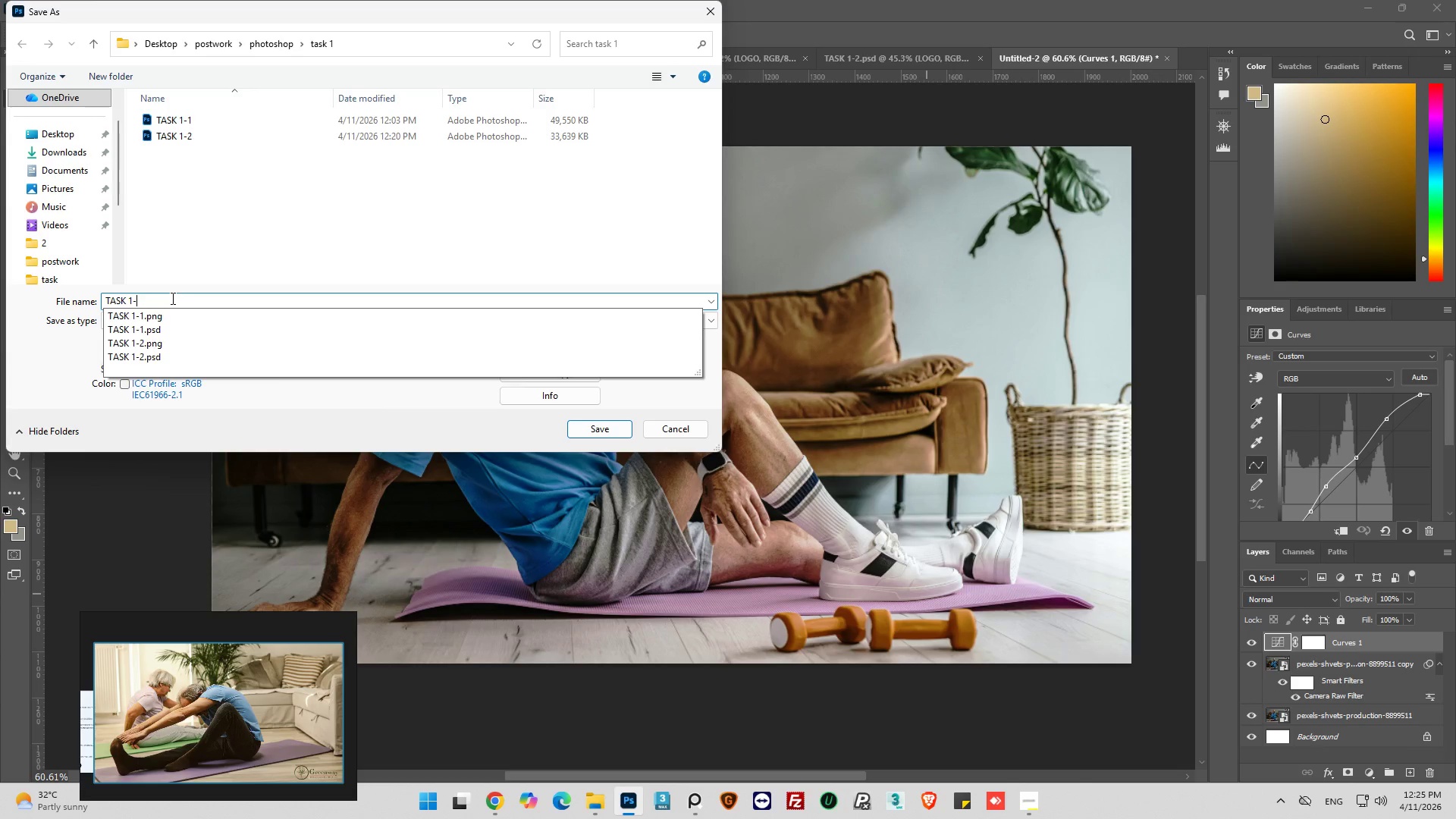 
key(3)
 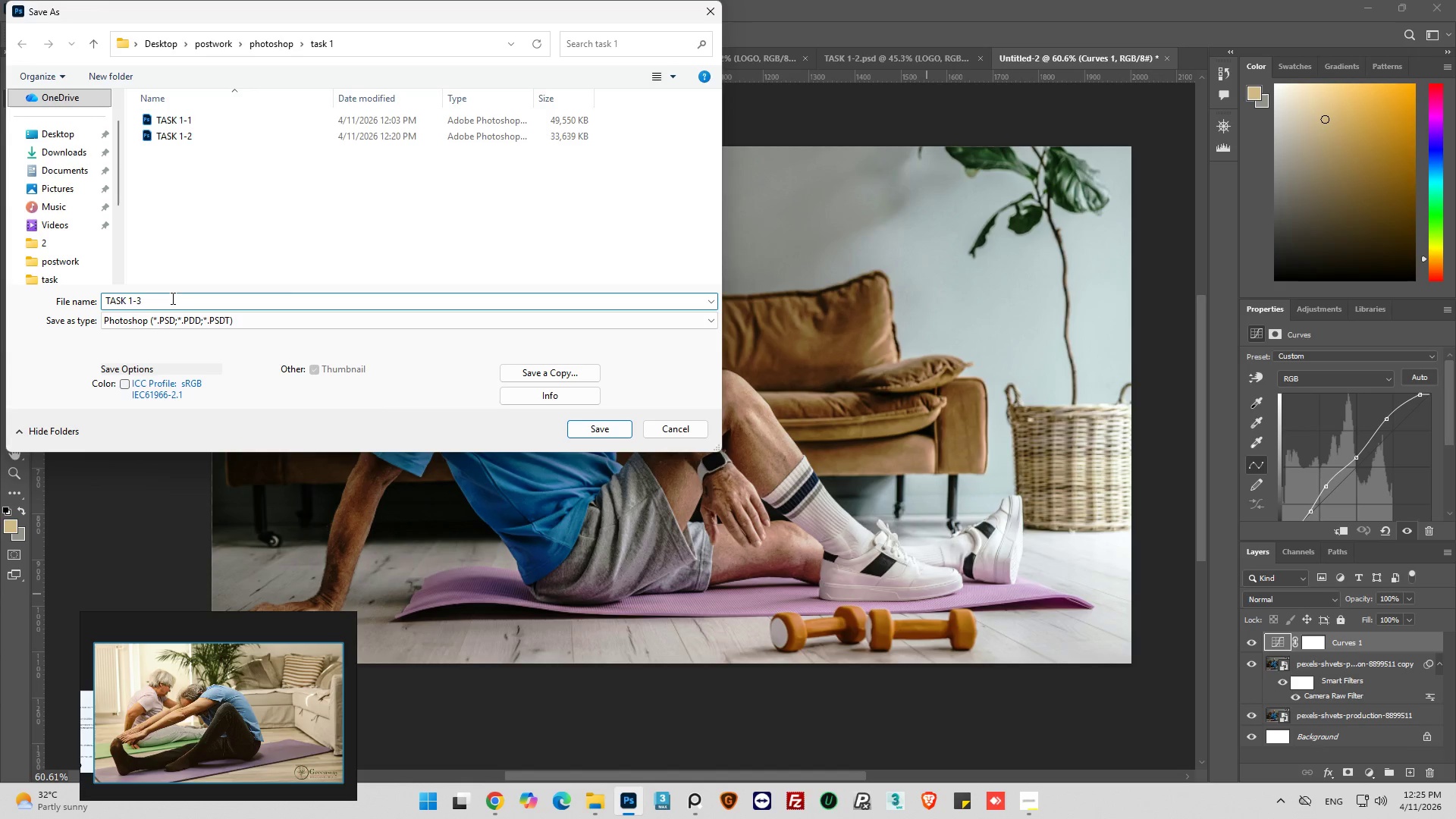 
key(Enter)
 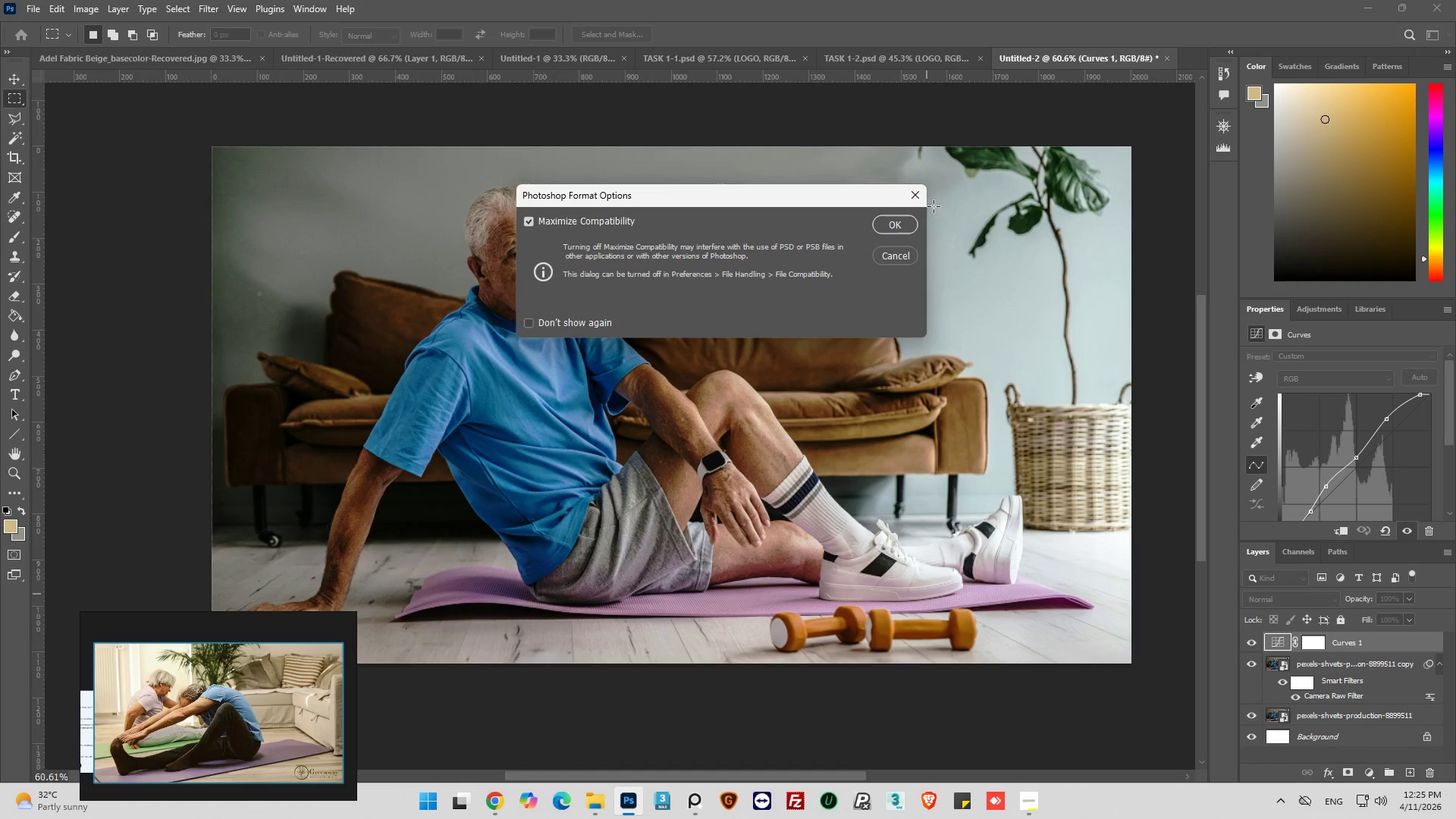 
left_click([902, 224])
 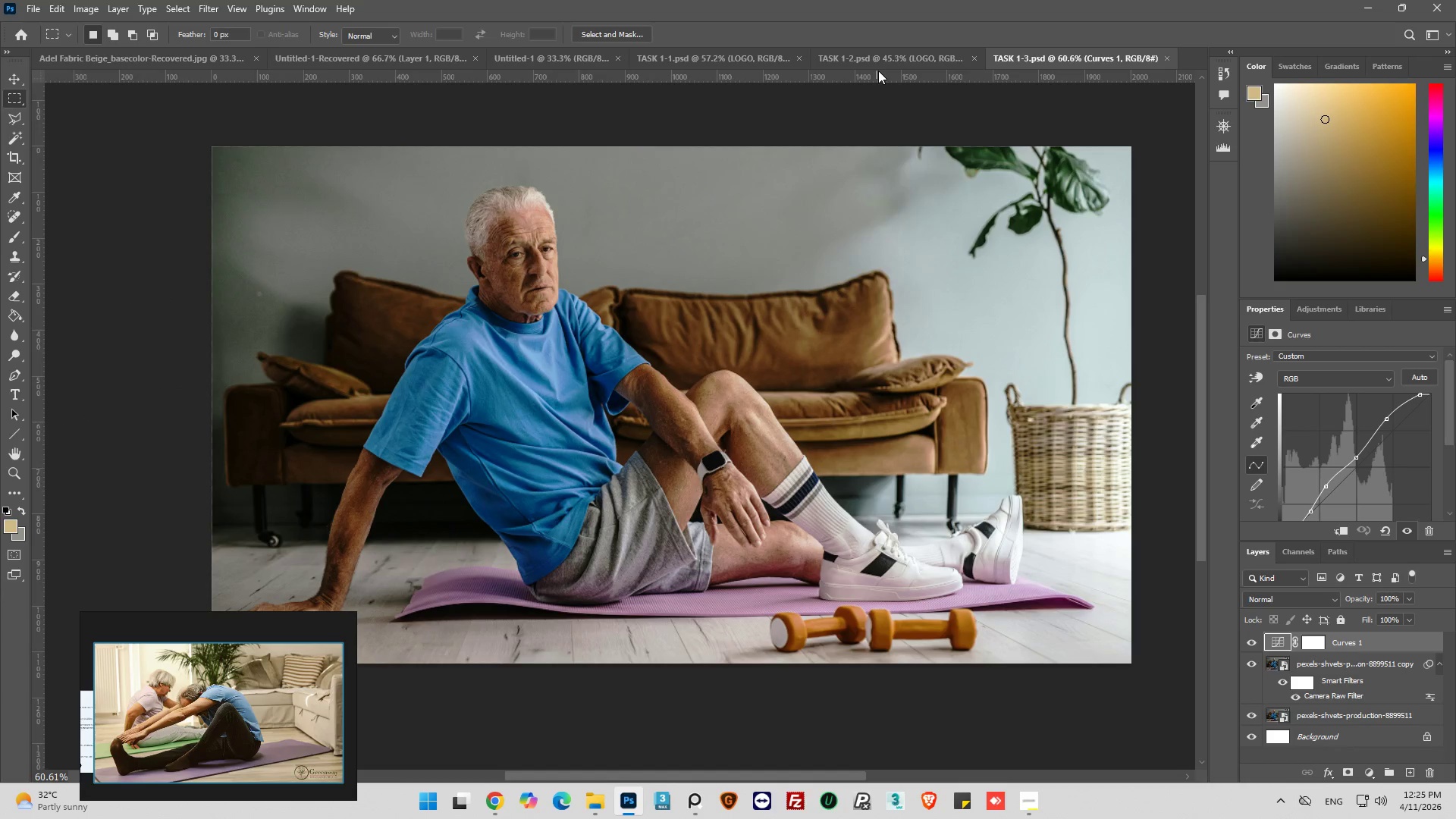 
left_click([880, 58])
 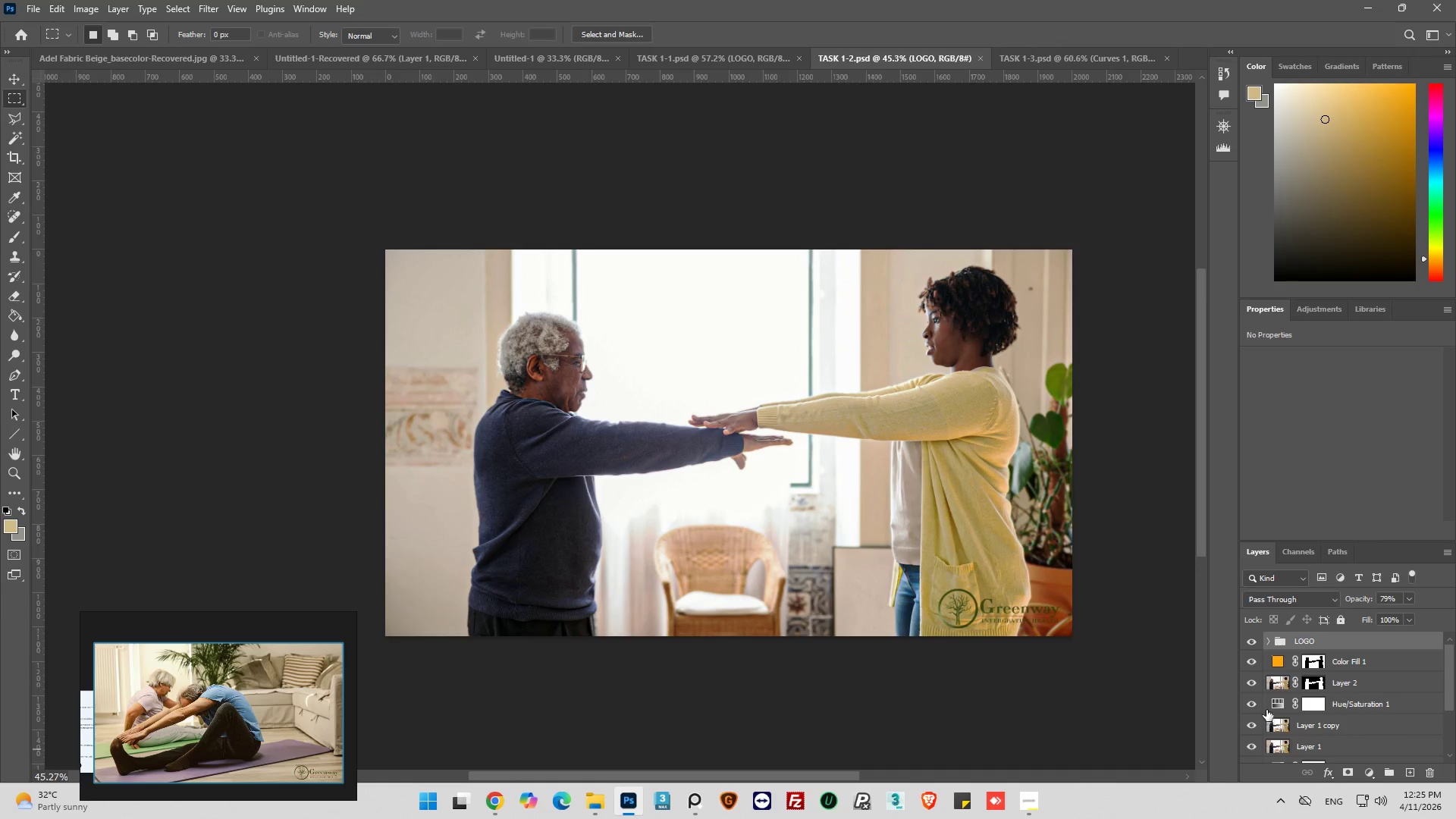 
left_click([1269, 664])
 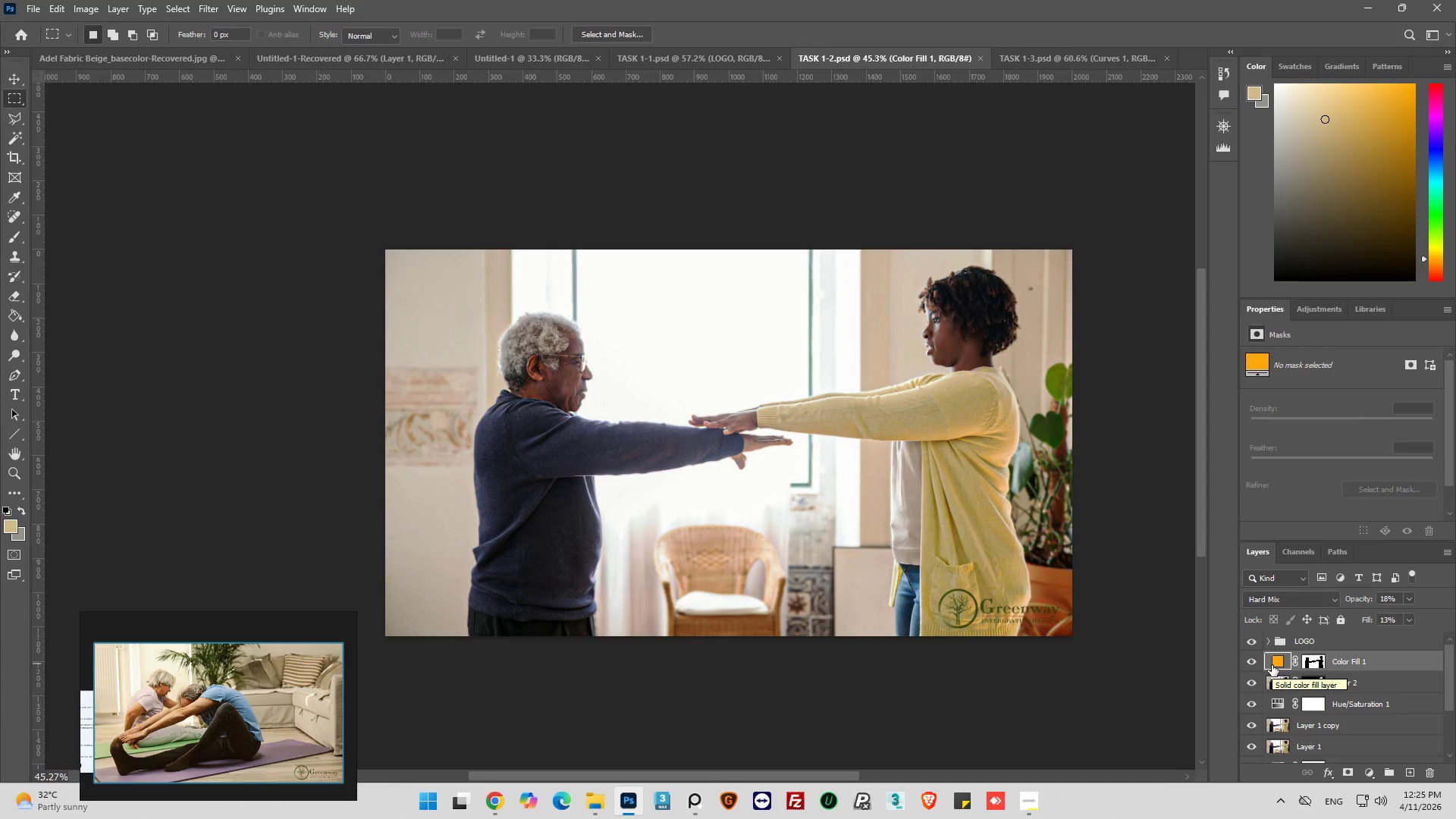 
hold_key(key=ControlLeft, duration=0.44)
 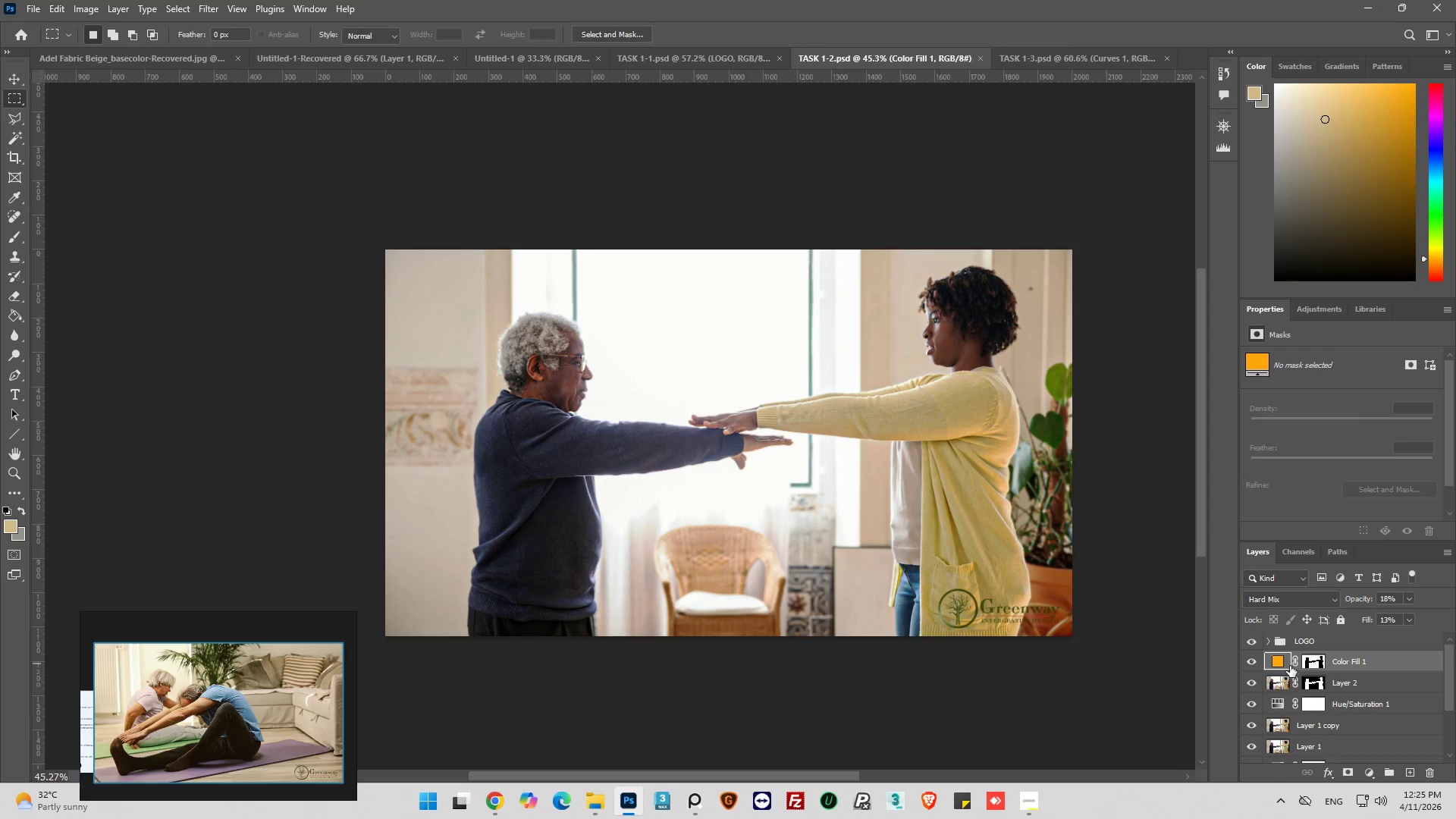 
hold_key(key=ControlLeft, duration=1.5)
 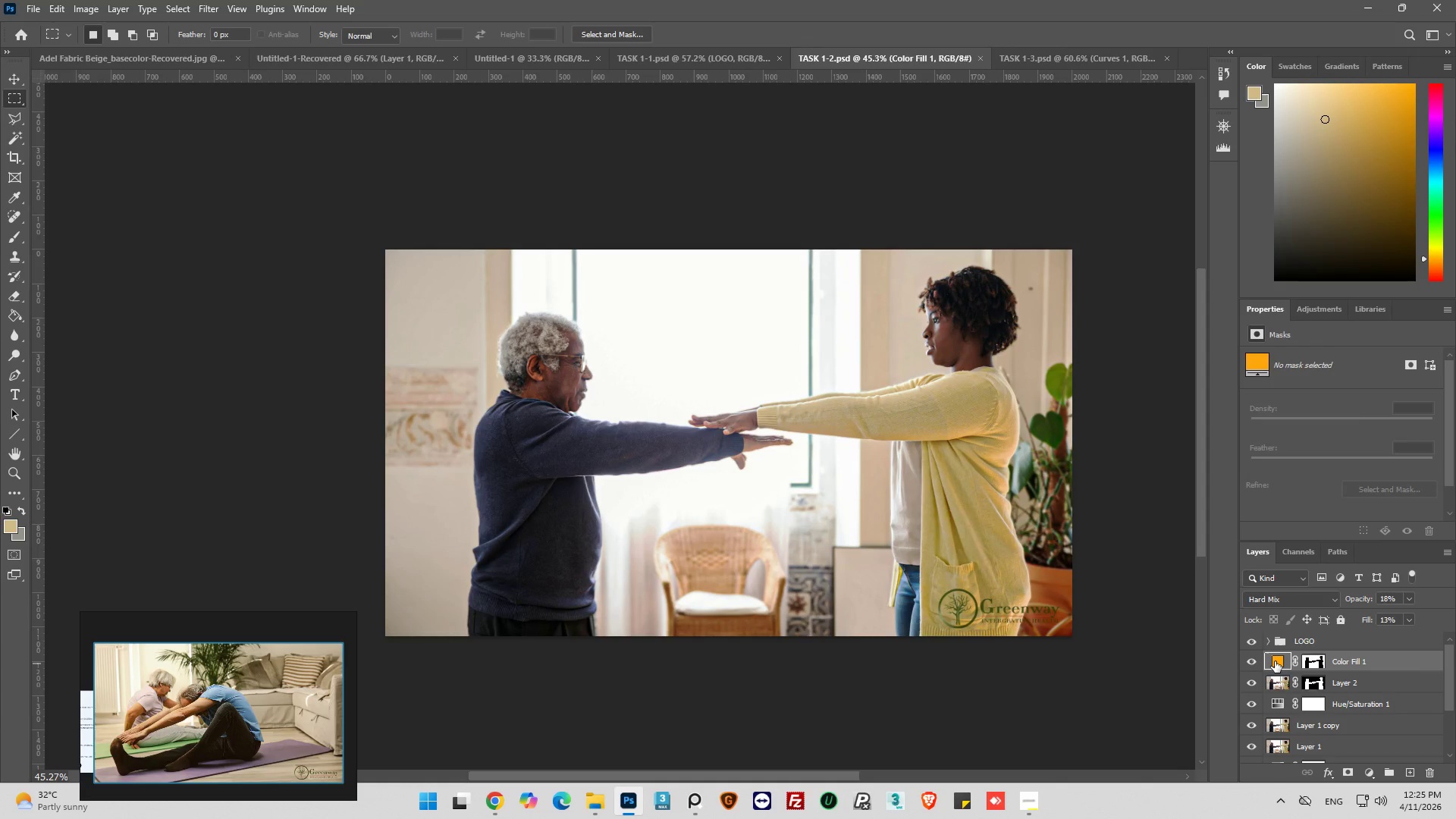 
key(Control+C)
 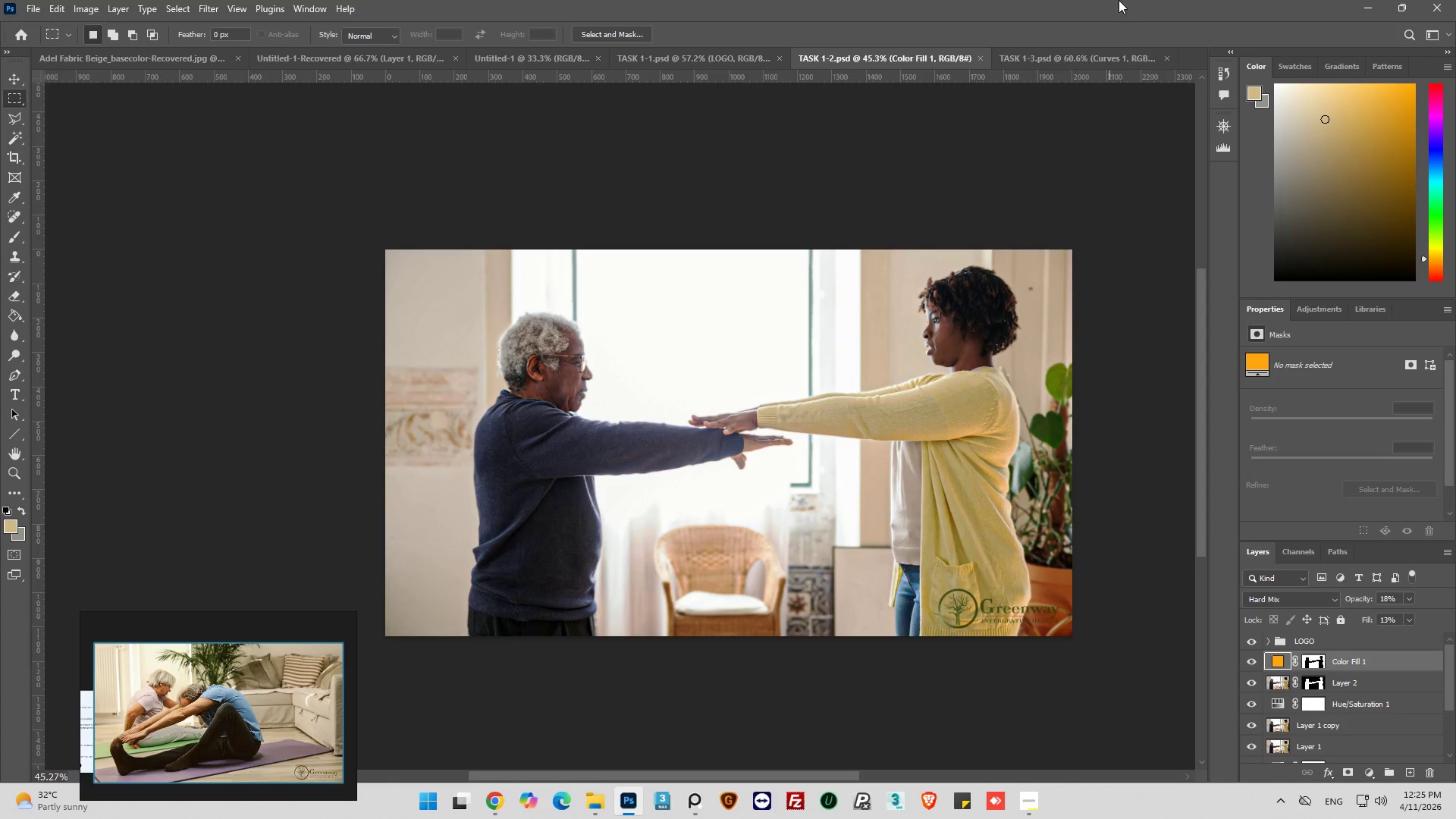 
left_click([1124, 57])
 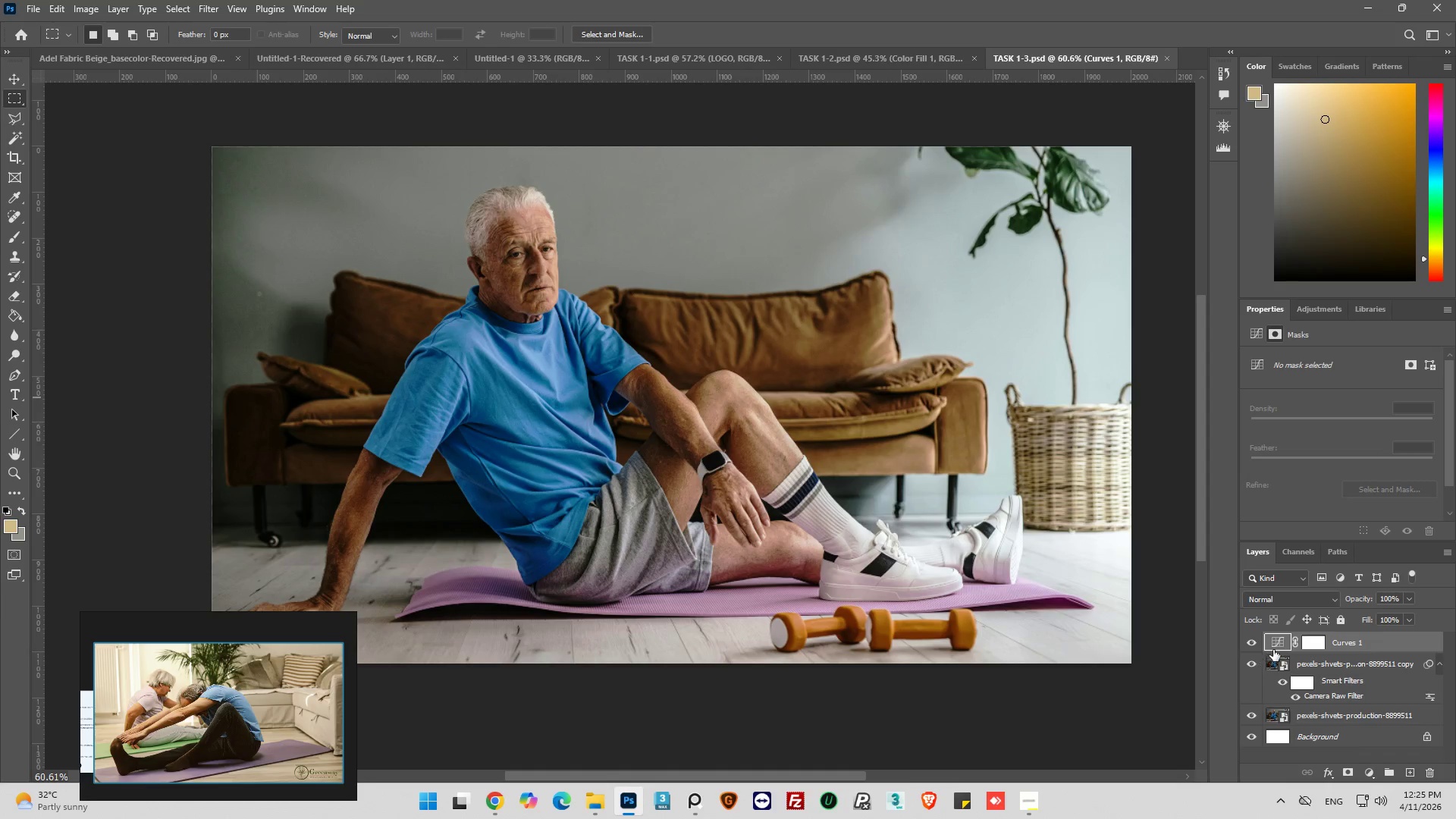 
key(Control+V)
 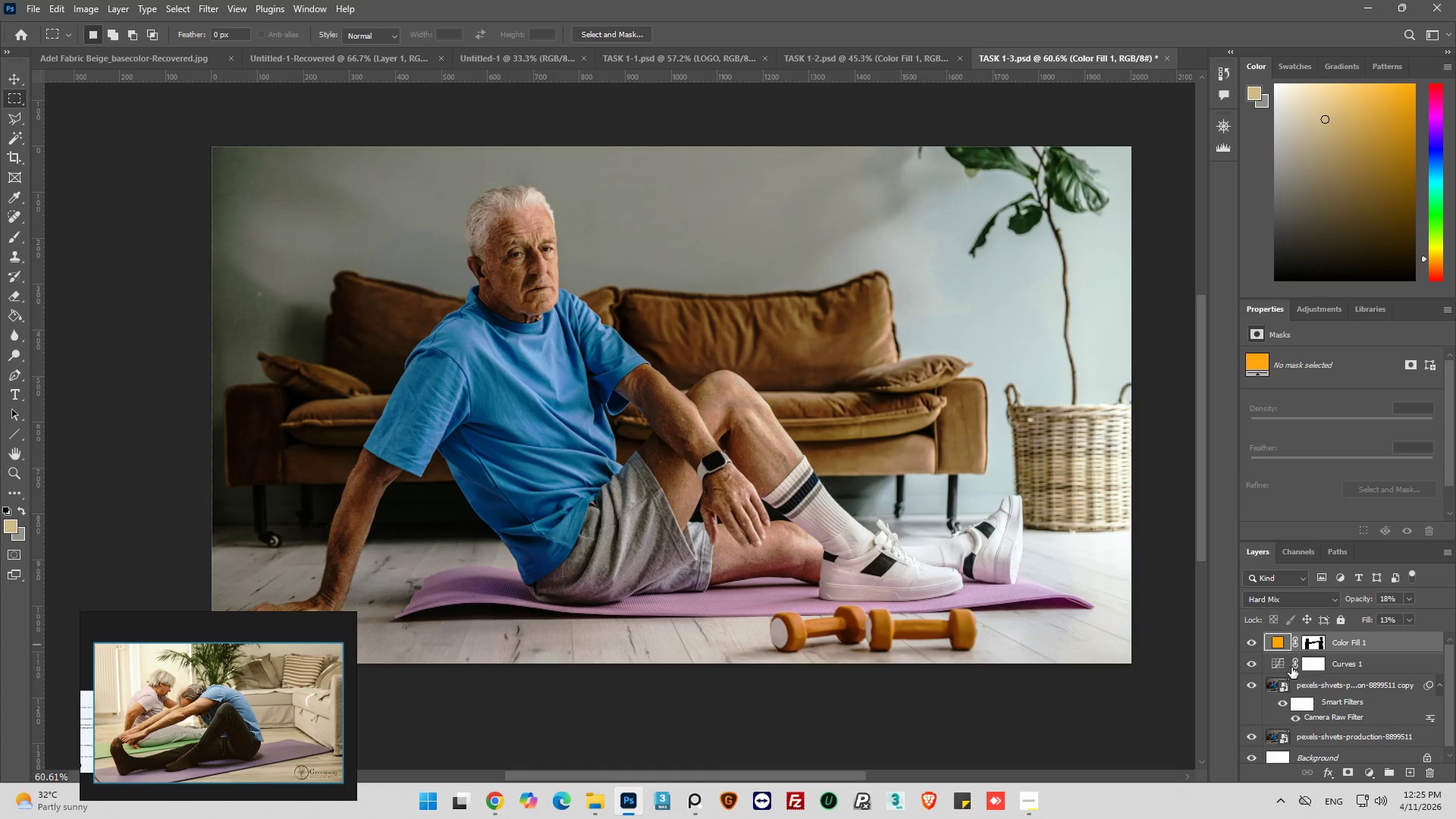 
left_click([1320, 645])
 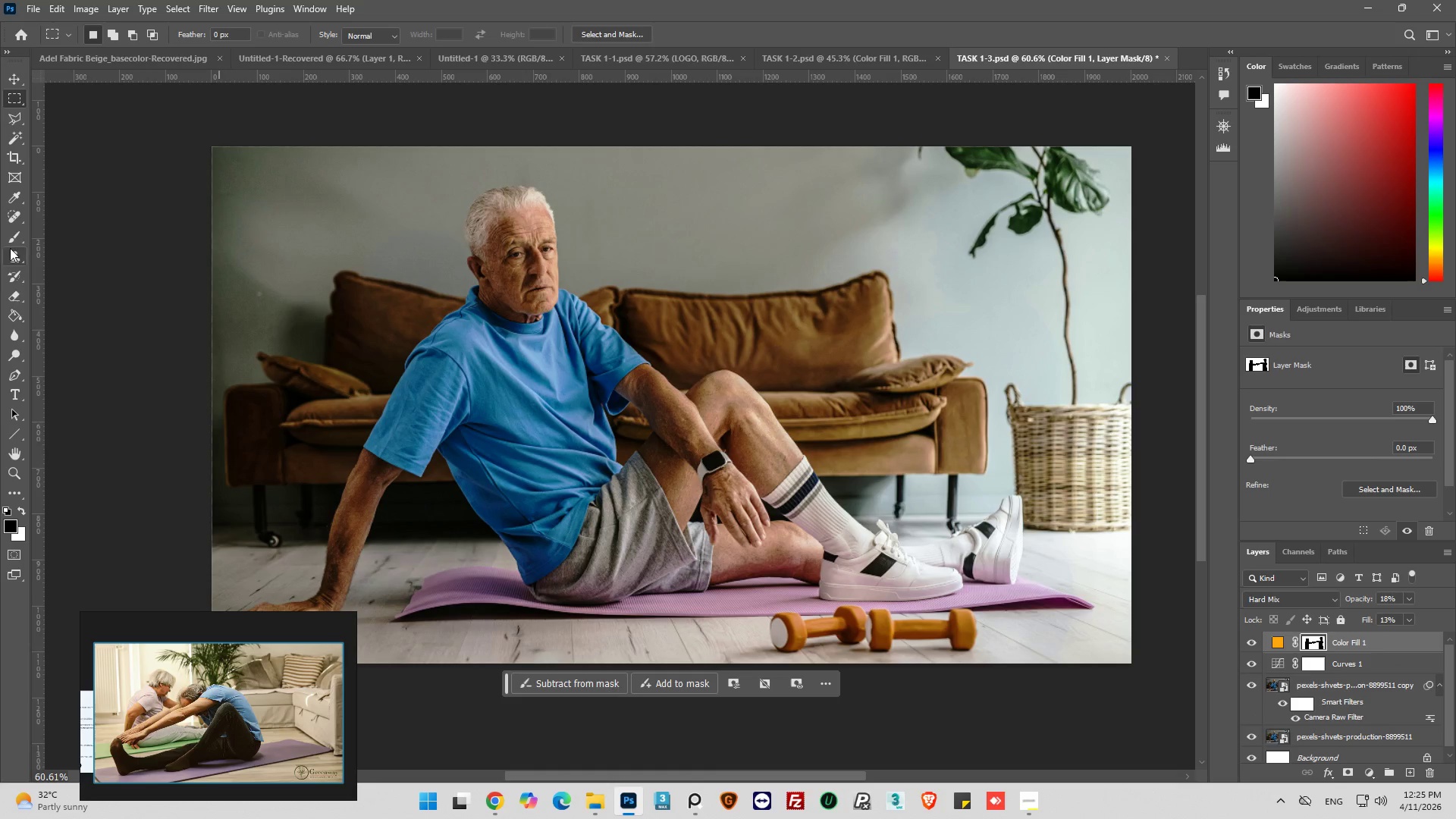 
left_click([10, 235])
 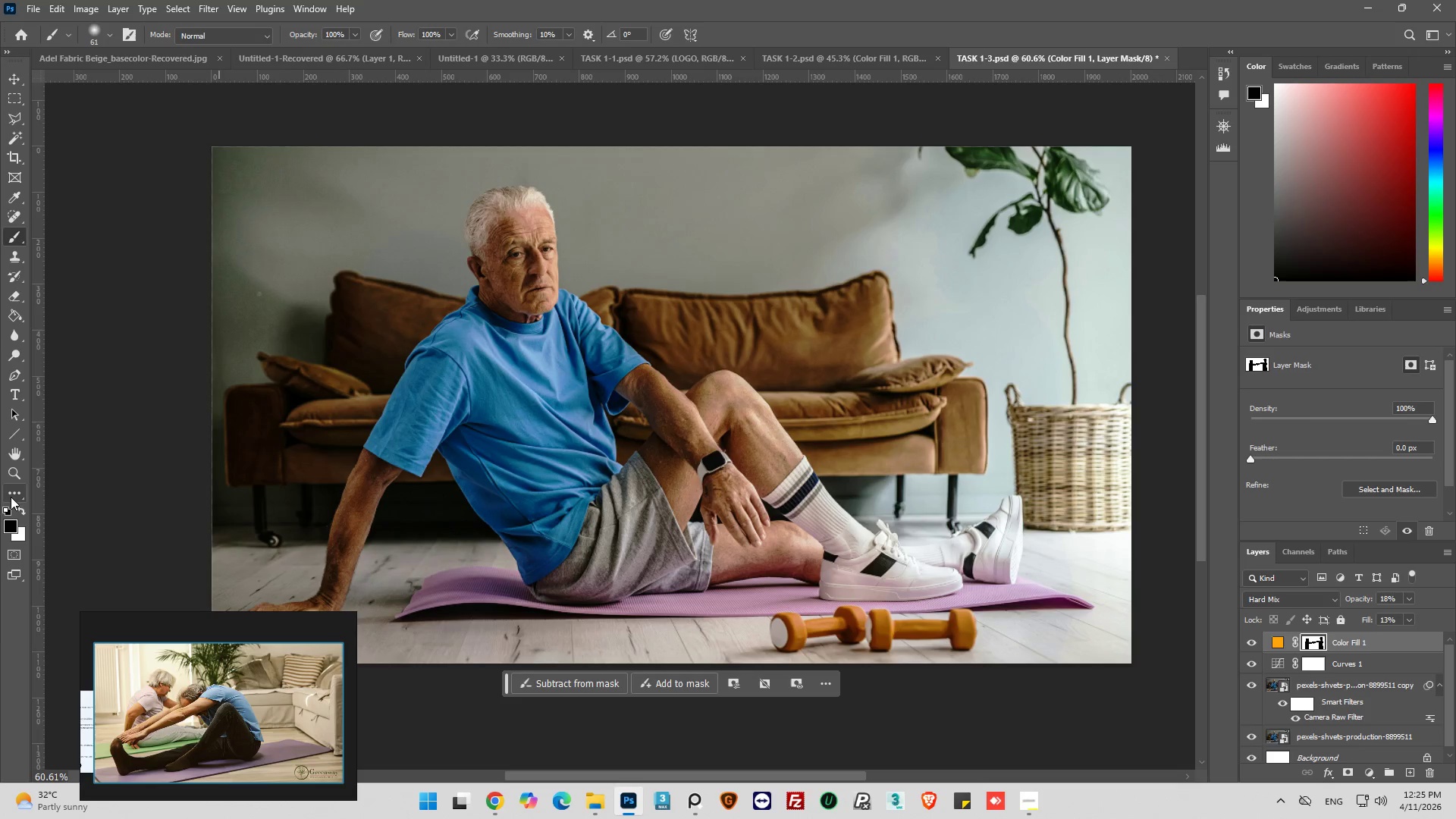 
left_click([21, 507])
 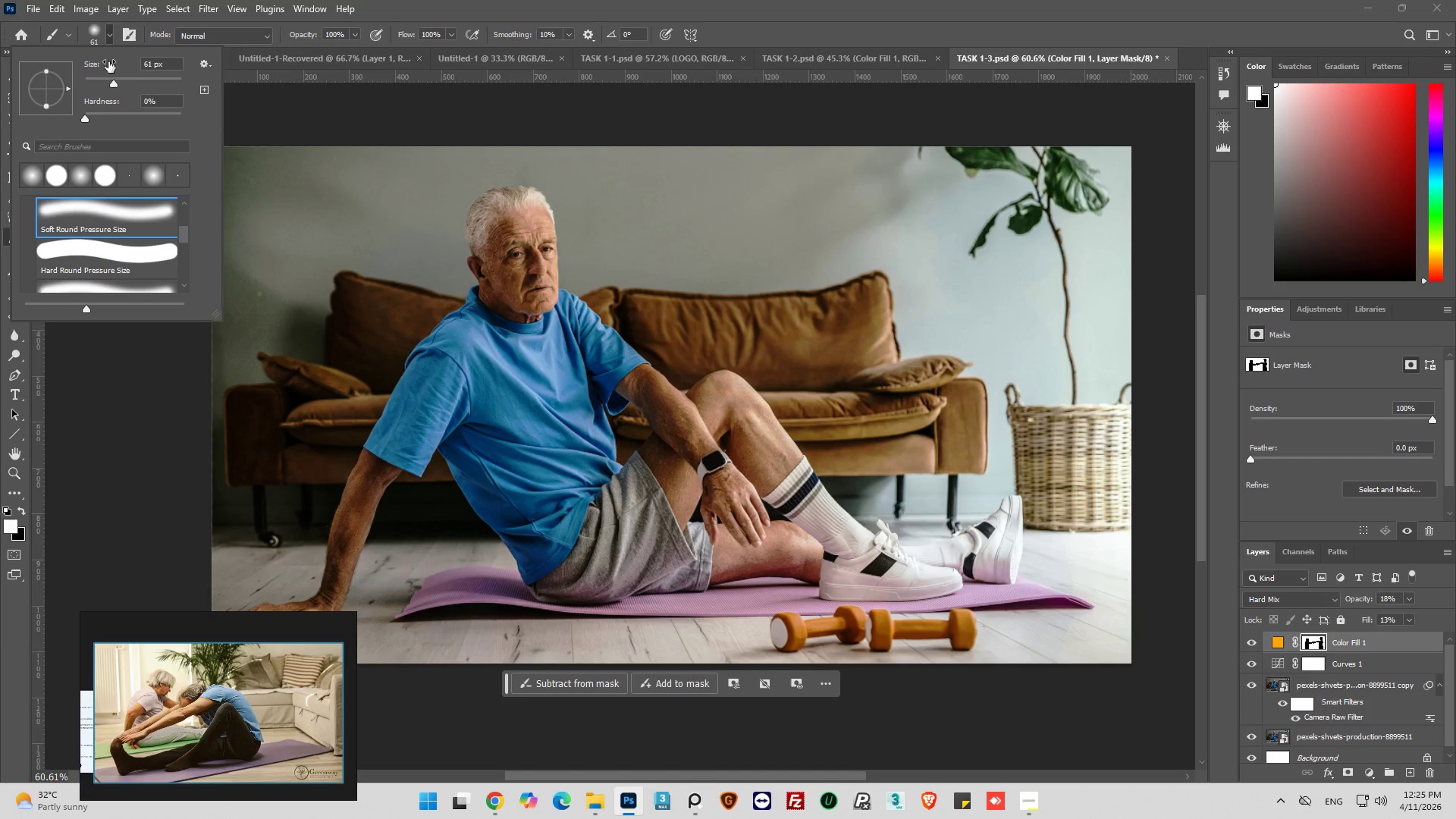 
left_click_drag(start_coordinate=[114, 83], to_coordinate=[155, 89])
 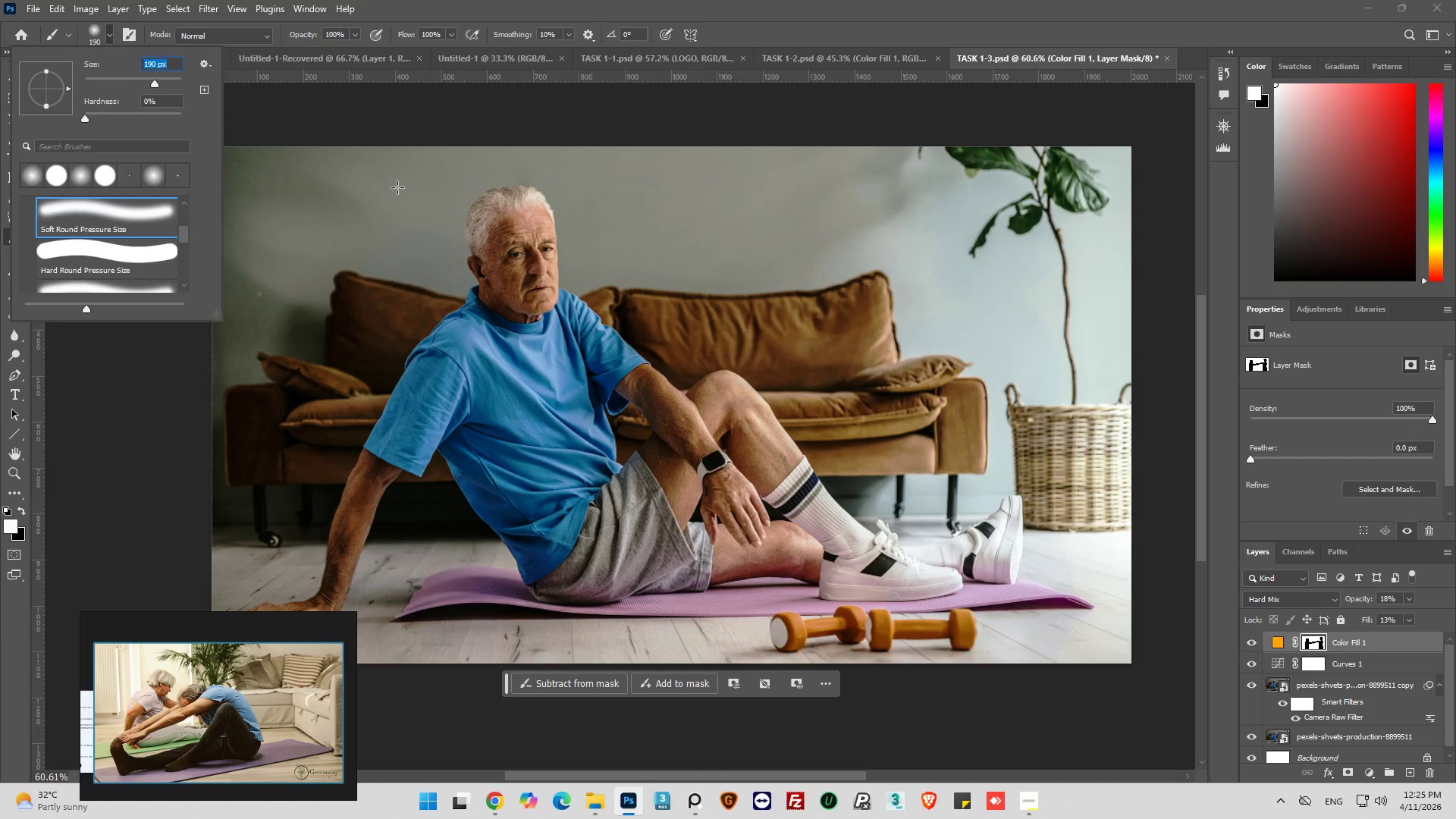 
left_click_drag(start_coordinate=[397, 187], to_coordinate=[478, 543])
 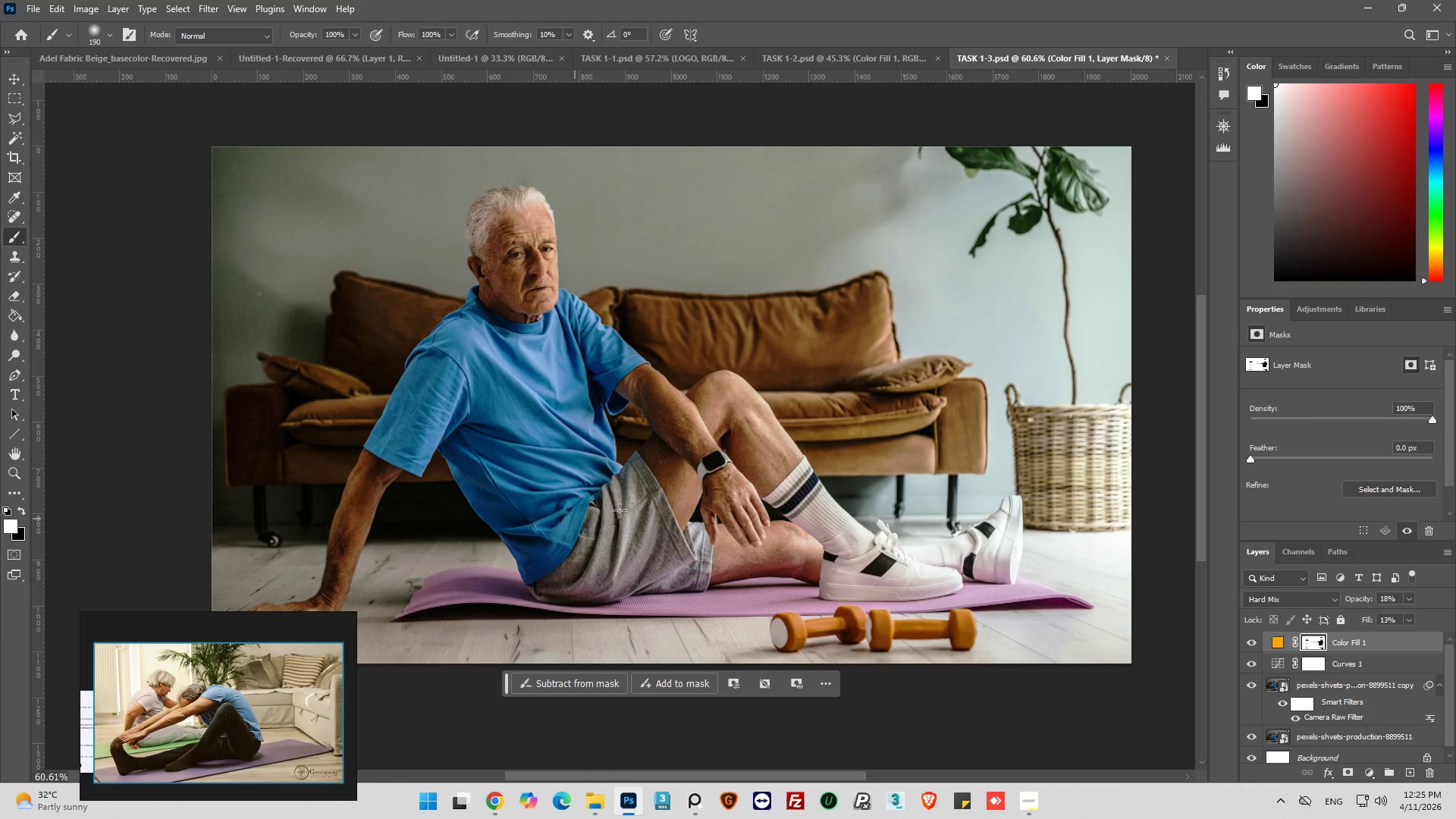 
left_click_drag(start_coordinate=[646, 508], to_coordinate=[510, 562])
 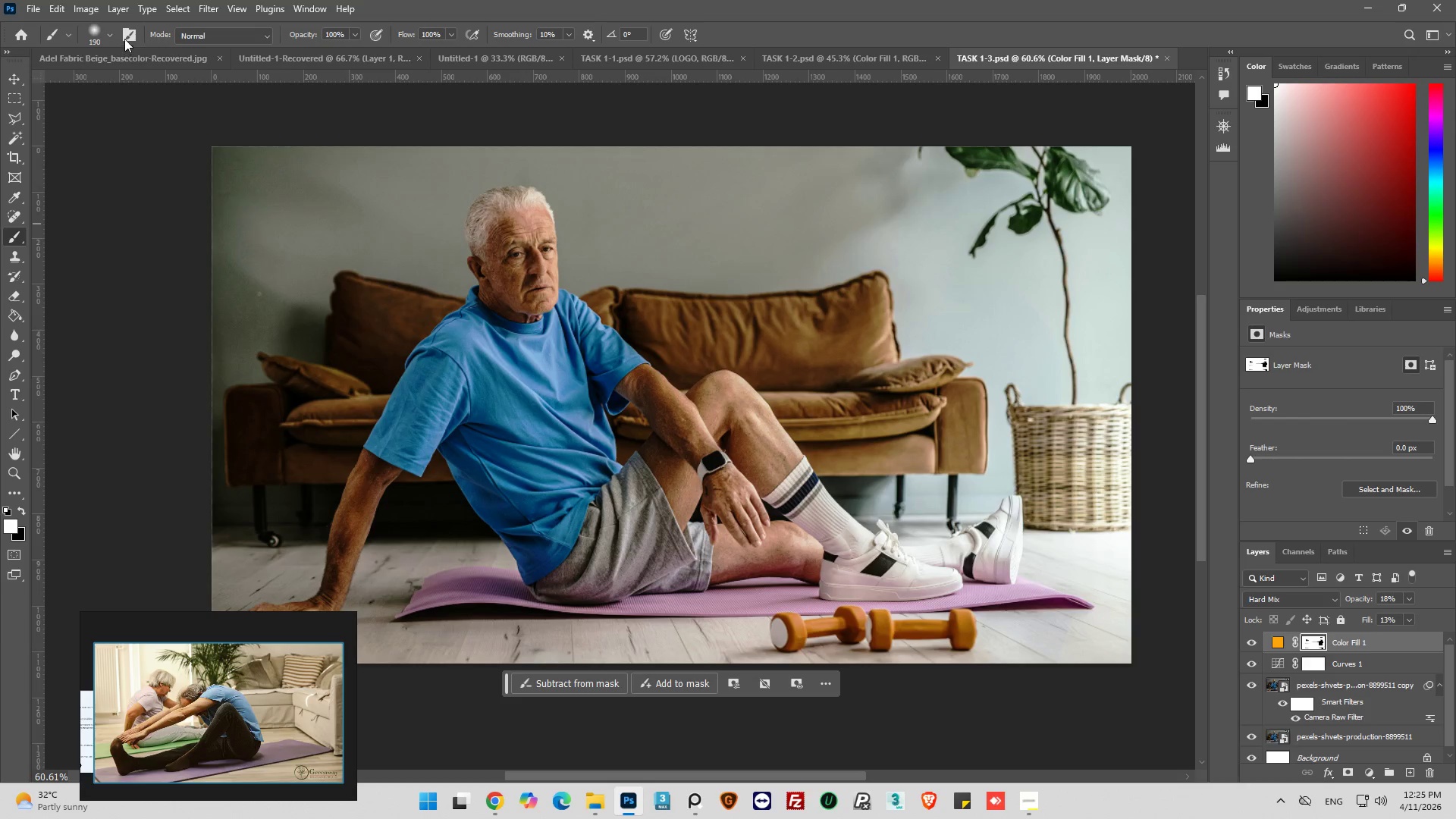 
left_click([106, 35])
 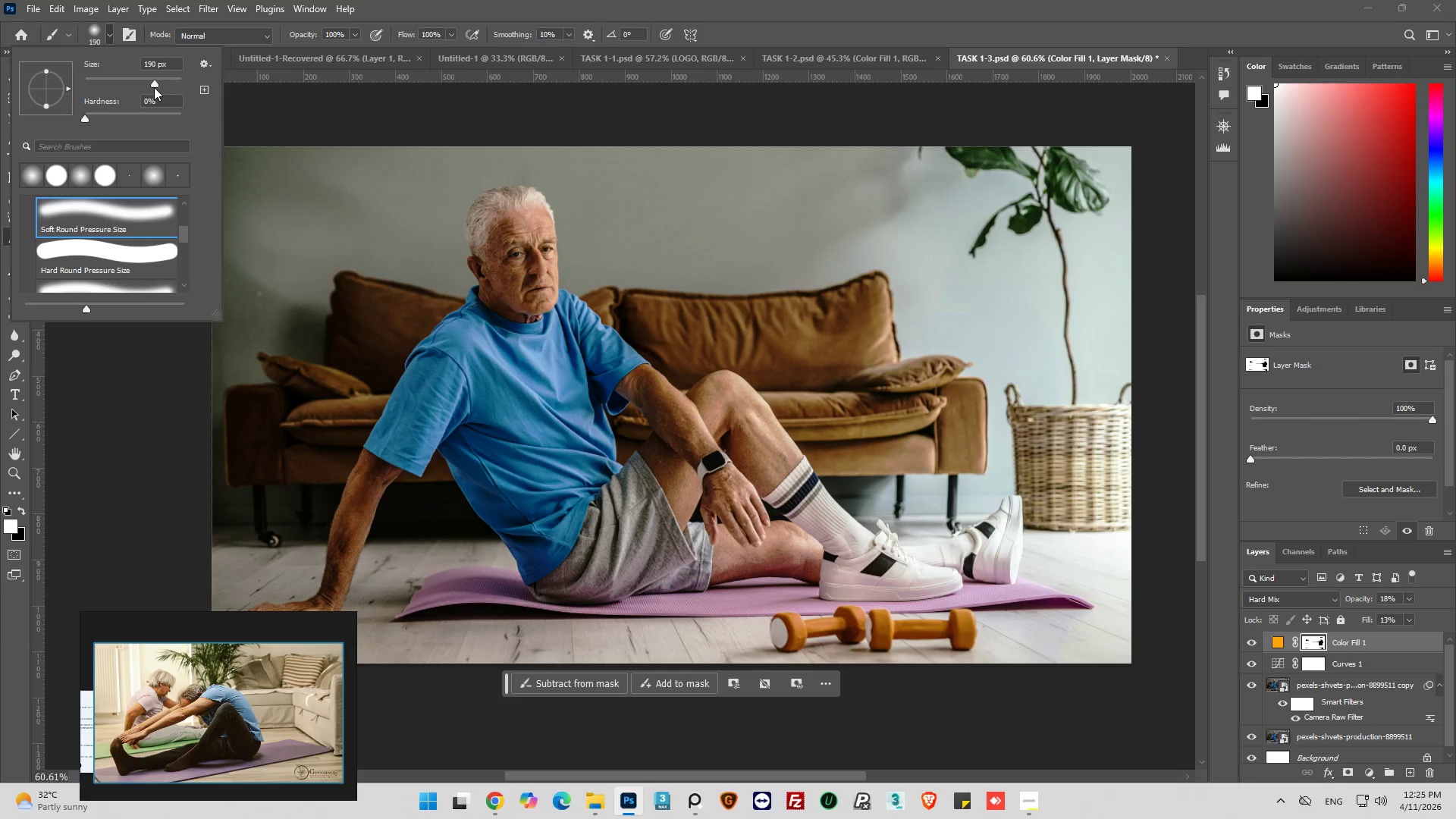 
left_click_drag(start_coordinate=[154, 82], to_coordinate=[288, 96])
 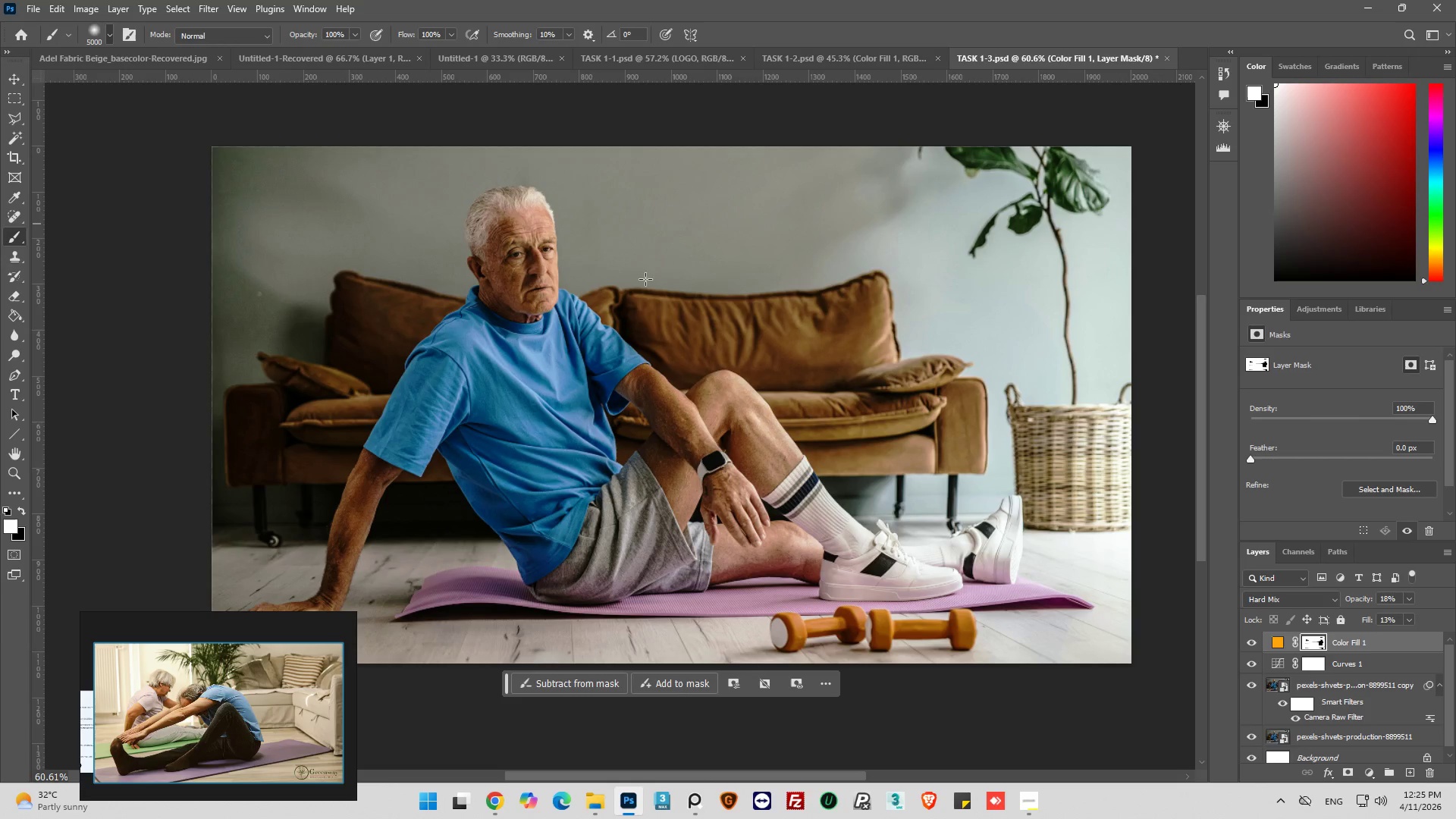 
left_click_drag(start_coordinate=[645, 279], to_coordinate=[849, 267])
 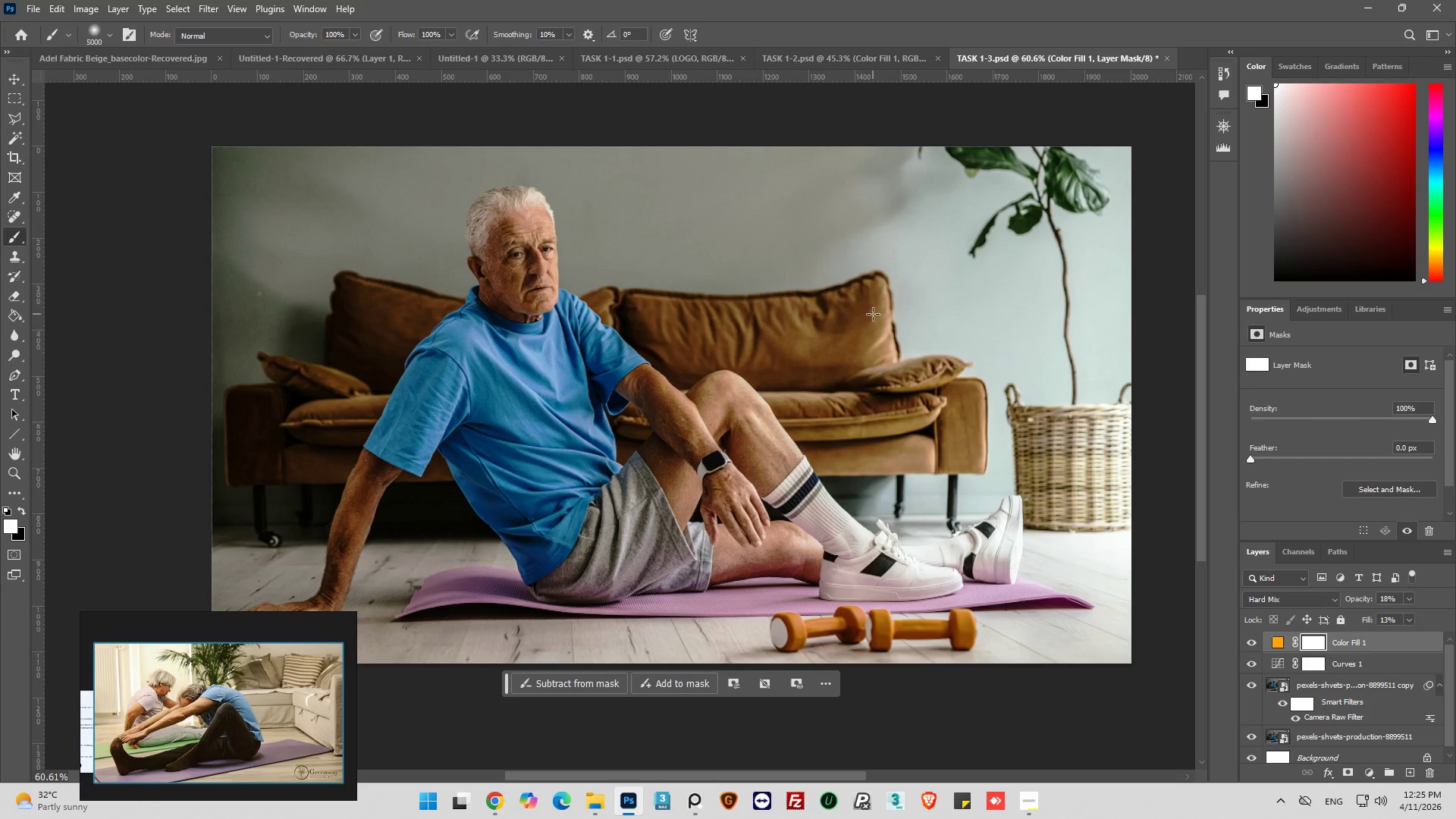 
left_click_drag(start_coordinate=[676, 401], to_coordinate=[498, 488])
 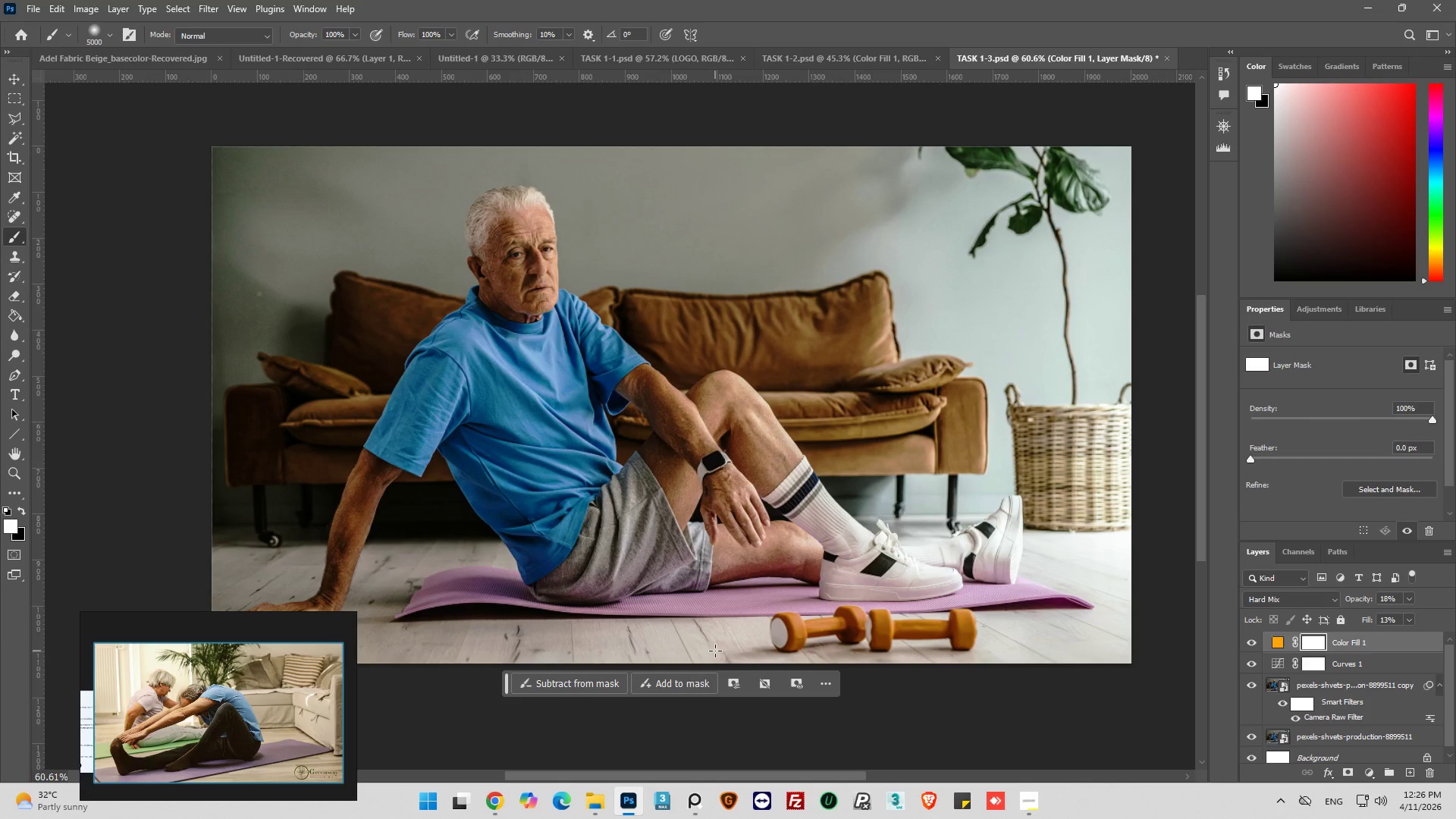 
wait(10.92)
 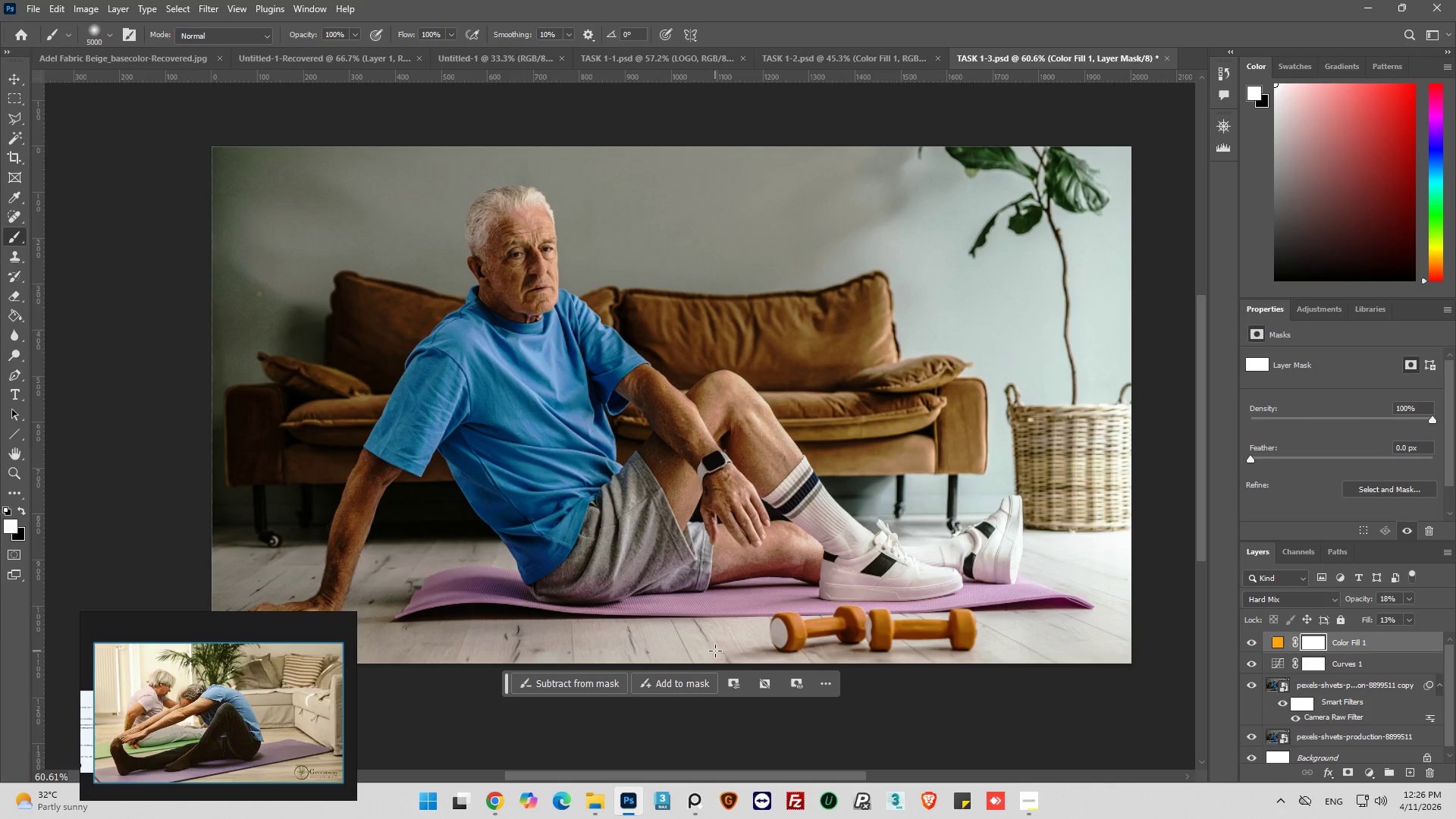 
left_click([1407, 593])
 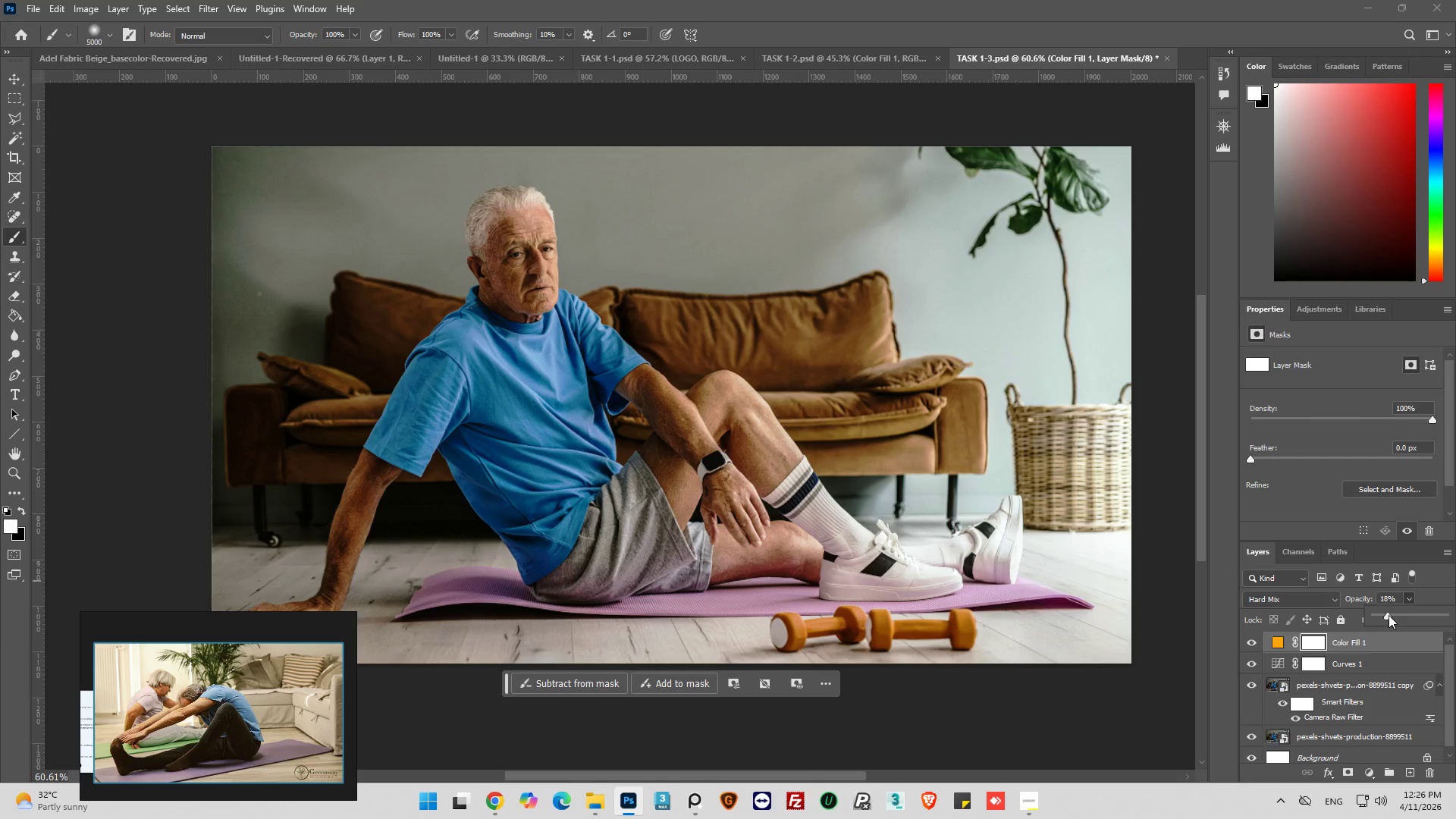 
left_click_drag(start_coordinate=[1388, 615], to_coordinate=[1400, 614])
 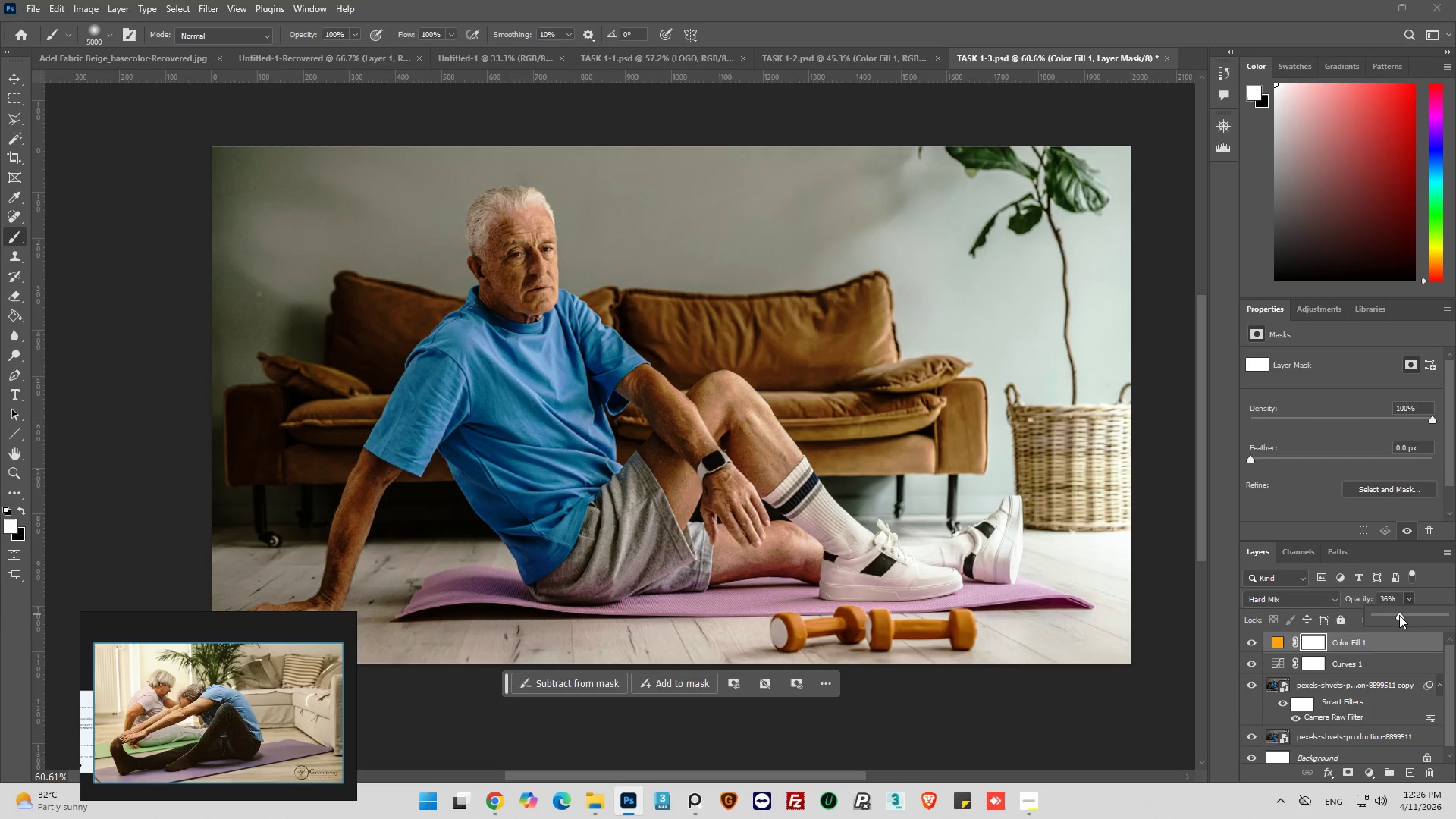 
left_click_drag(start_coordinate=[1399, 615], to_coordinate=[1409, 615])
 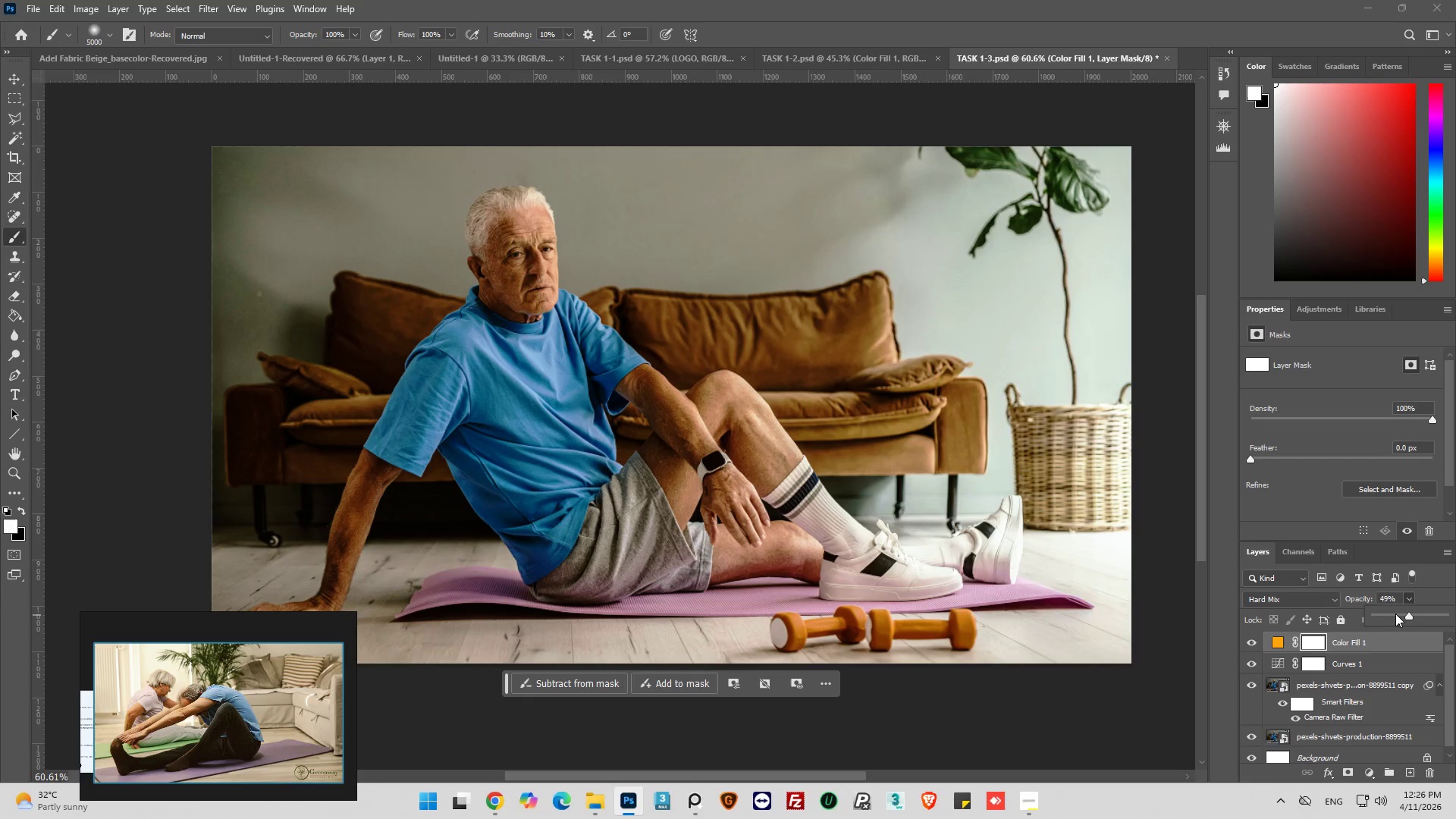 
left_click_drag(start_coordinate=[1404, 614], to_coordinate=[1426, 619])
 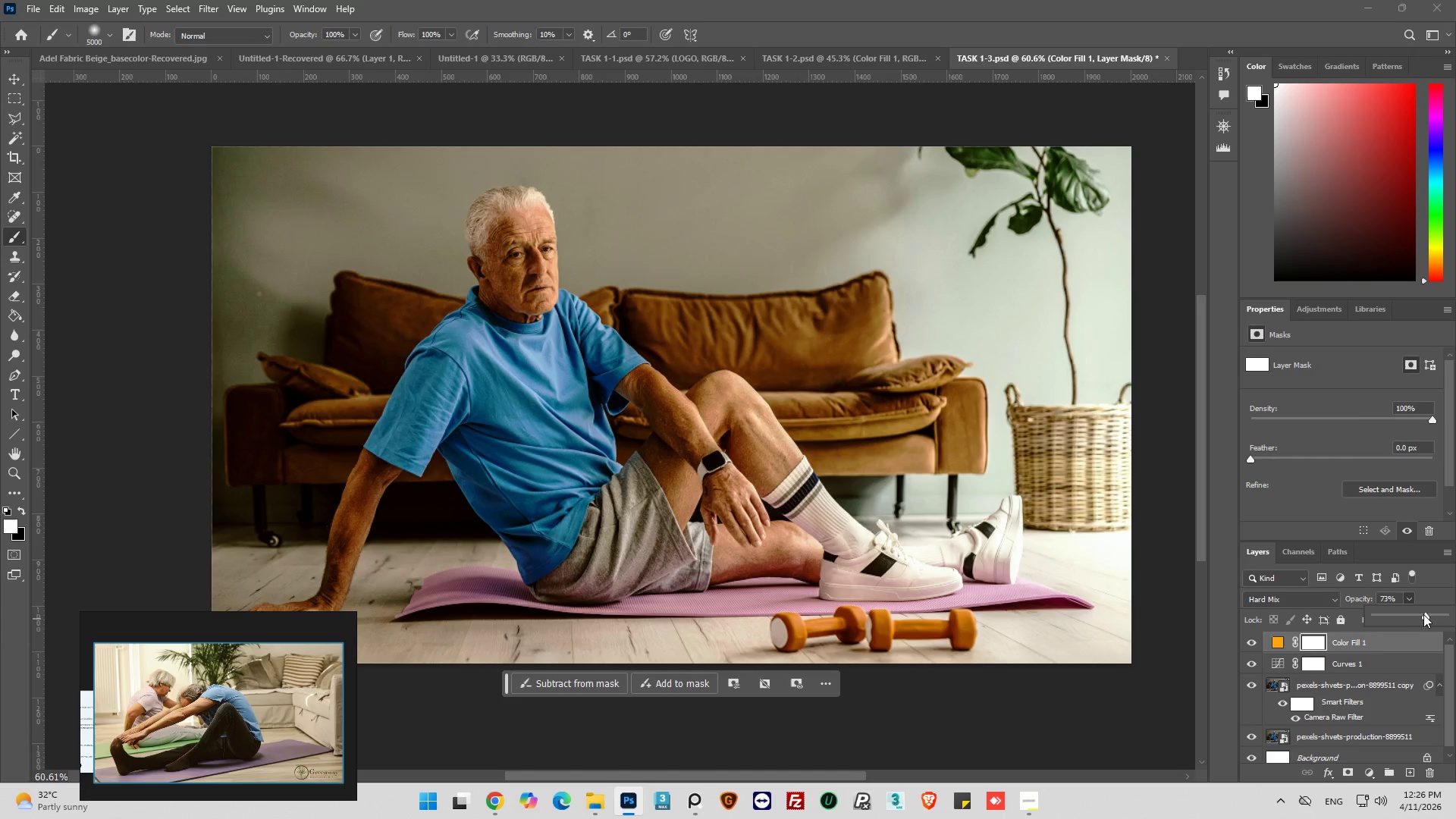 
wait(6.53)
 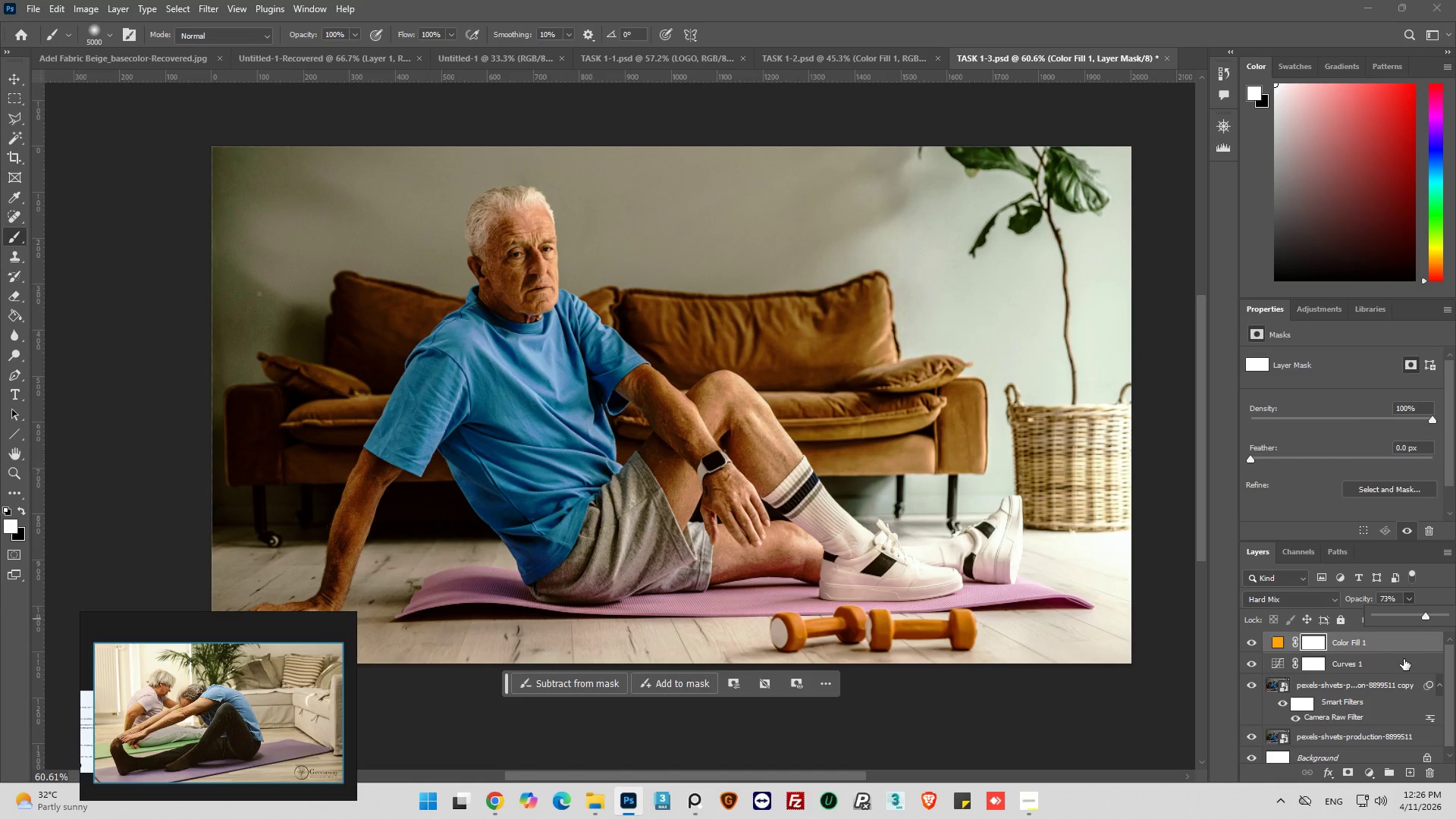 
left_click_drag(start_coordinate=[1429, 613], to_coordinate=[1436, 613])
 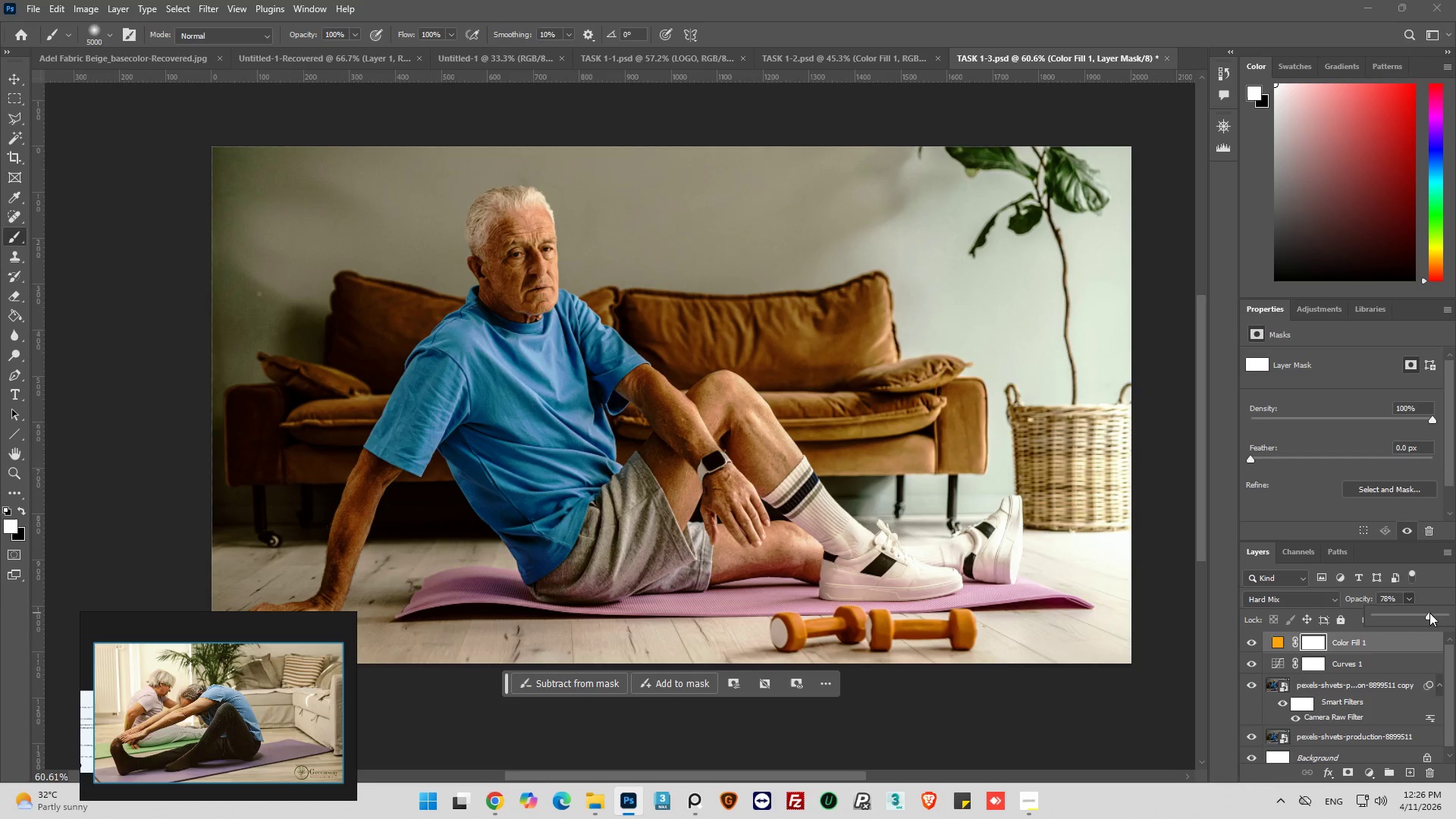 
wait(9.0)
 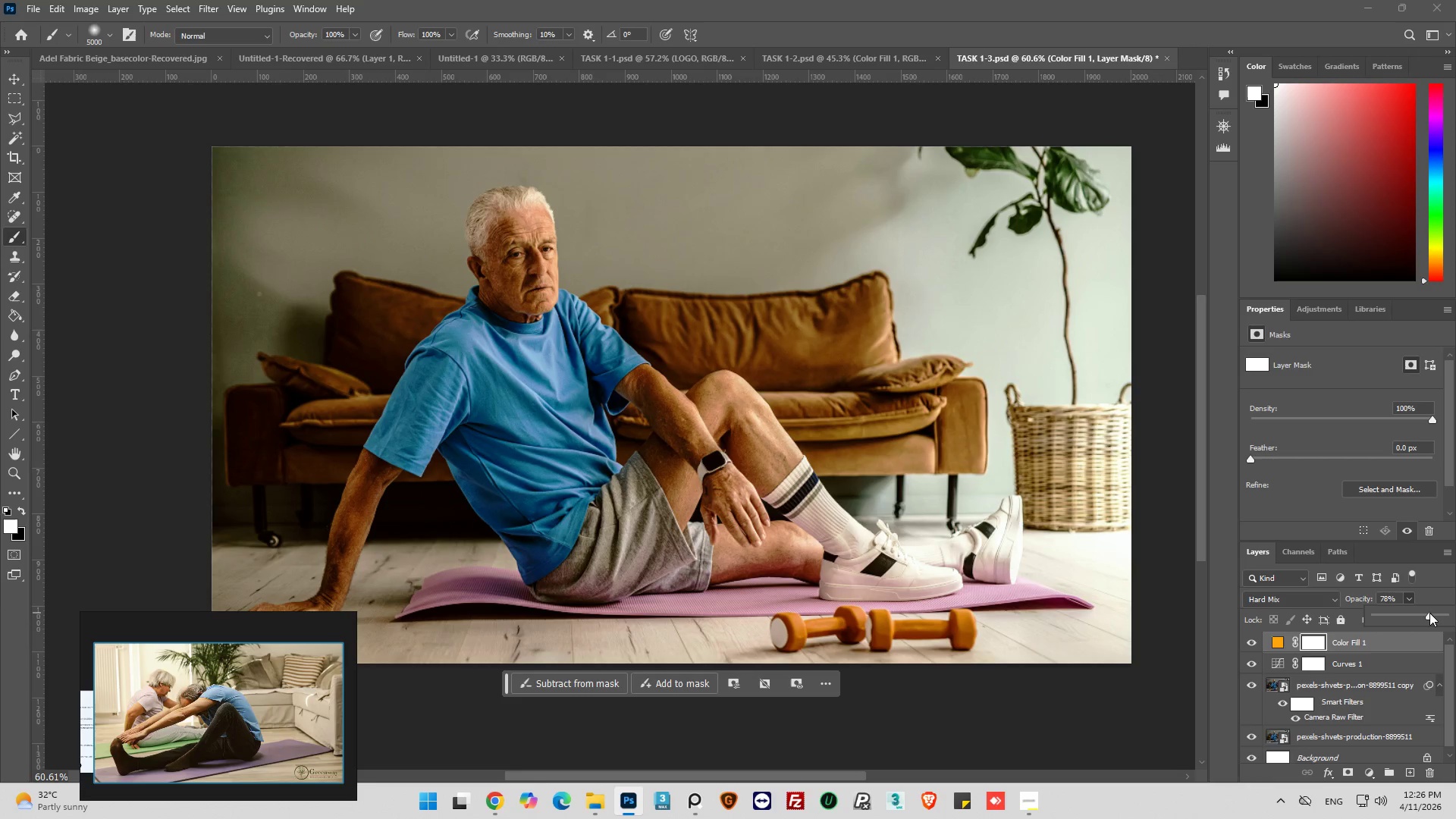 
left_click_drag(start_coordinate=[1429, 616], to_coordinate=[1440, 617])
 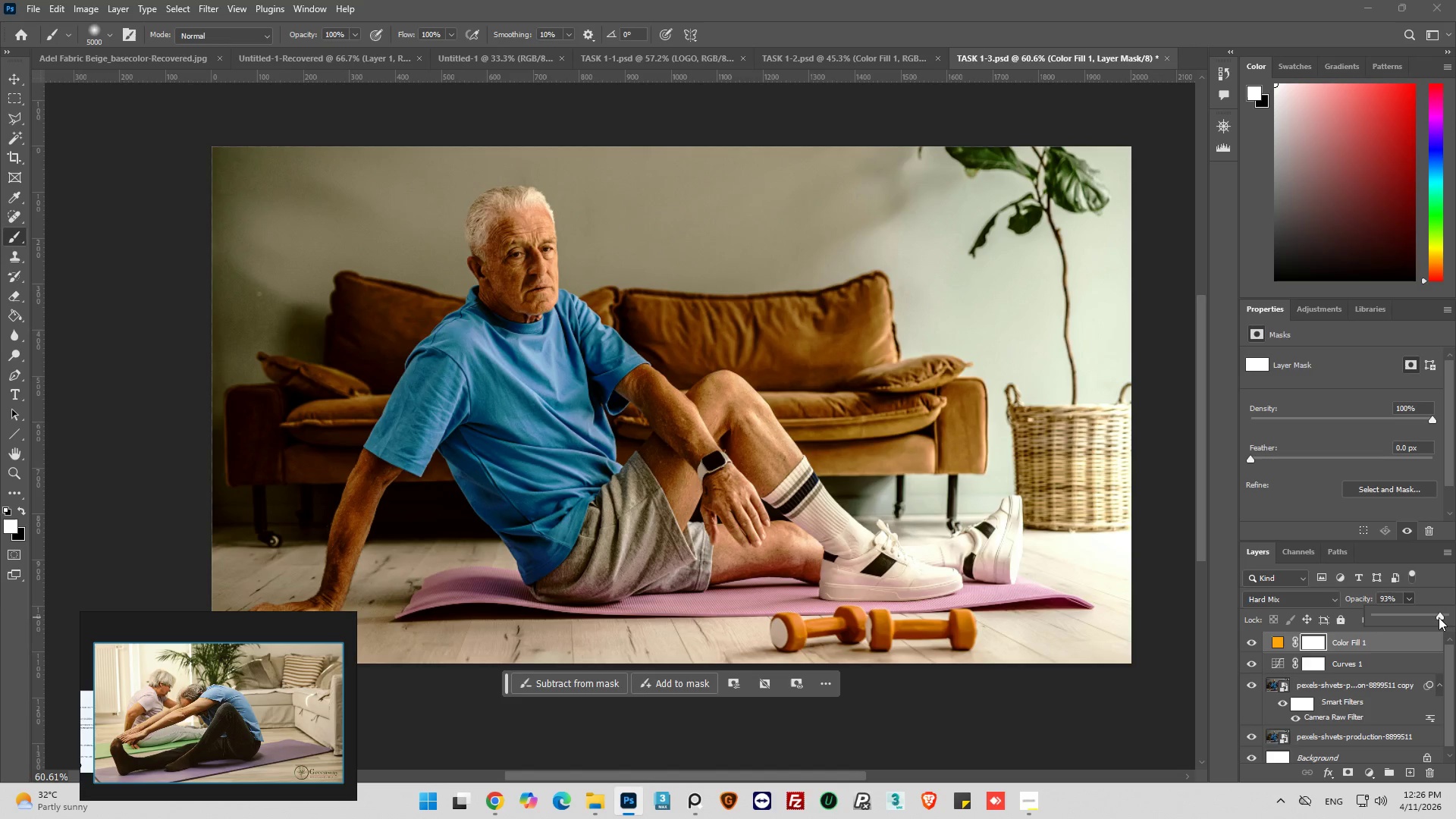 
left_click_drag(start_coordinate=[1438, 617], to_coordinate=[1434, 616])
 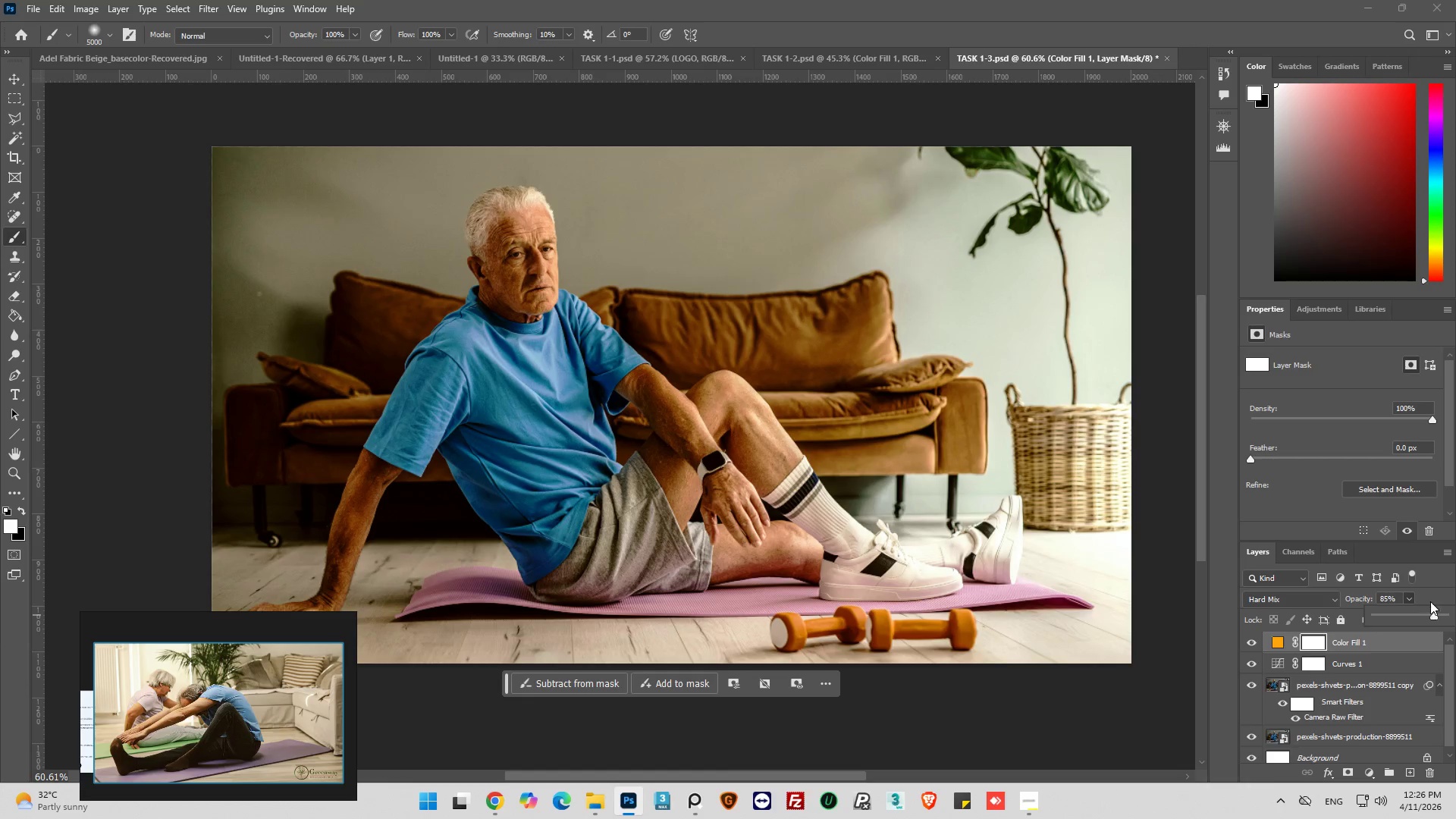 
left_click([1430, 599])
 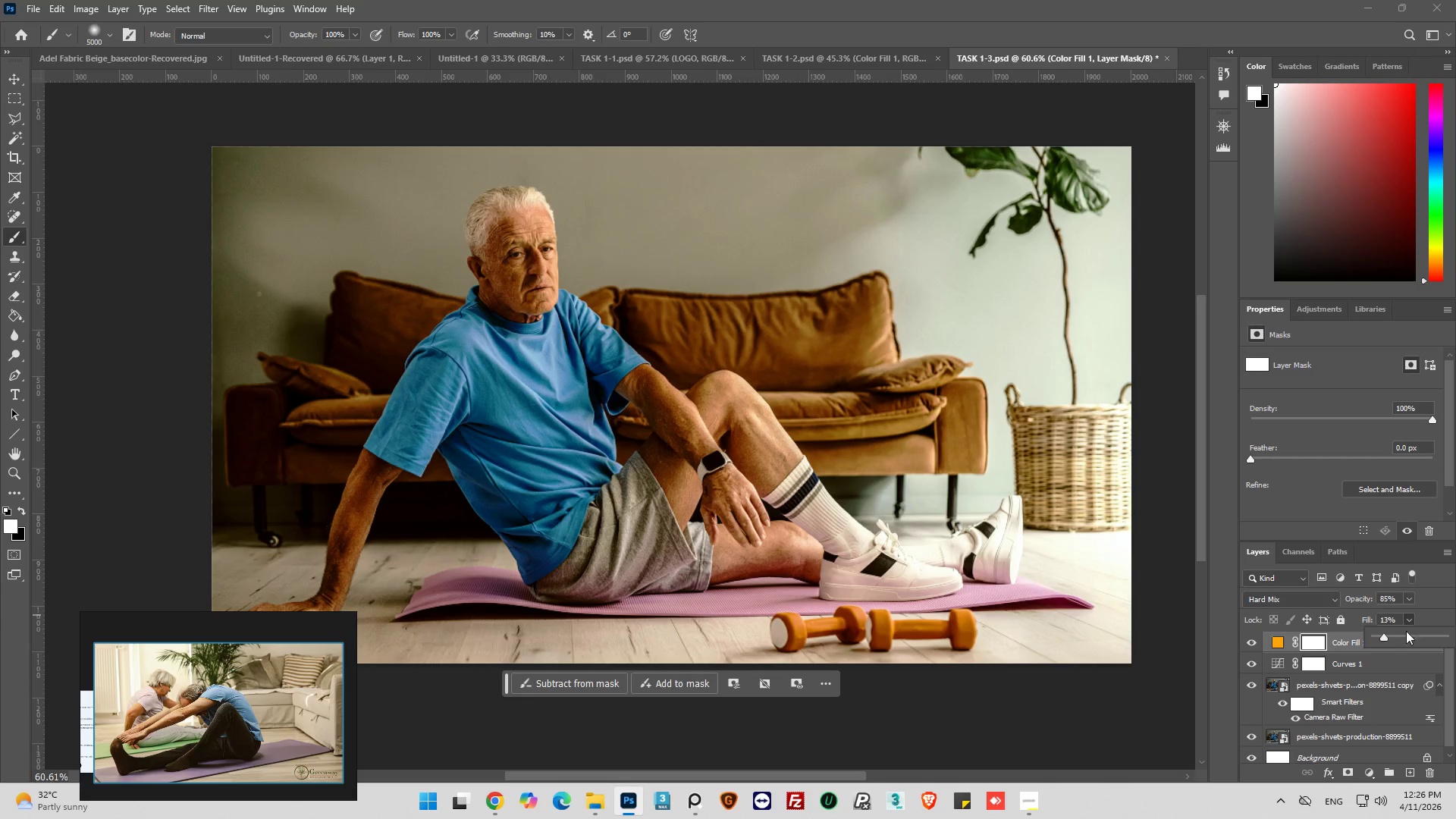 
left_click_drag(start_coordinate=[1391, 634], to_coordinate=[1401, 633])
 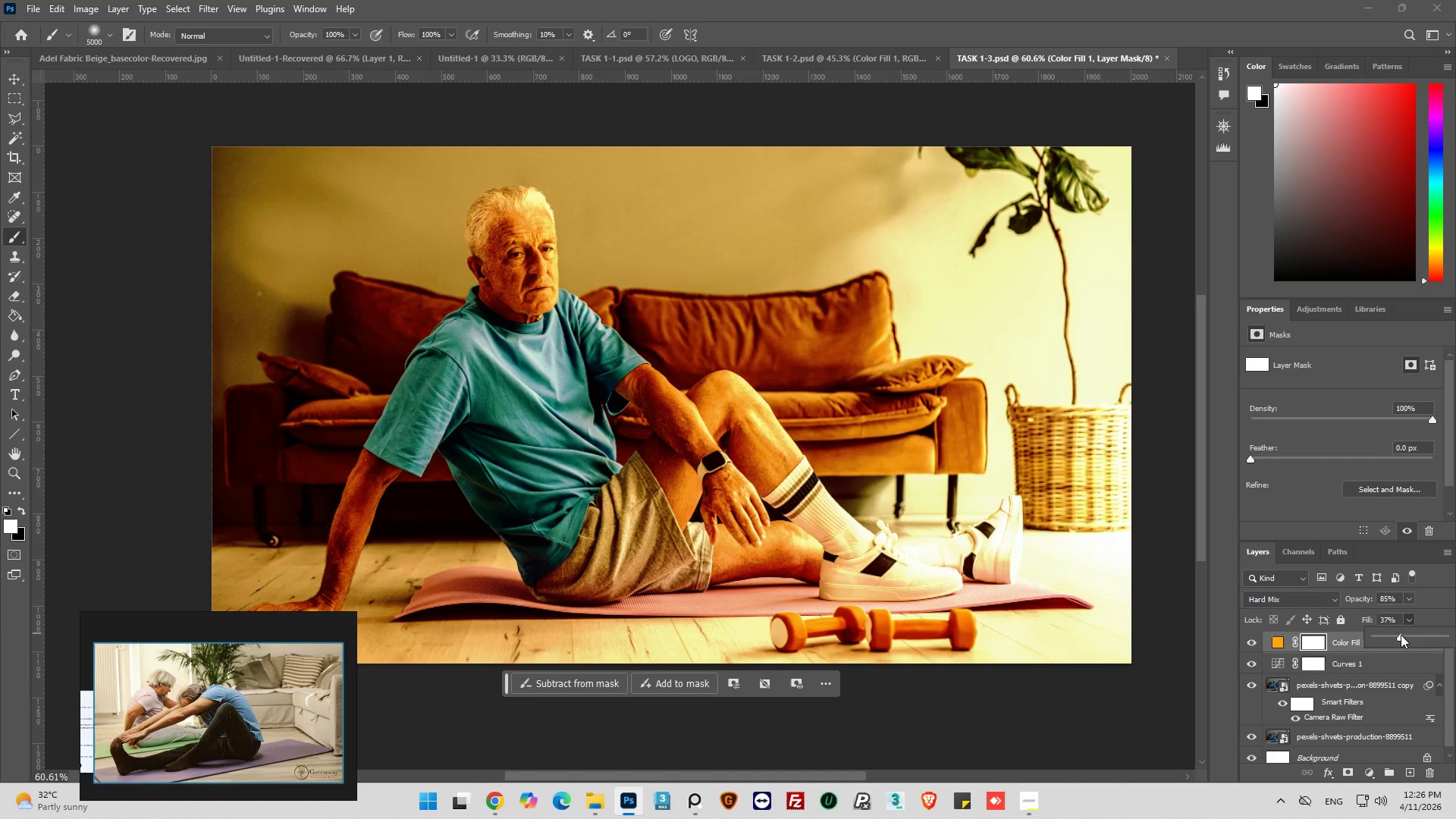 
left_click_drag(start_coordinate=[1401, 635], to_coordinate=[1389, 632])
 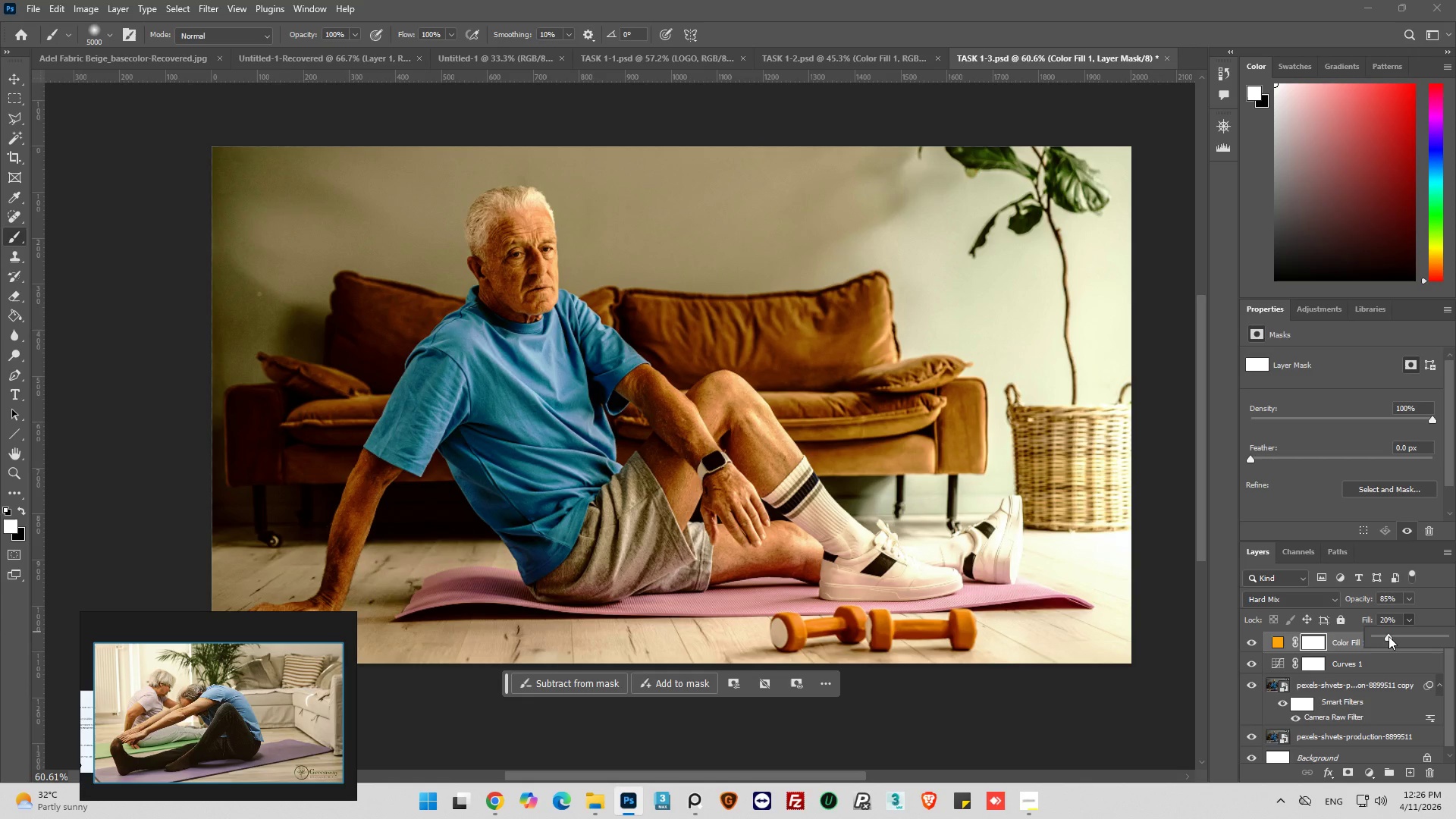 
left_click_drag(start_coordinate=[1389, 636], to_coordinate=[1381, 636])
 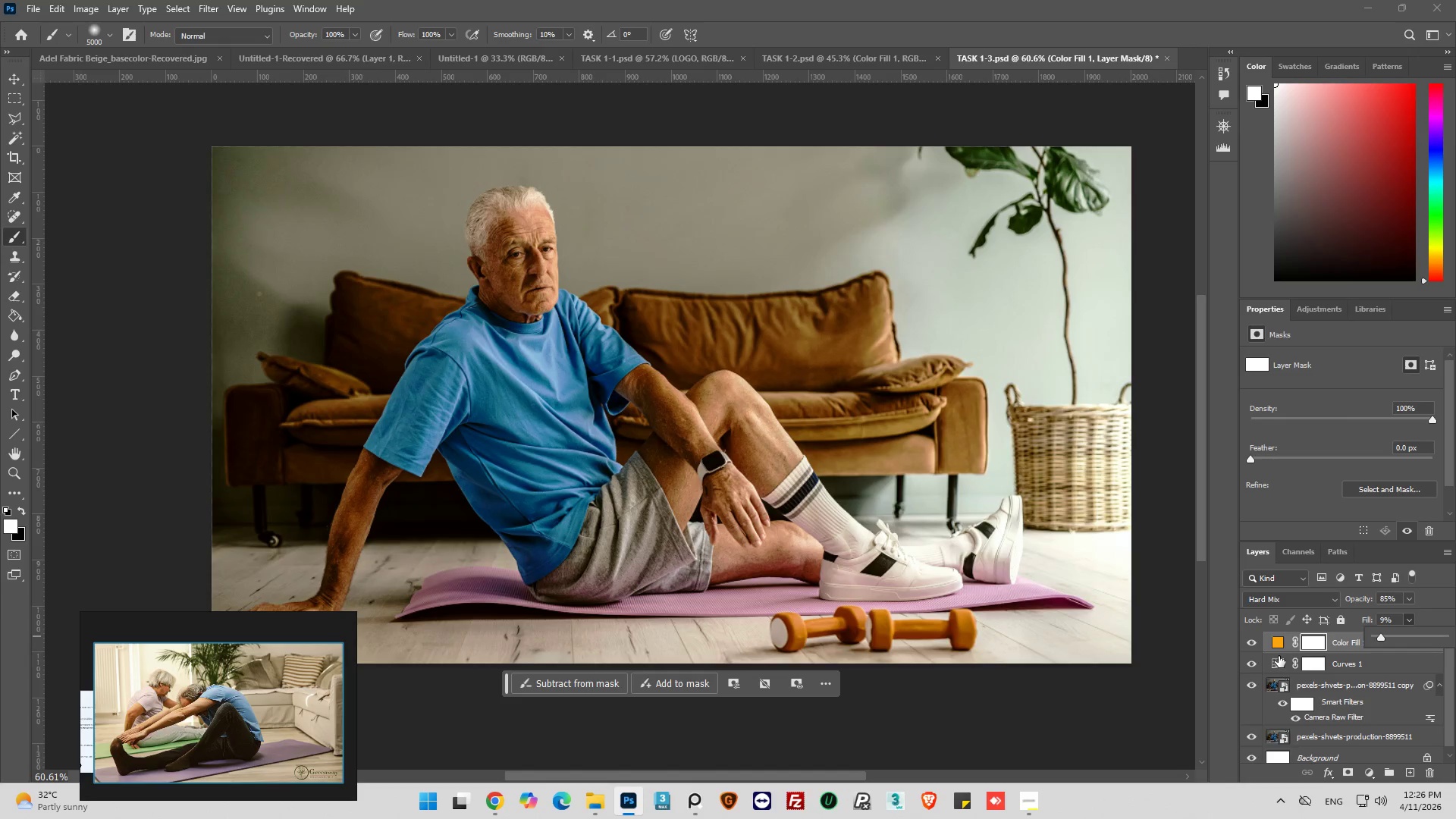 
left_click([1252, 644])
 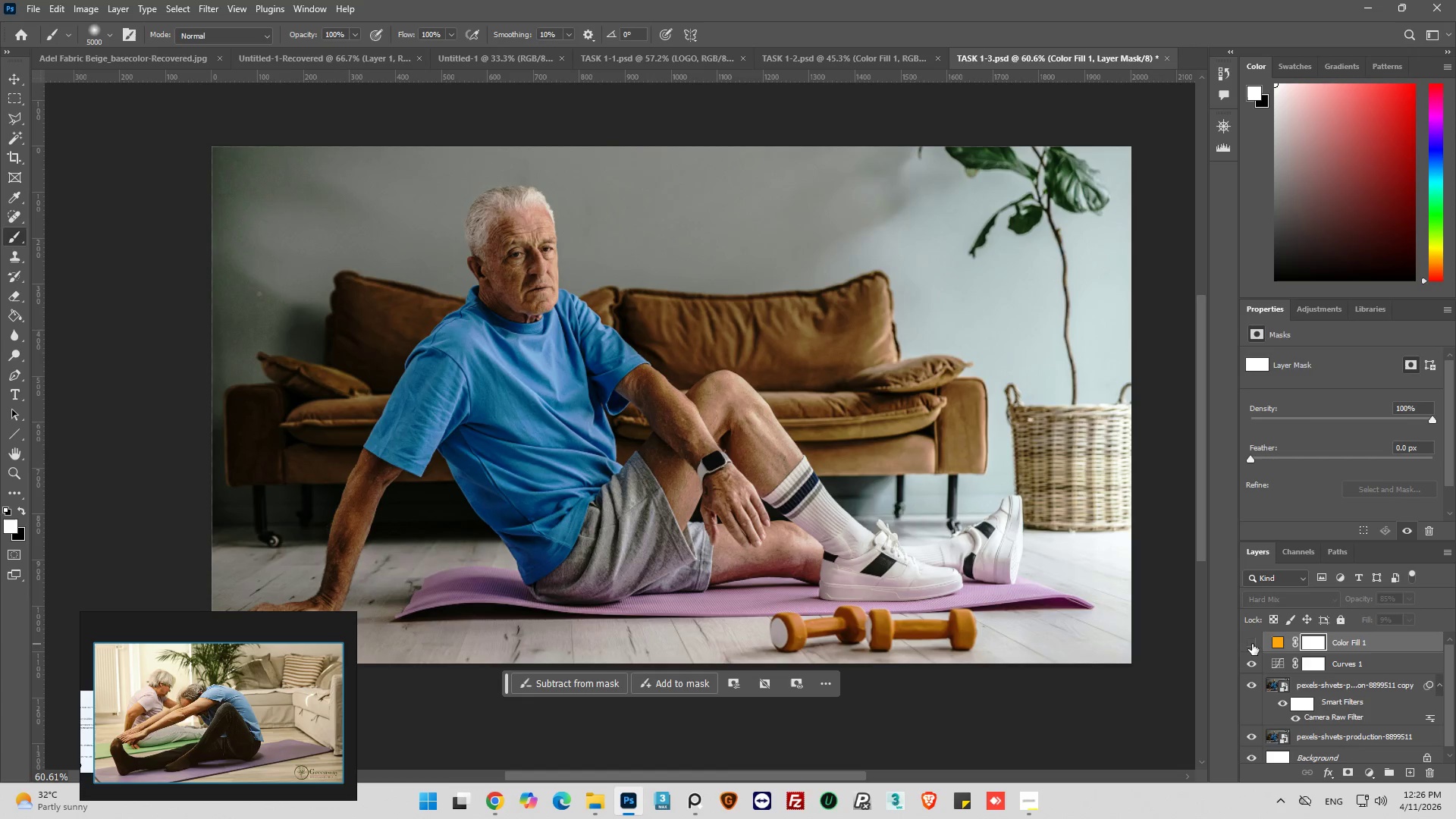 
left_click([1252, 644])
 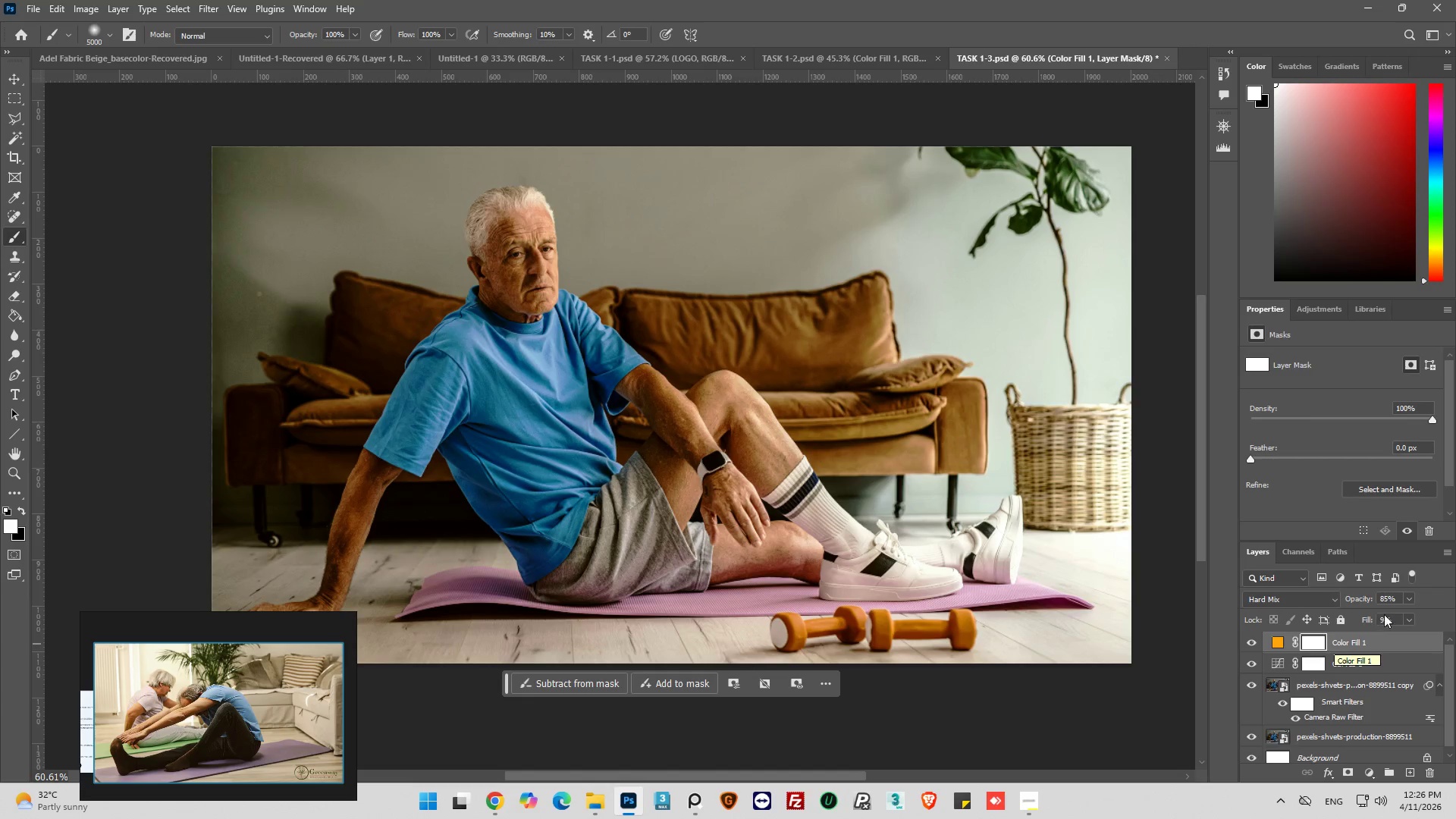 
left_click([1412, 621])
 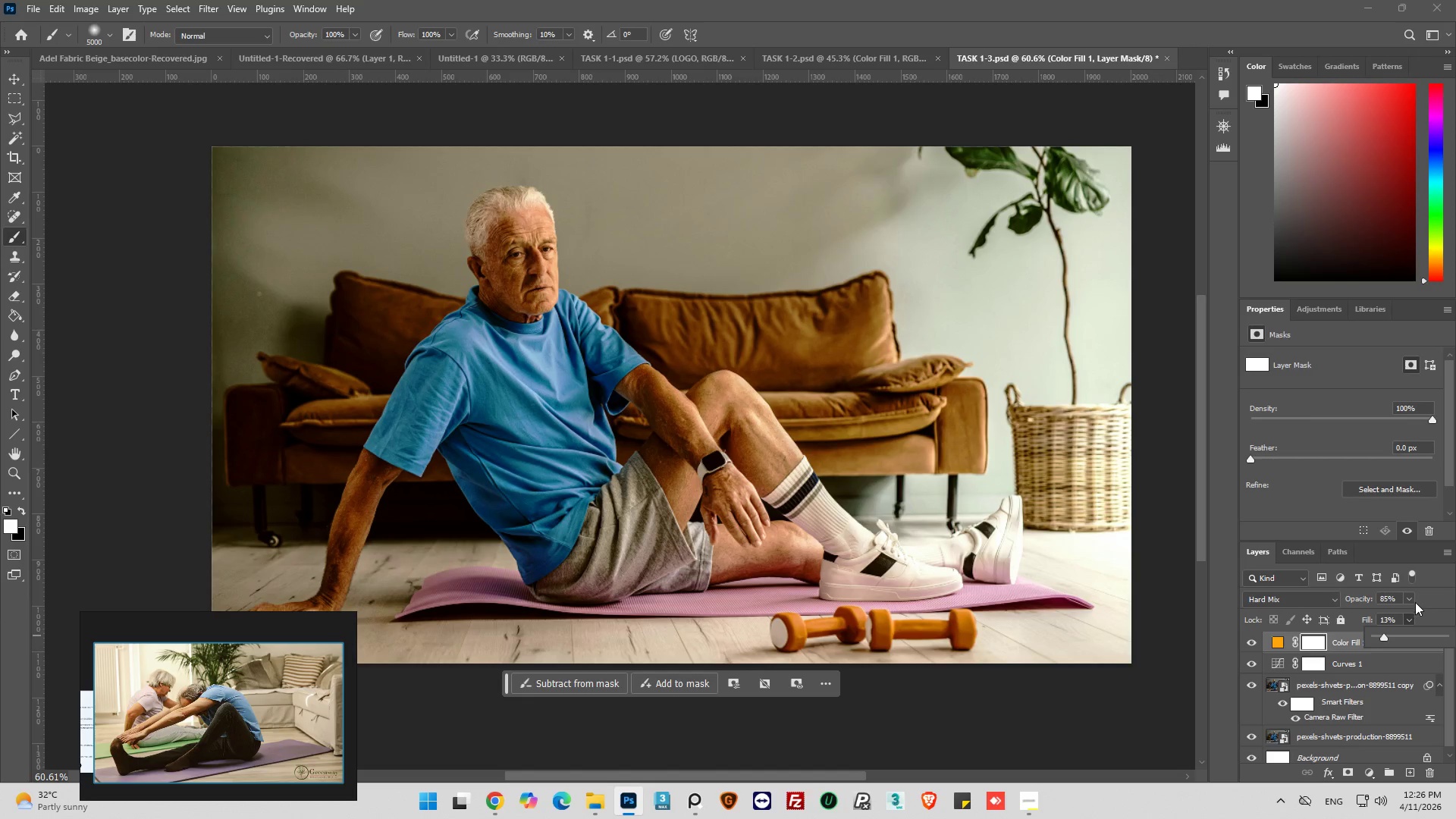 
left_click([1255, 645])
 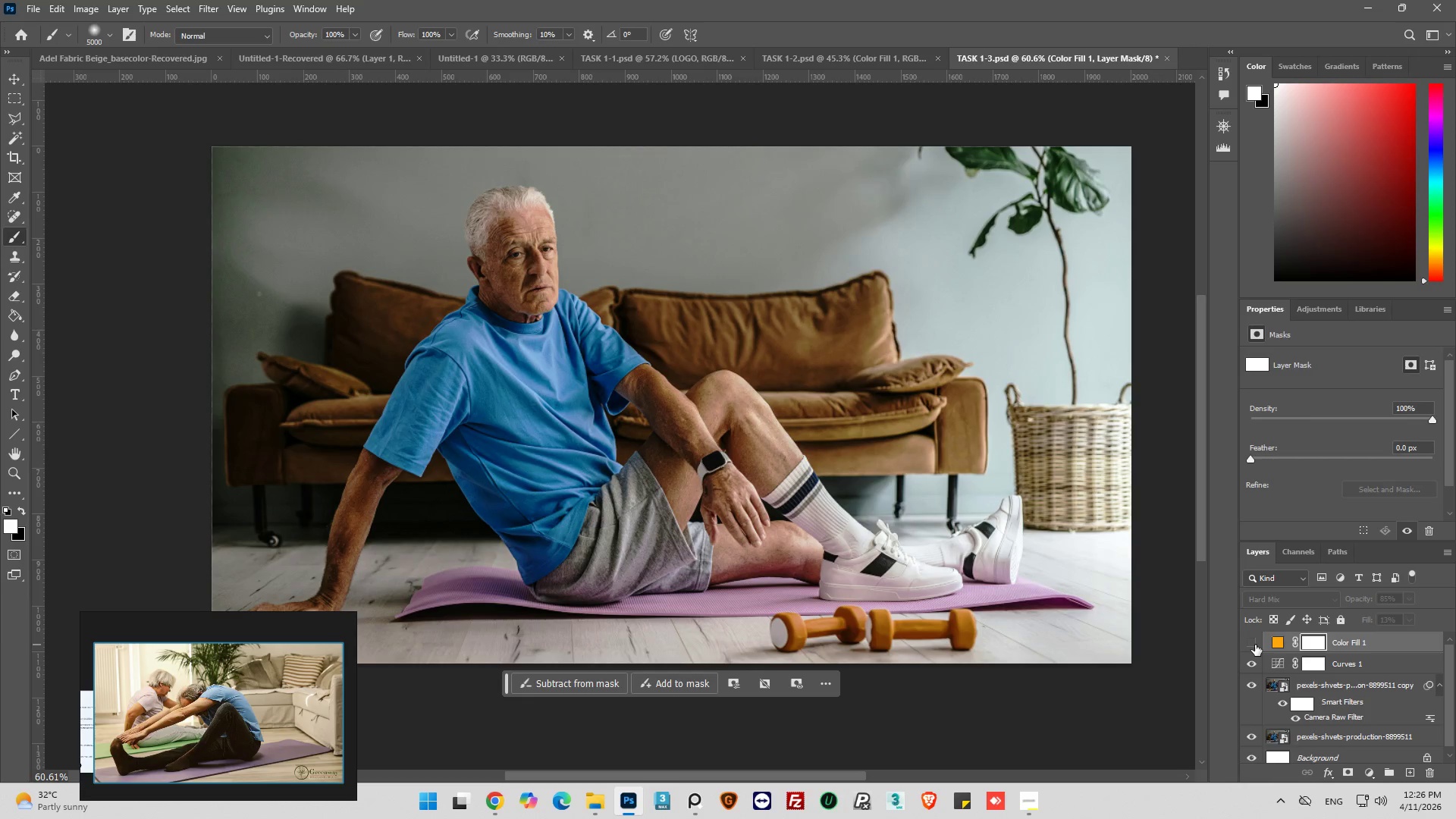 
left_click([1255, 645])
 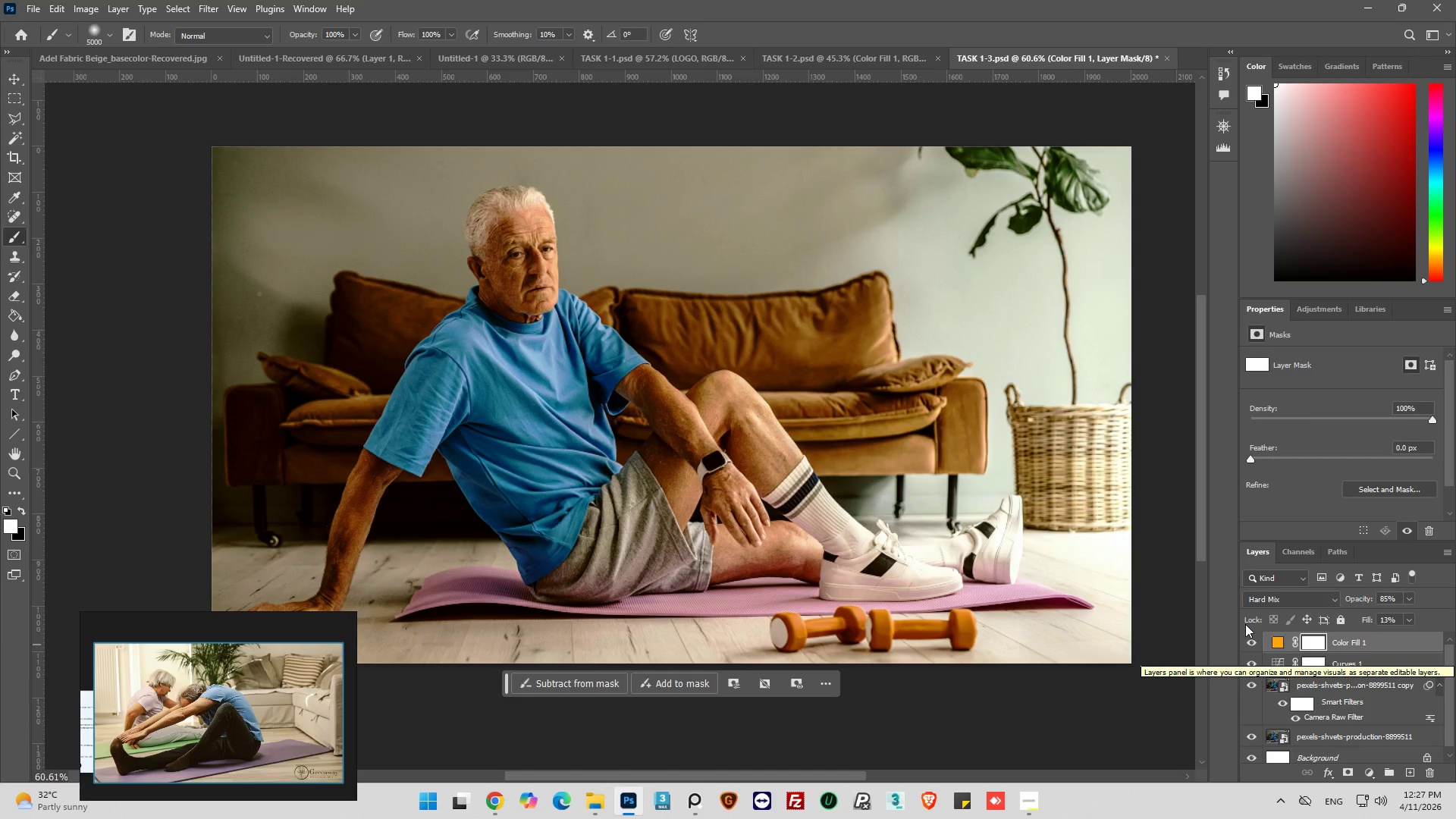 
wait(18.31)
 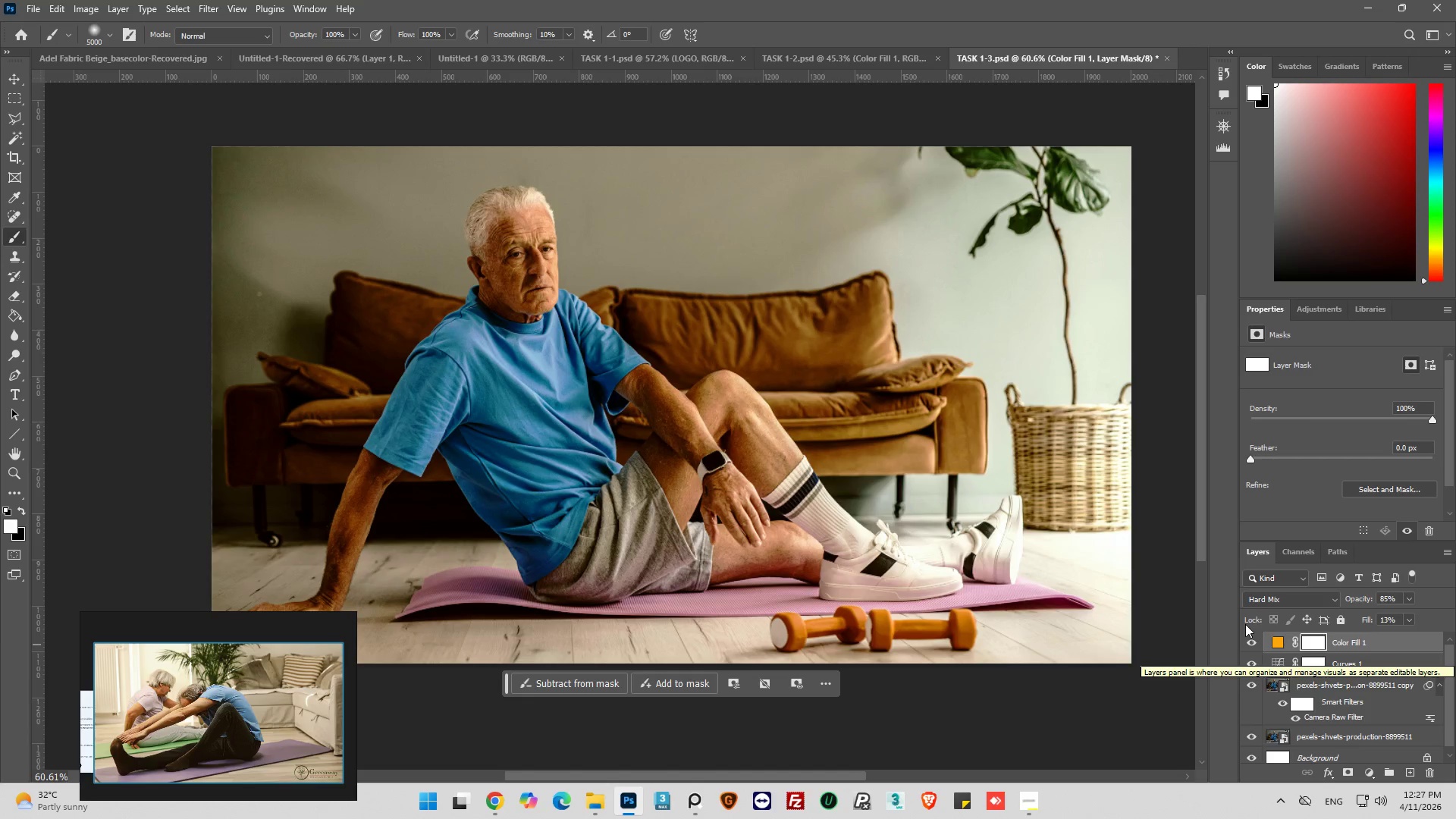 
mouse_move([1282, 654])
 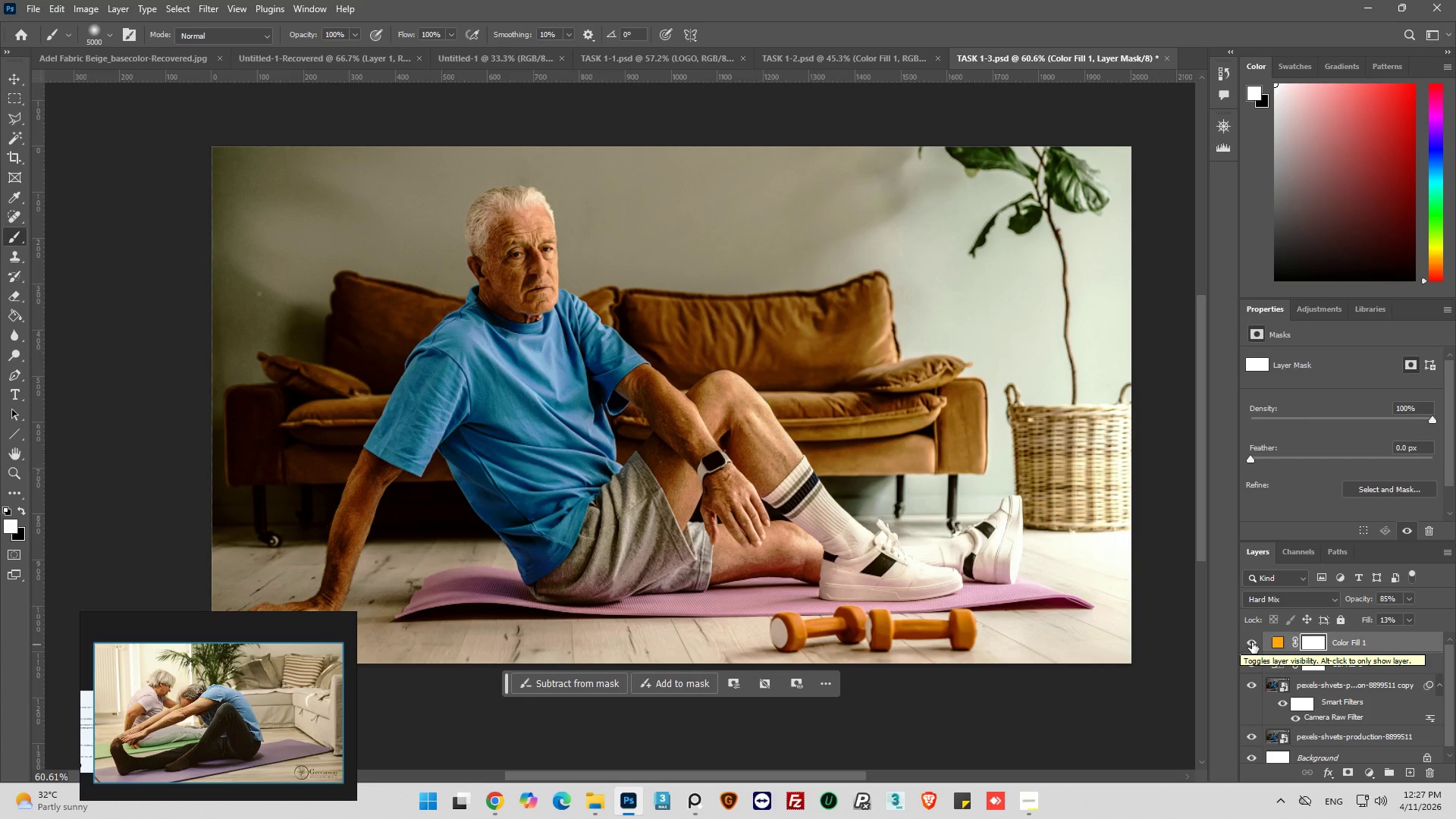 
left_click([1252, 642])
 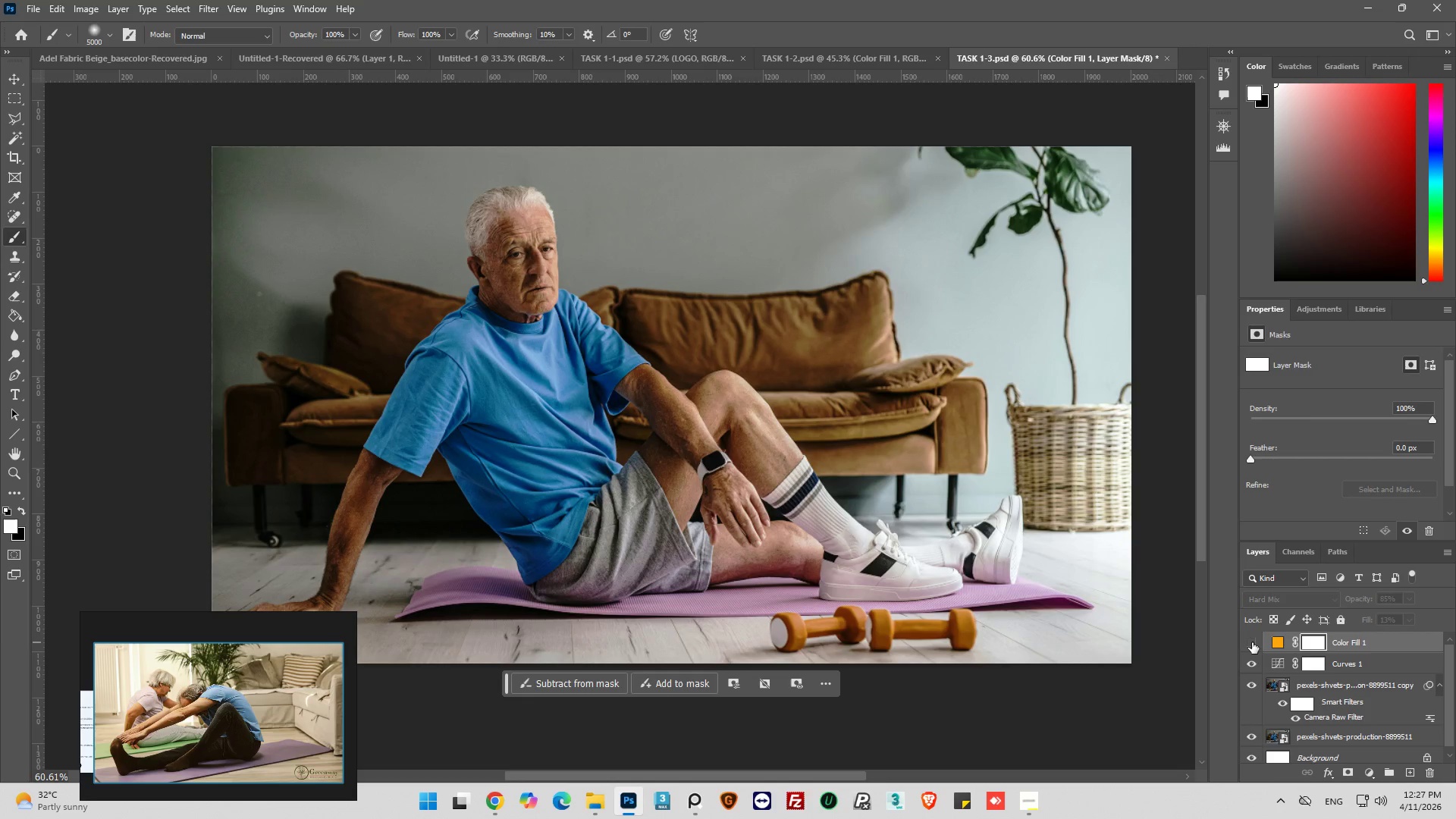 
left_click([1252, 642])
 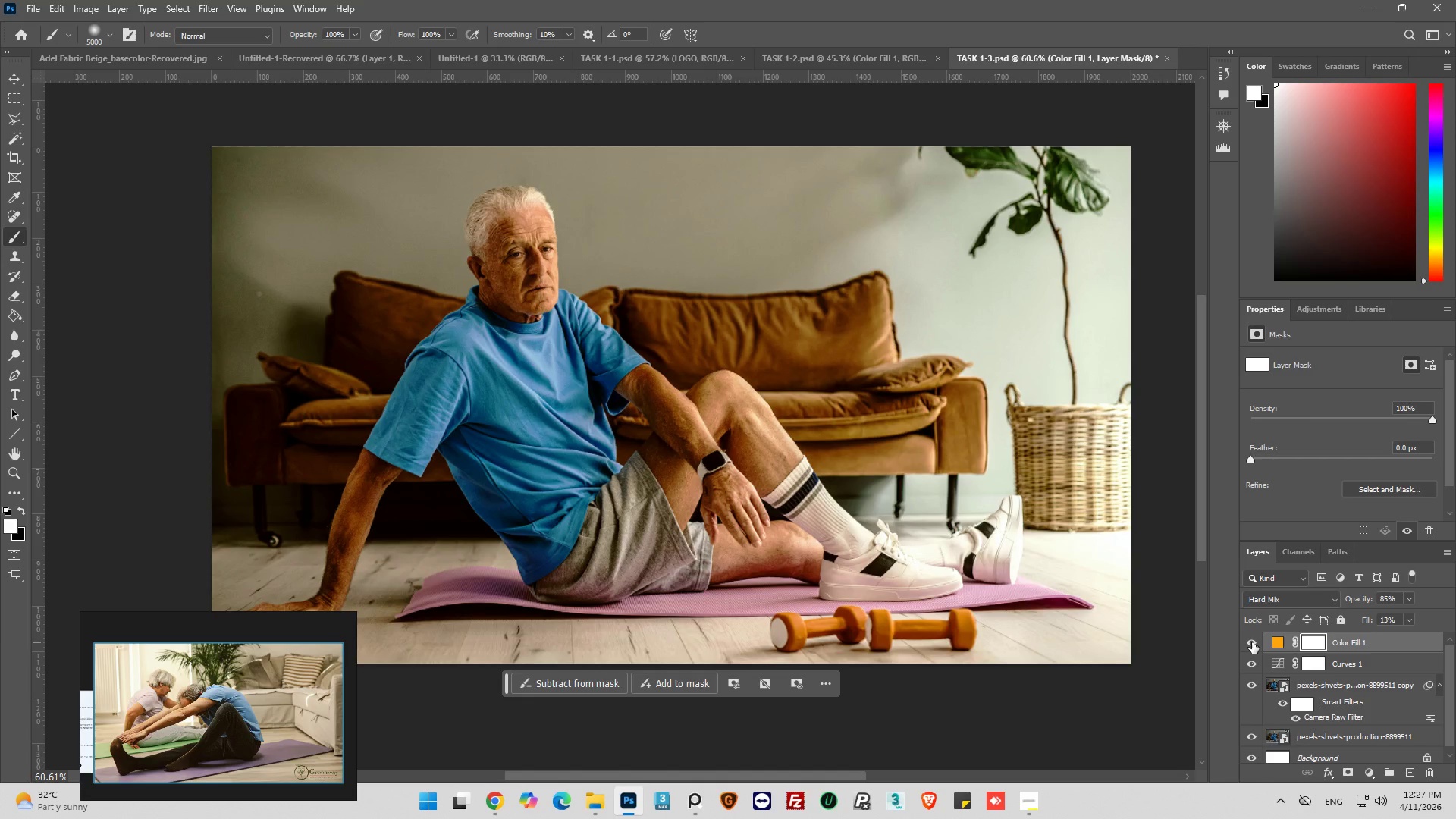 
left_click([1252, 642])
 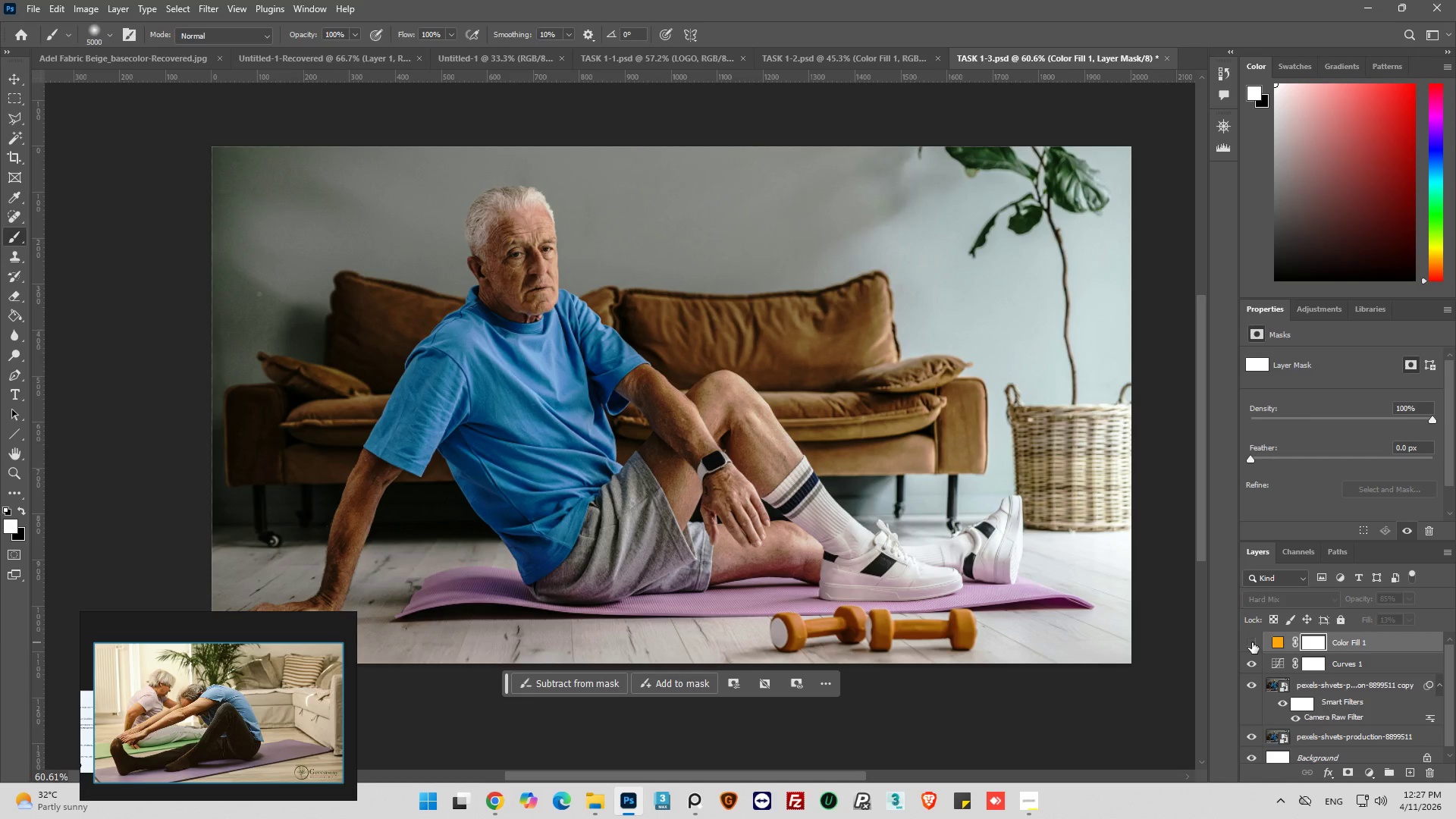 
left_click([1252, 642])
 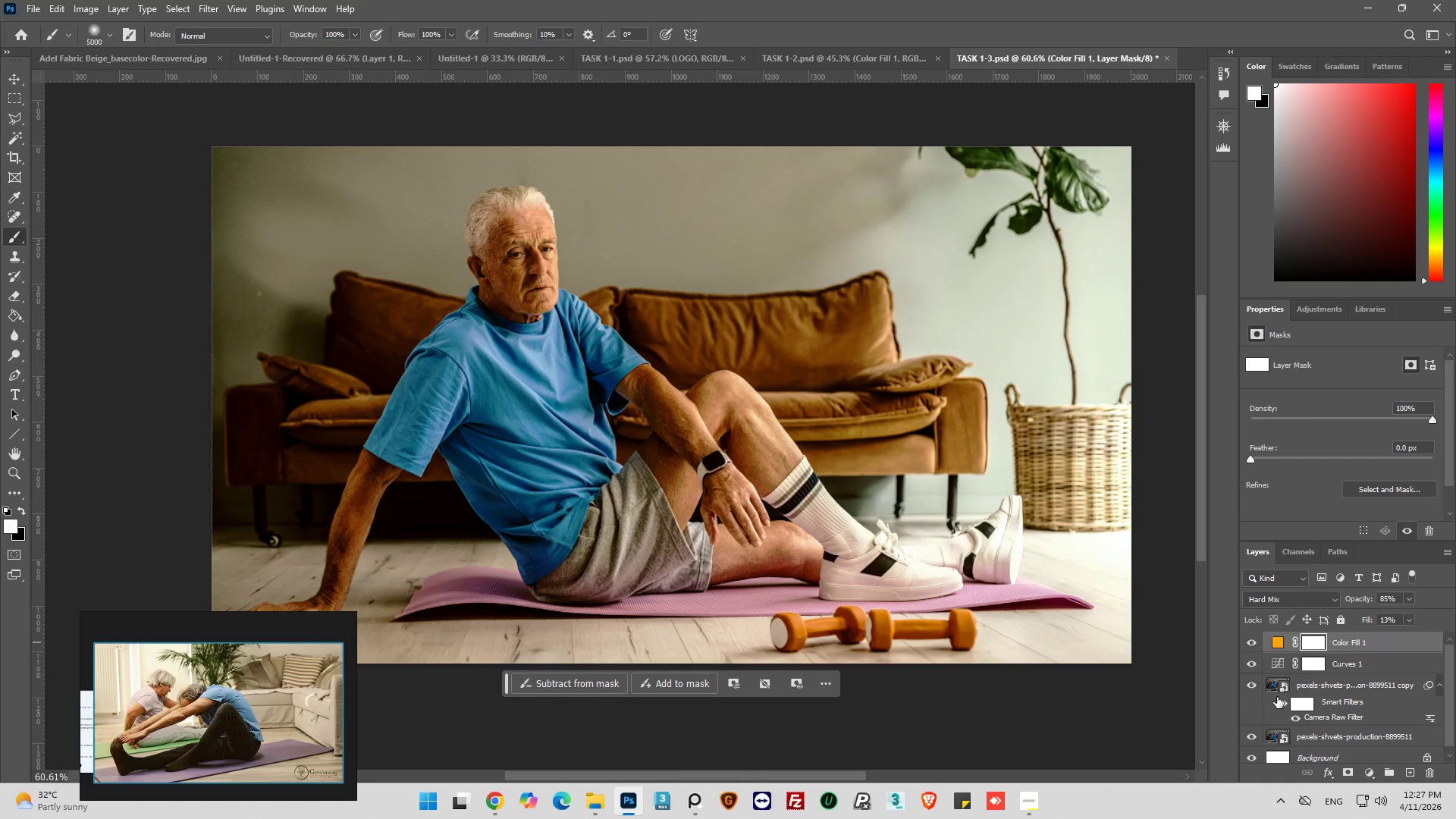 
left_click([1258, 647])
 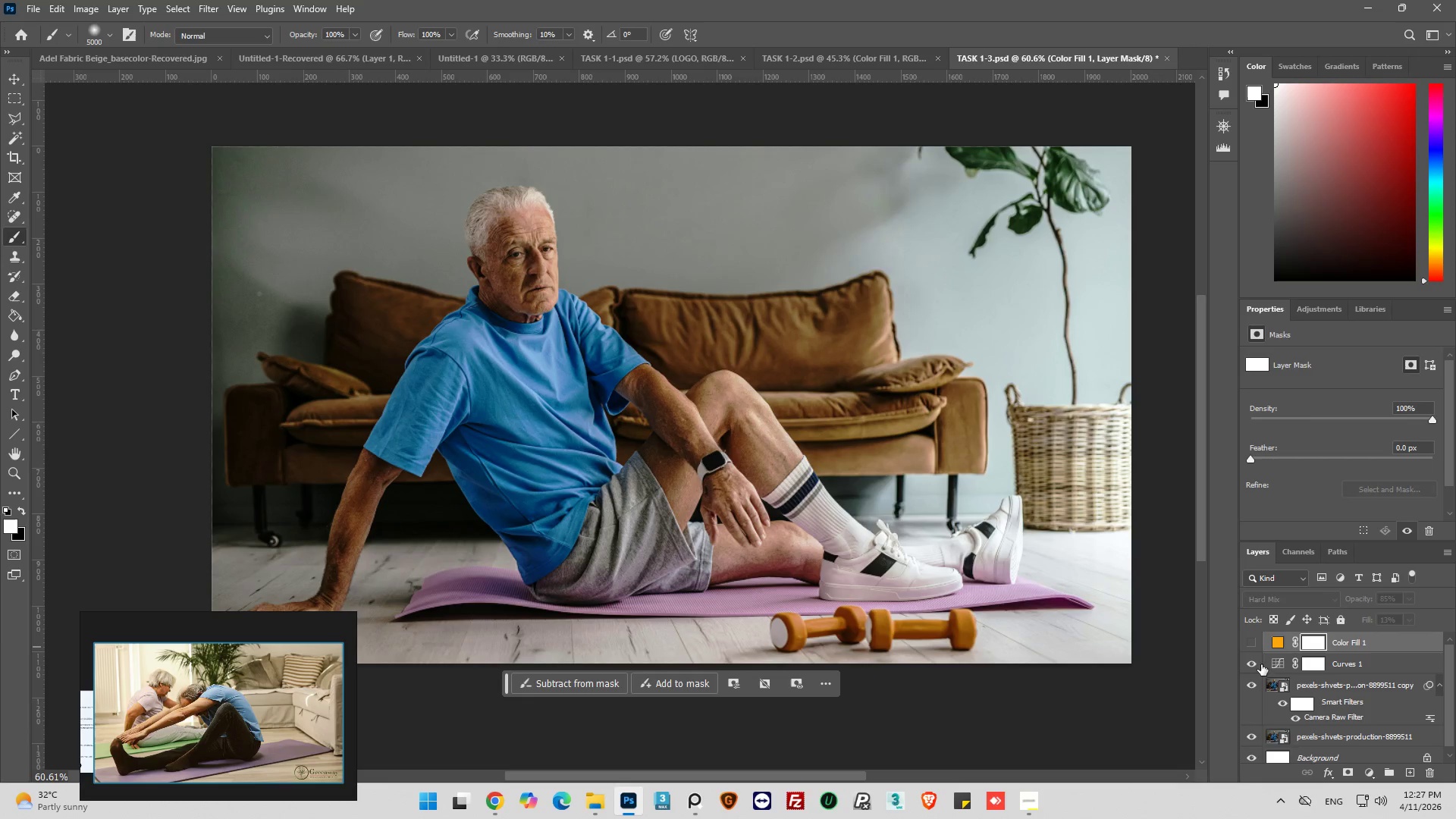 
left_click([1254, 664])
 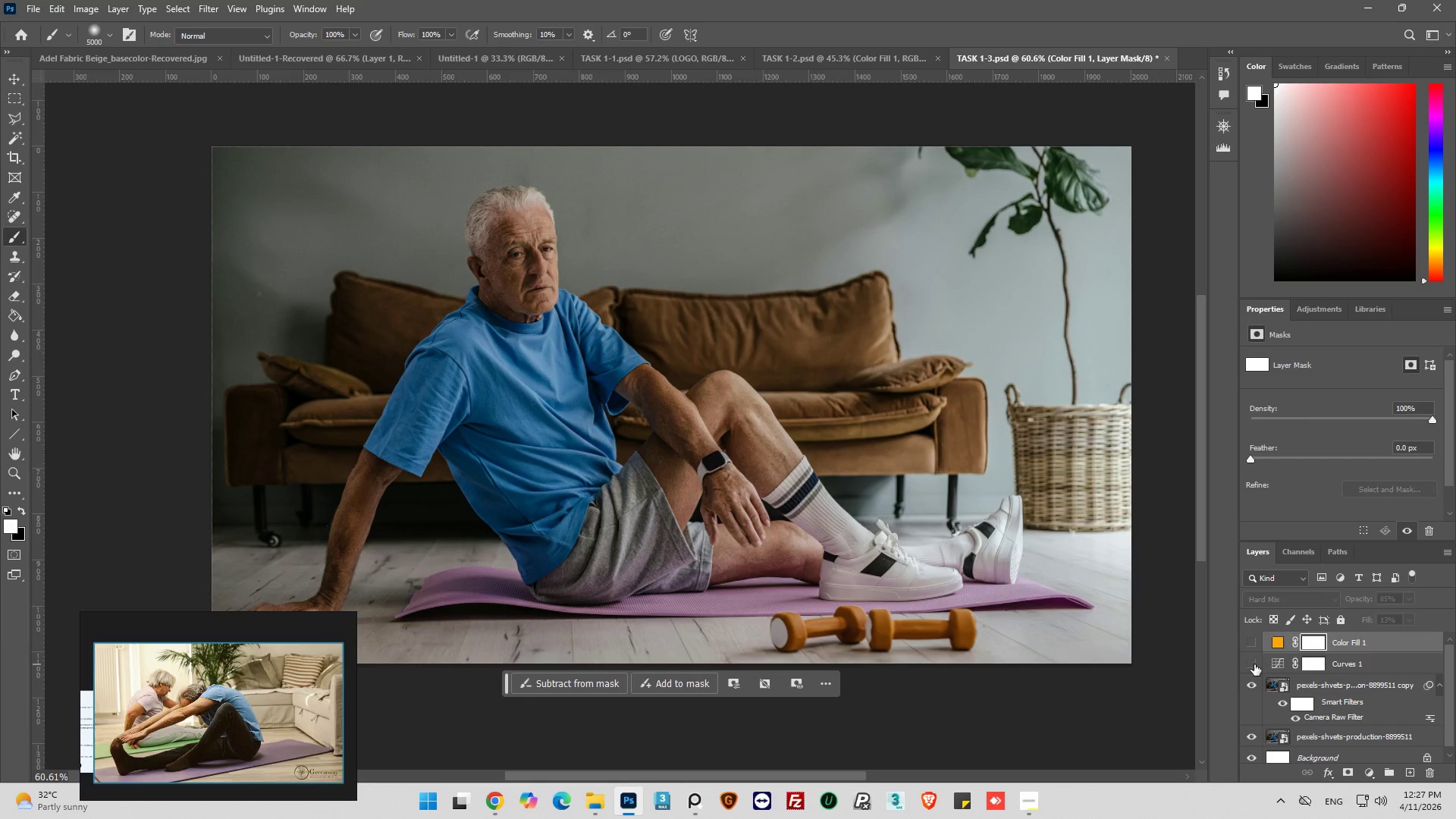 
left_click([1254, 664])
 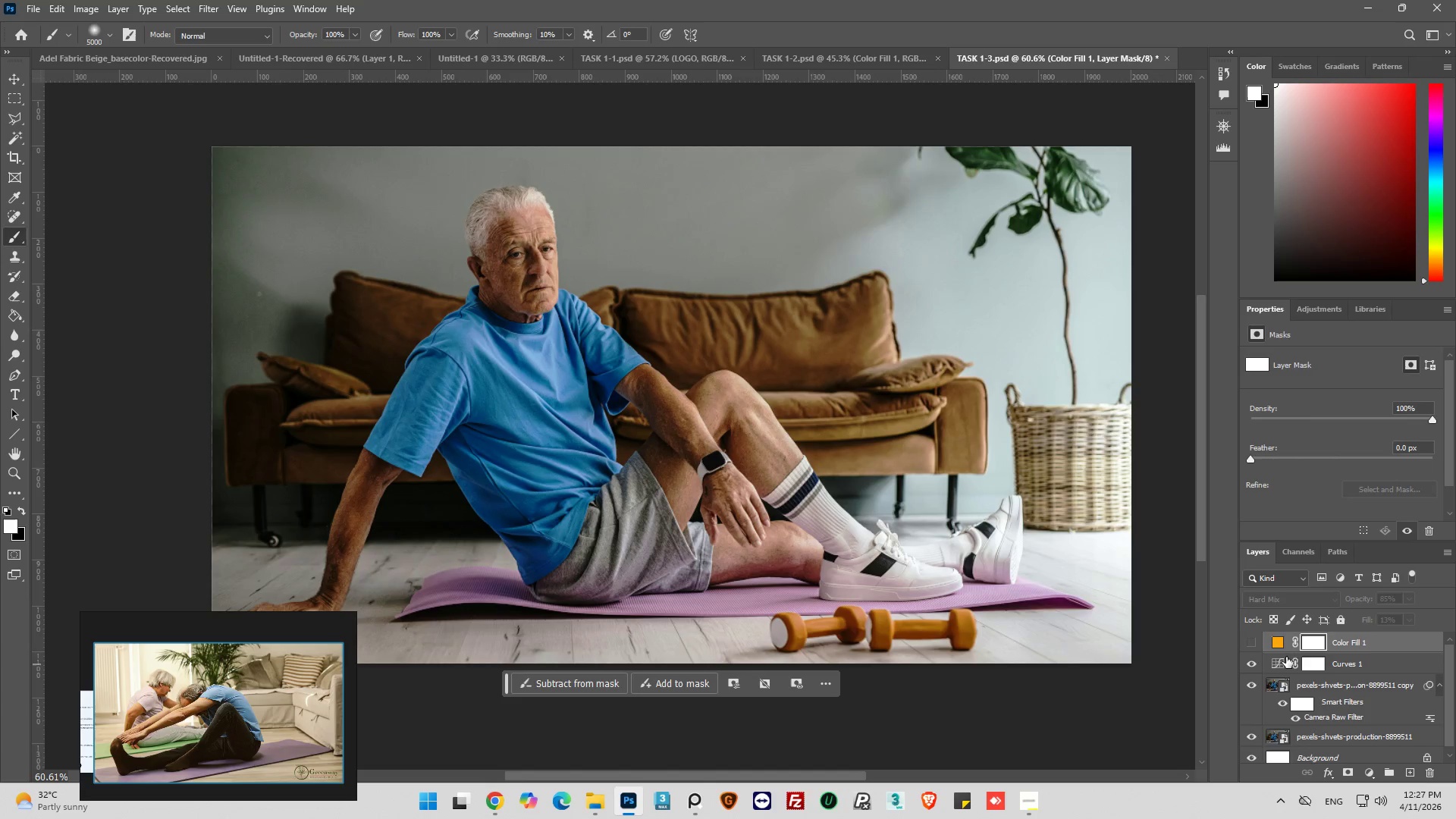 
left_click([1280, 664])
 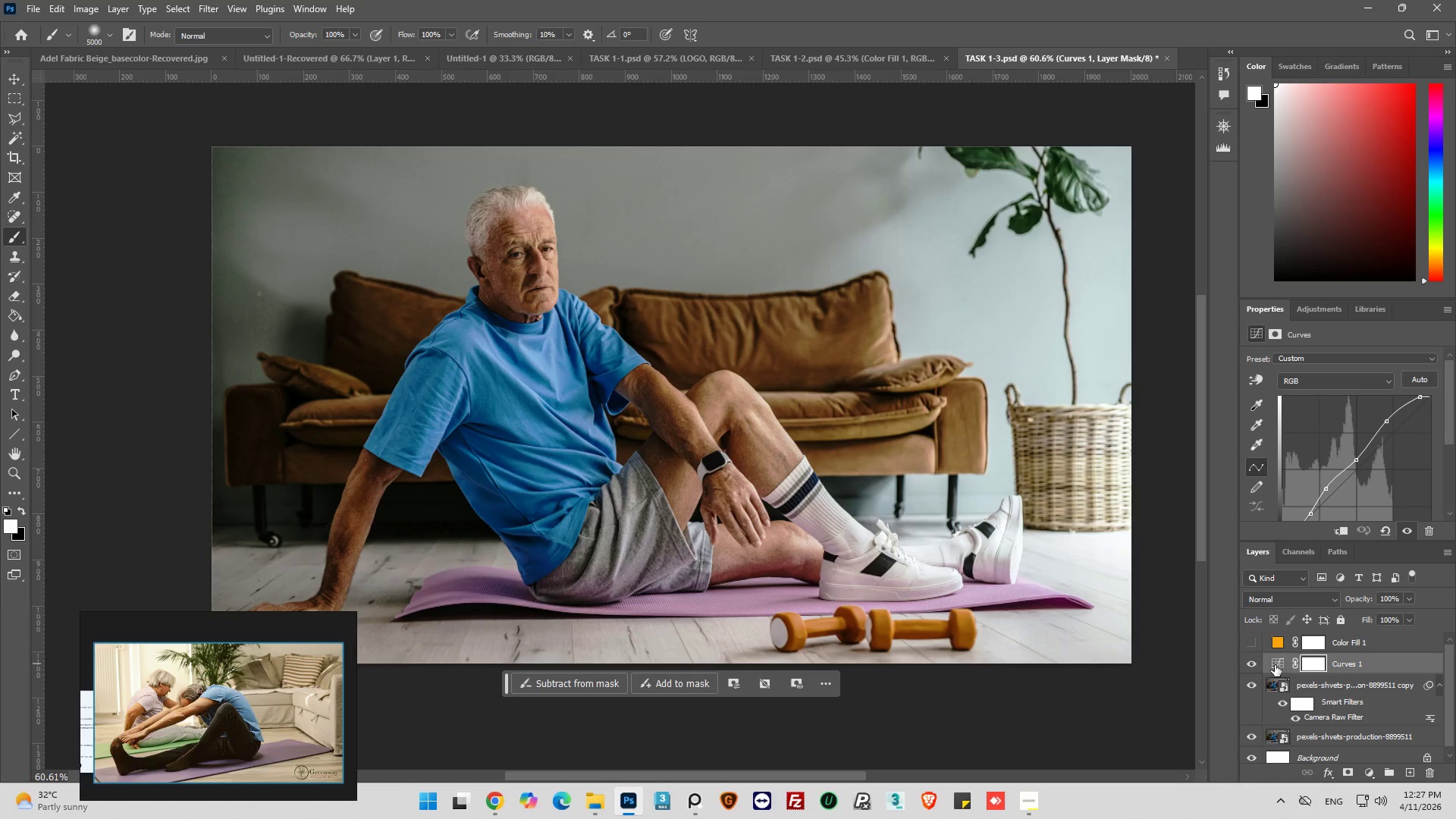 
left_click([1275, 665])
 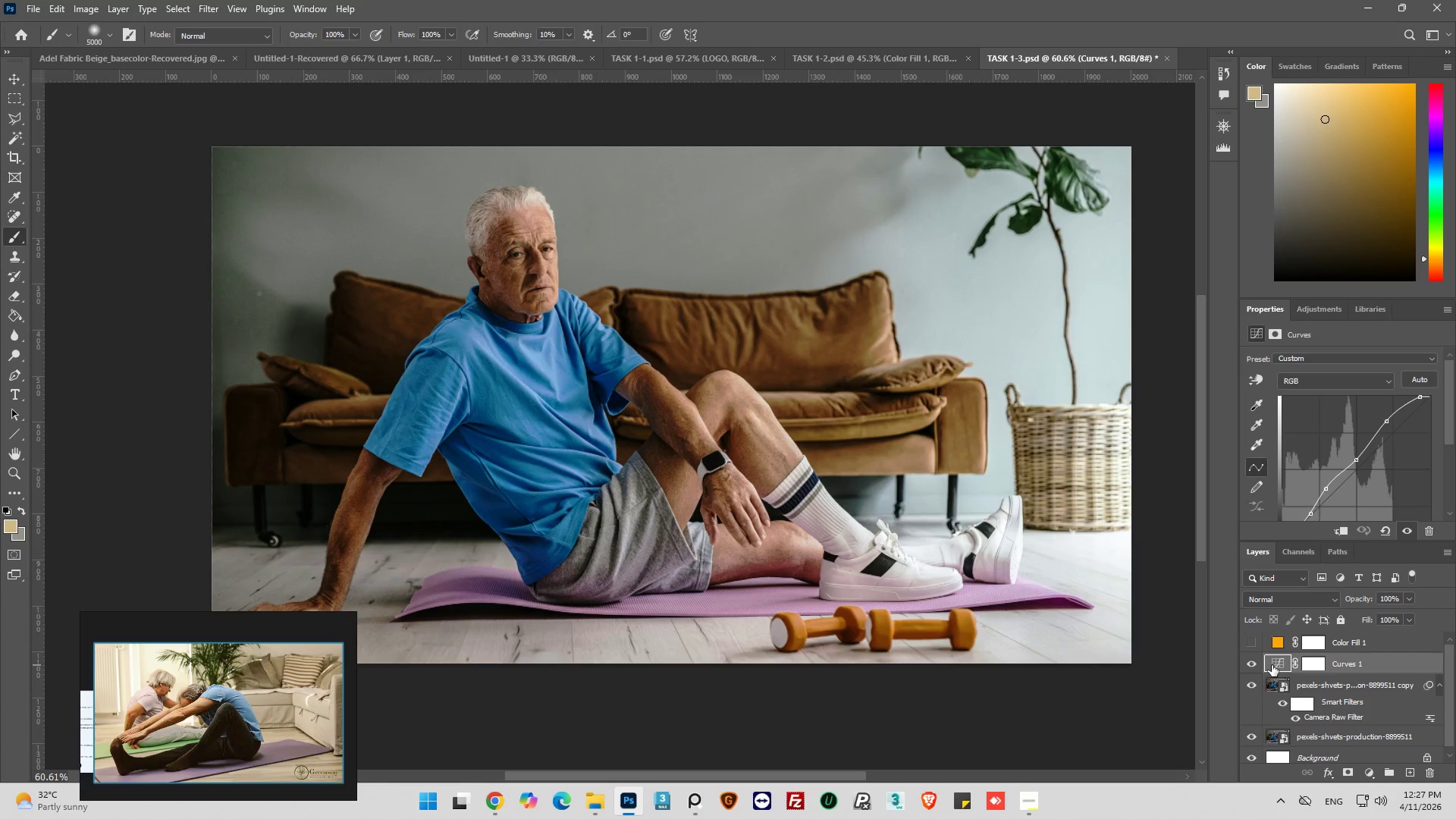 
key(Alt+Control+Shift+E)
 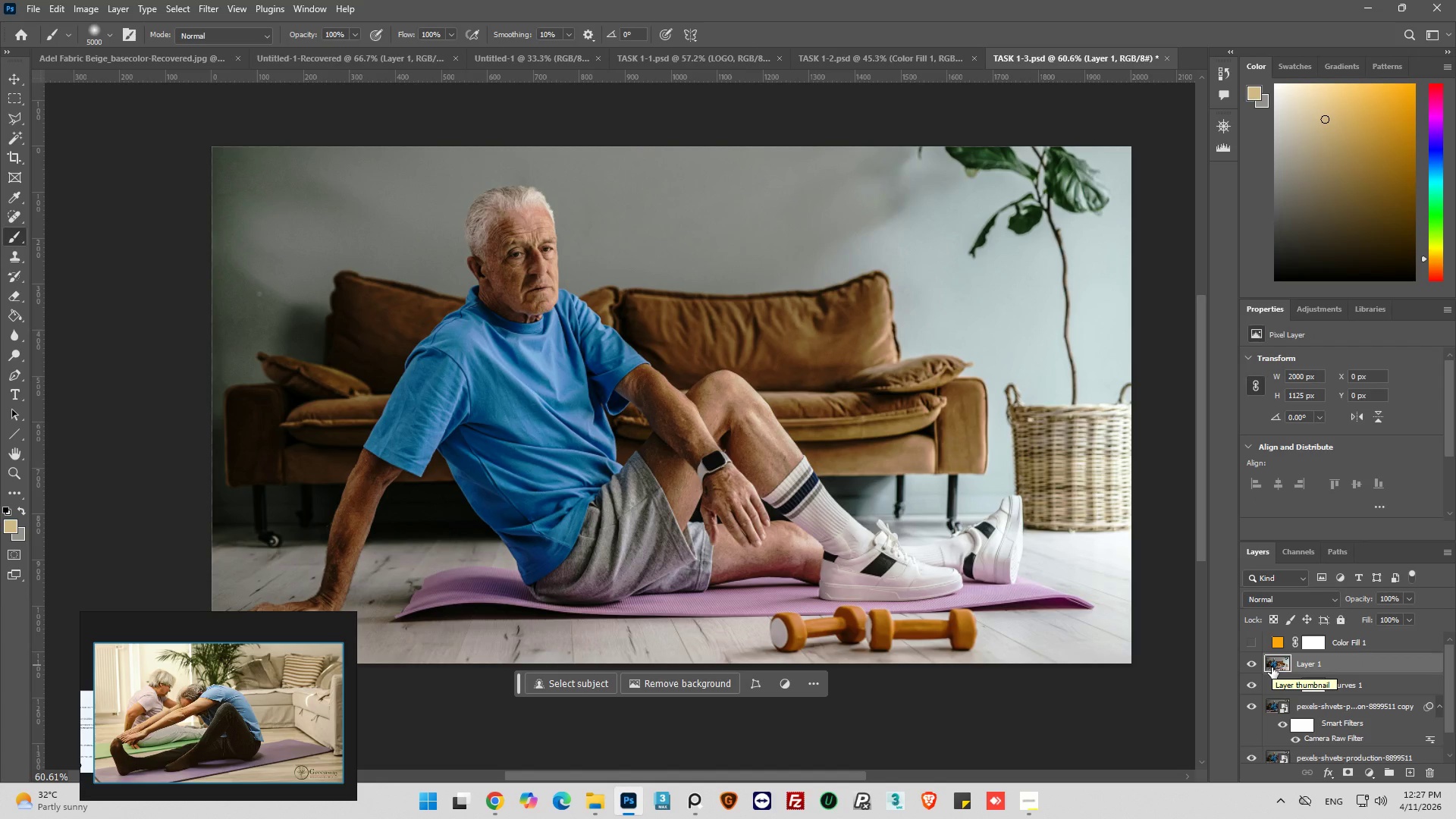 
key(Control+J)
 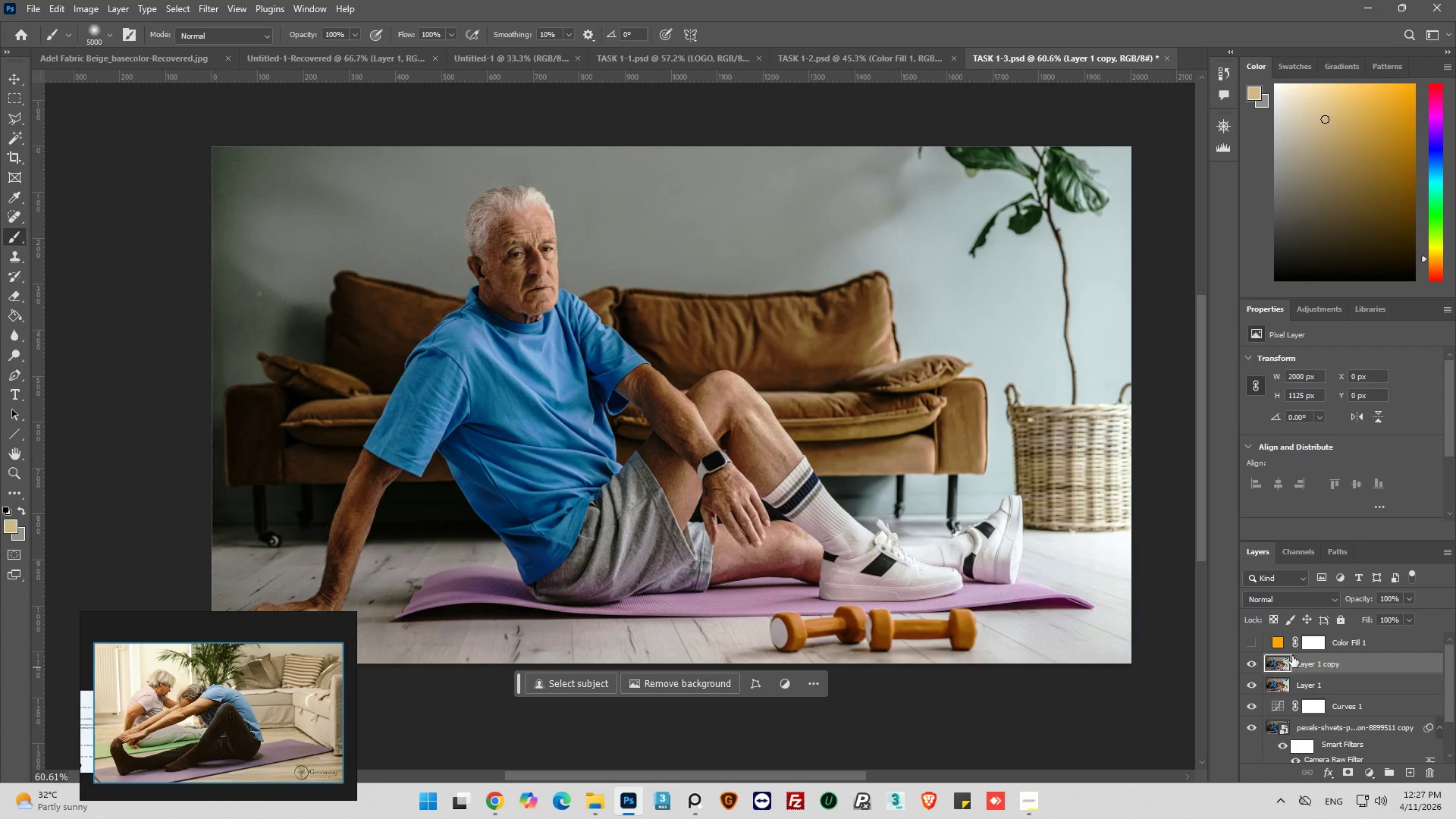 
left_click_drag(start_coordinate=[1286, 665], to_coordinate=[1284, 638])
 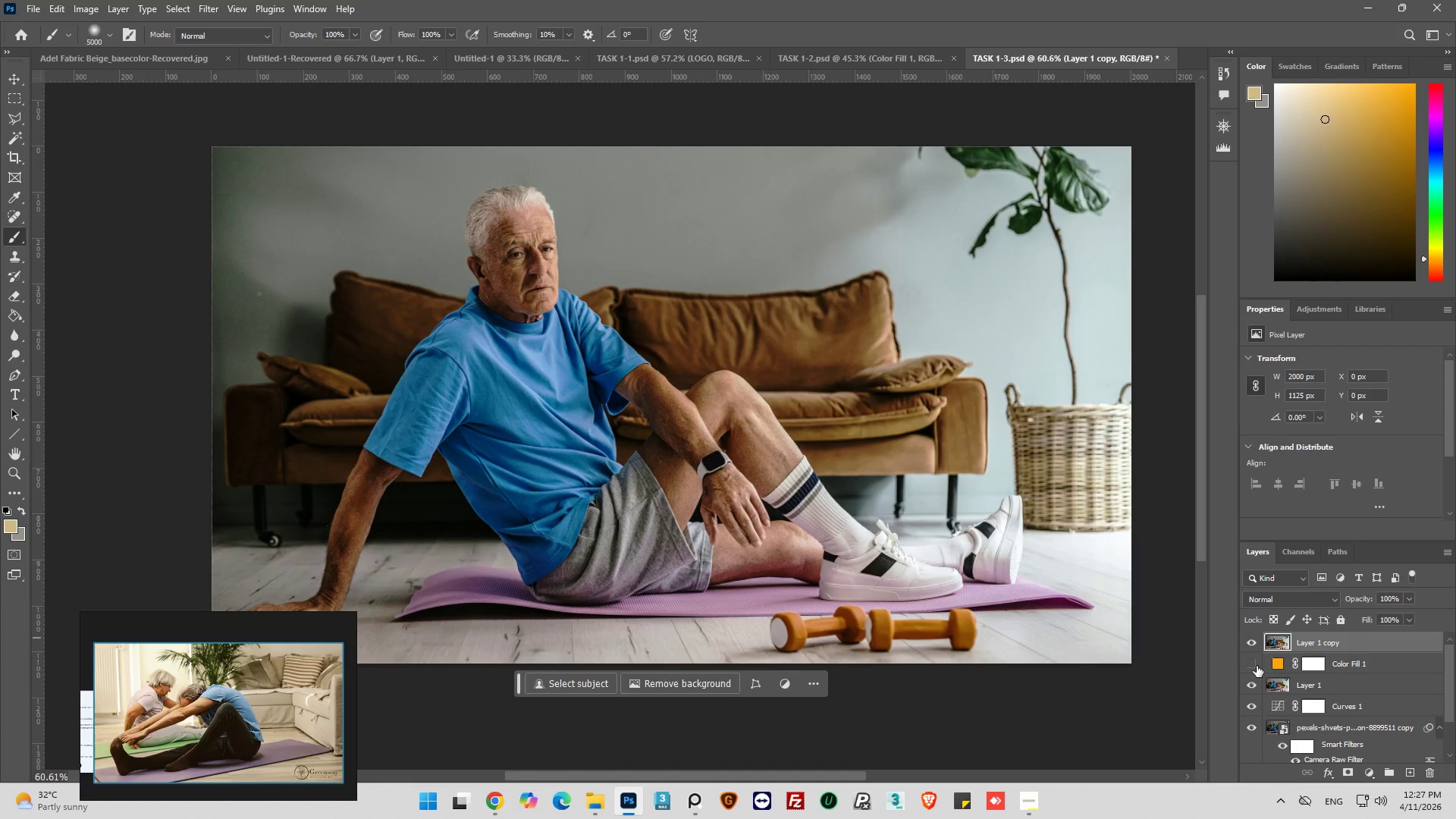 
left_click([1255, 662])
 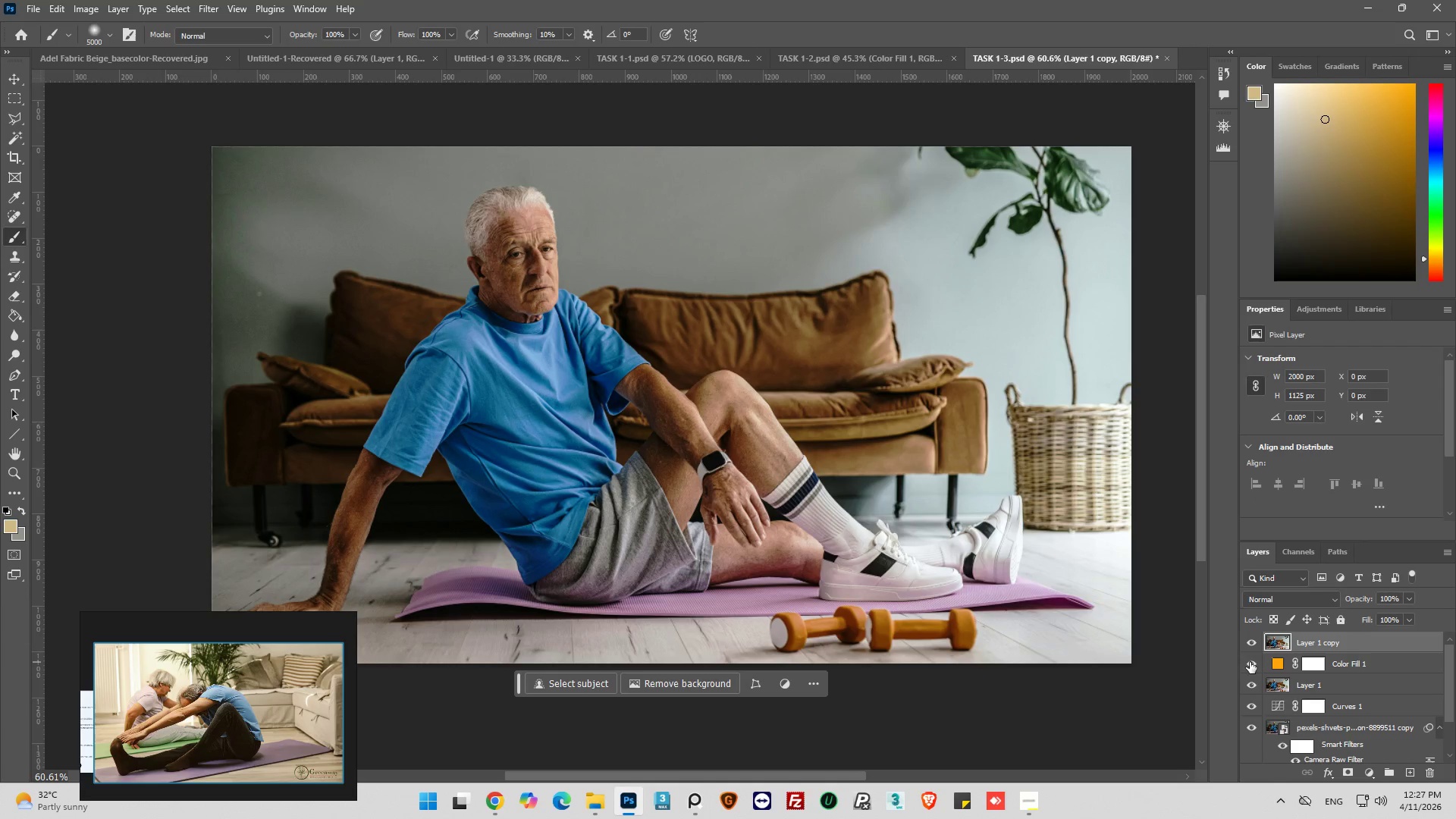 
left_click([1251, 640])
 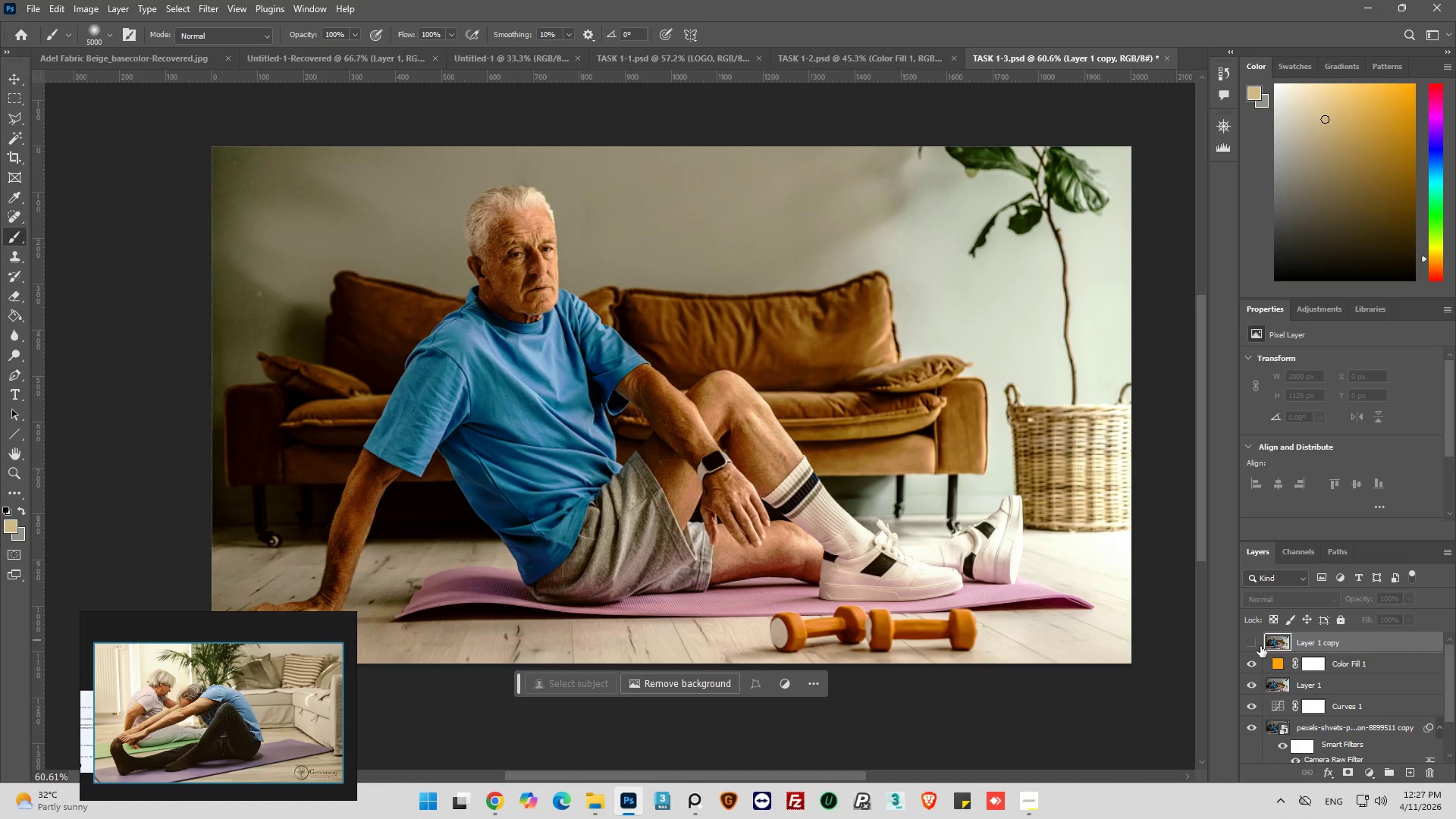 
left_click([1250, 642])
 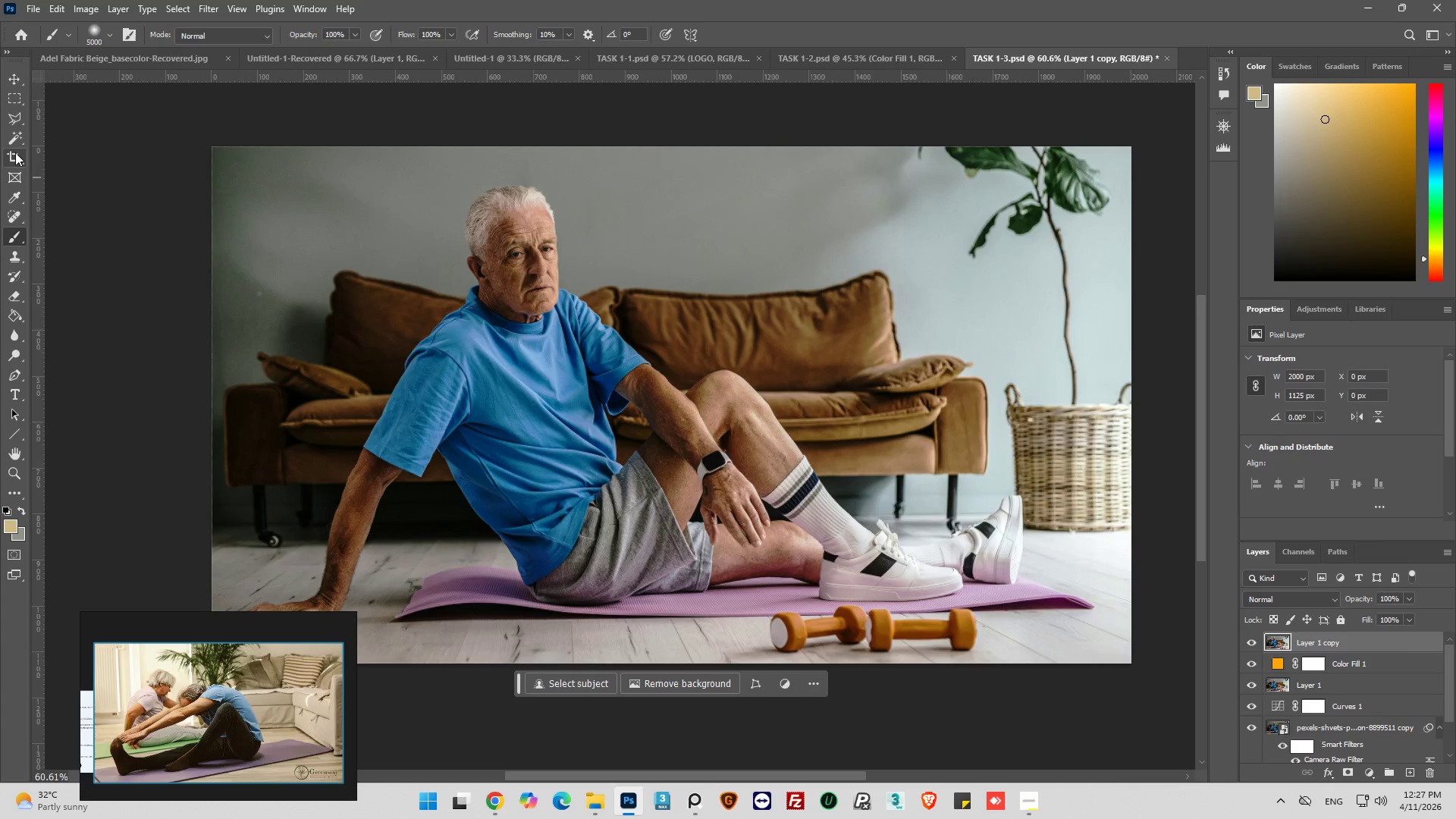 
left_click([12, 133])
 